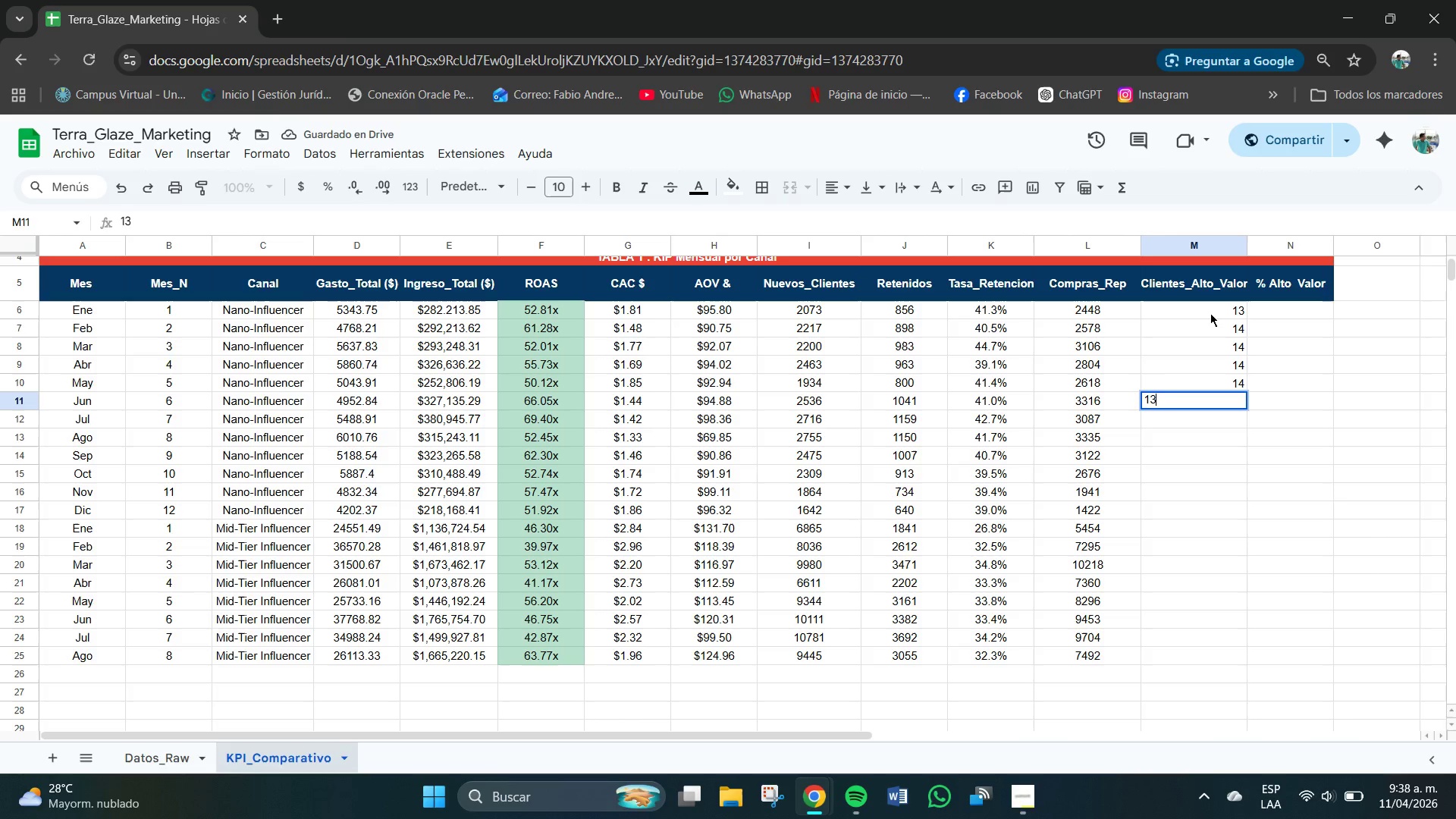 
key(NumpadEnter)
 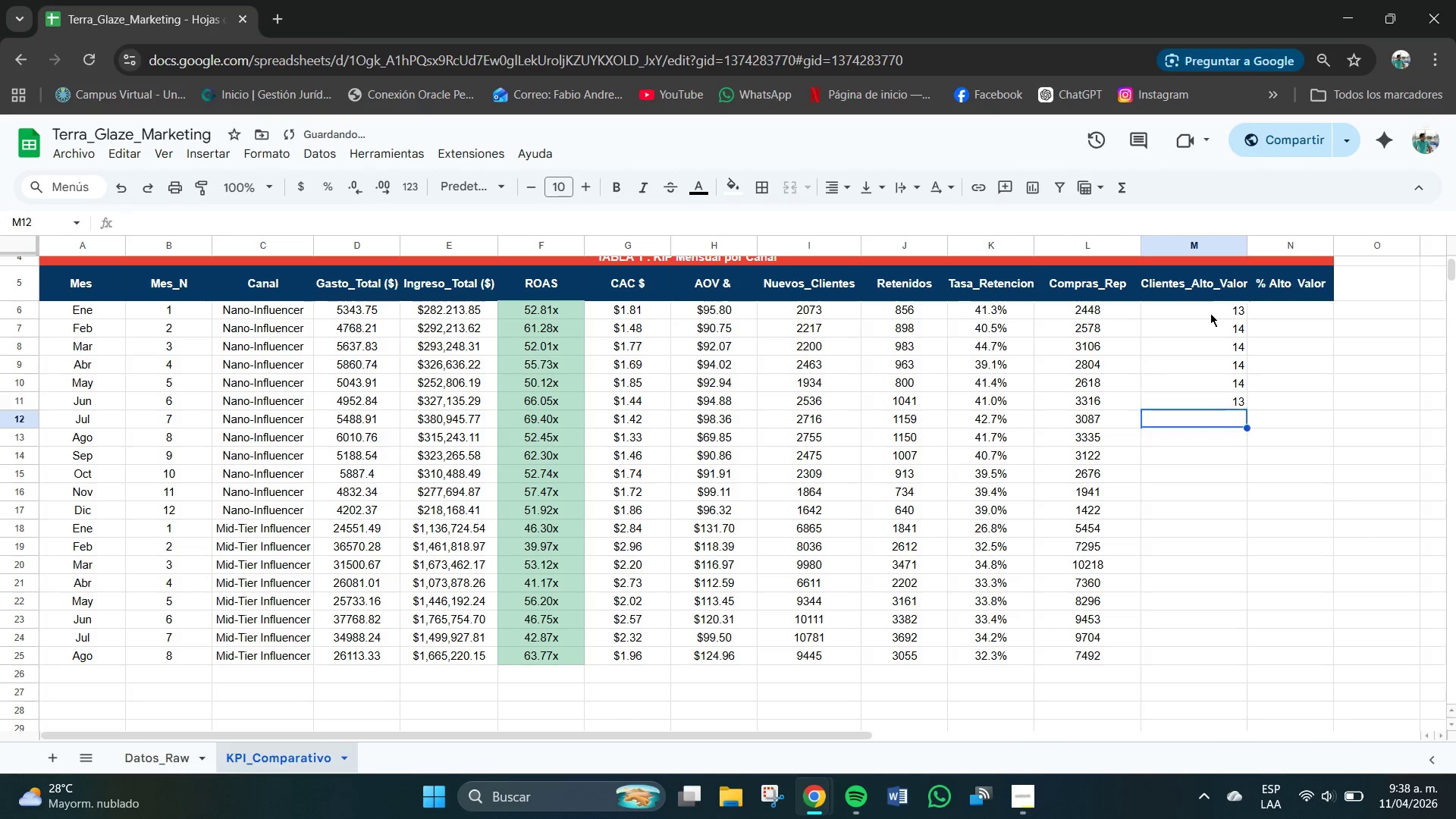 
key(Numpad1)
 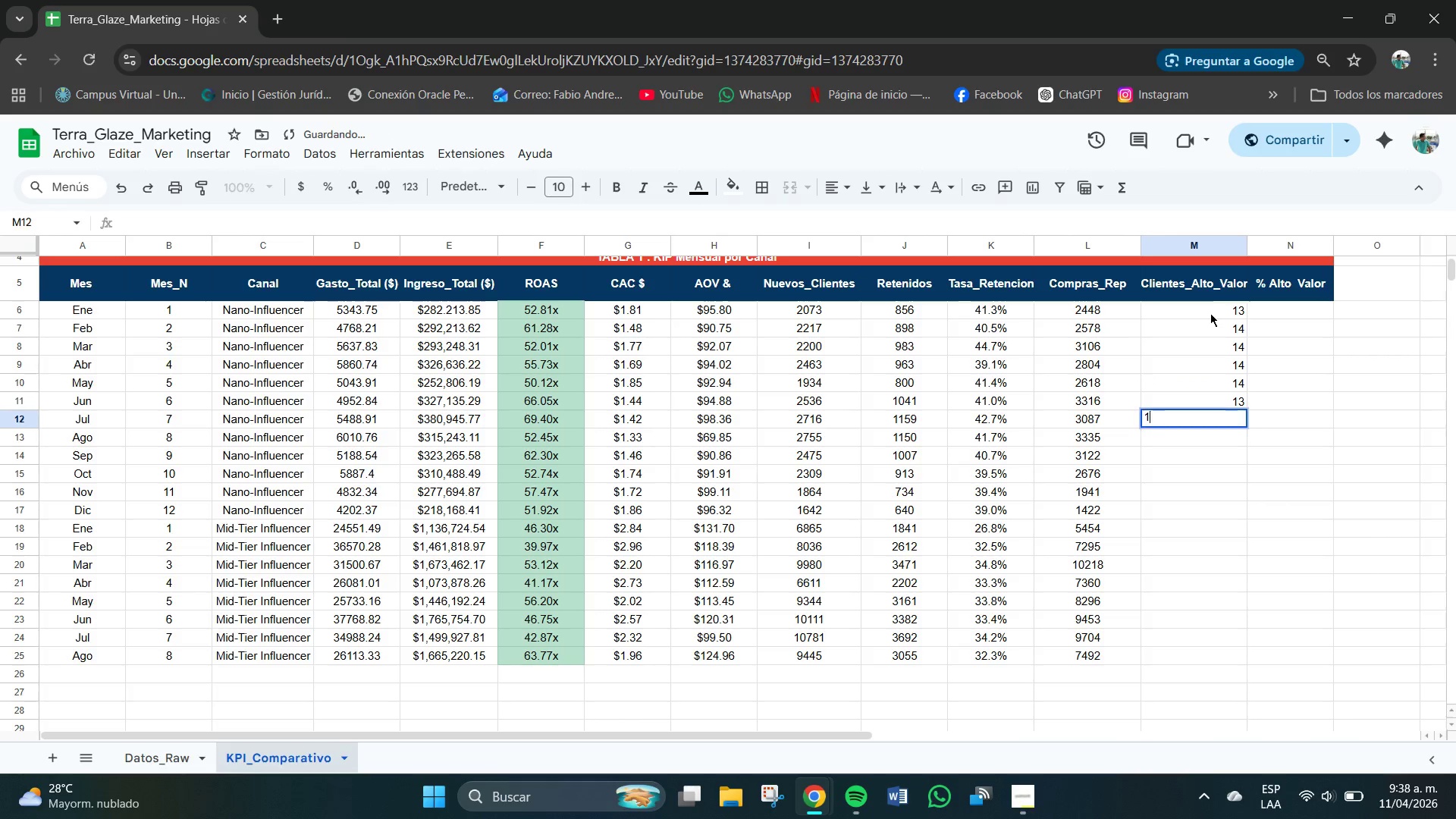 
key(Numpad6)
 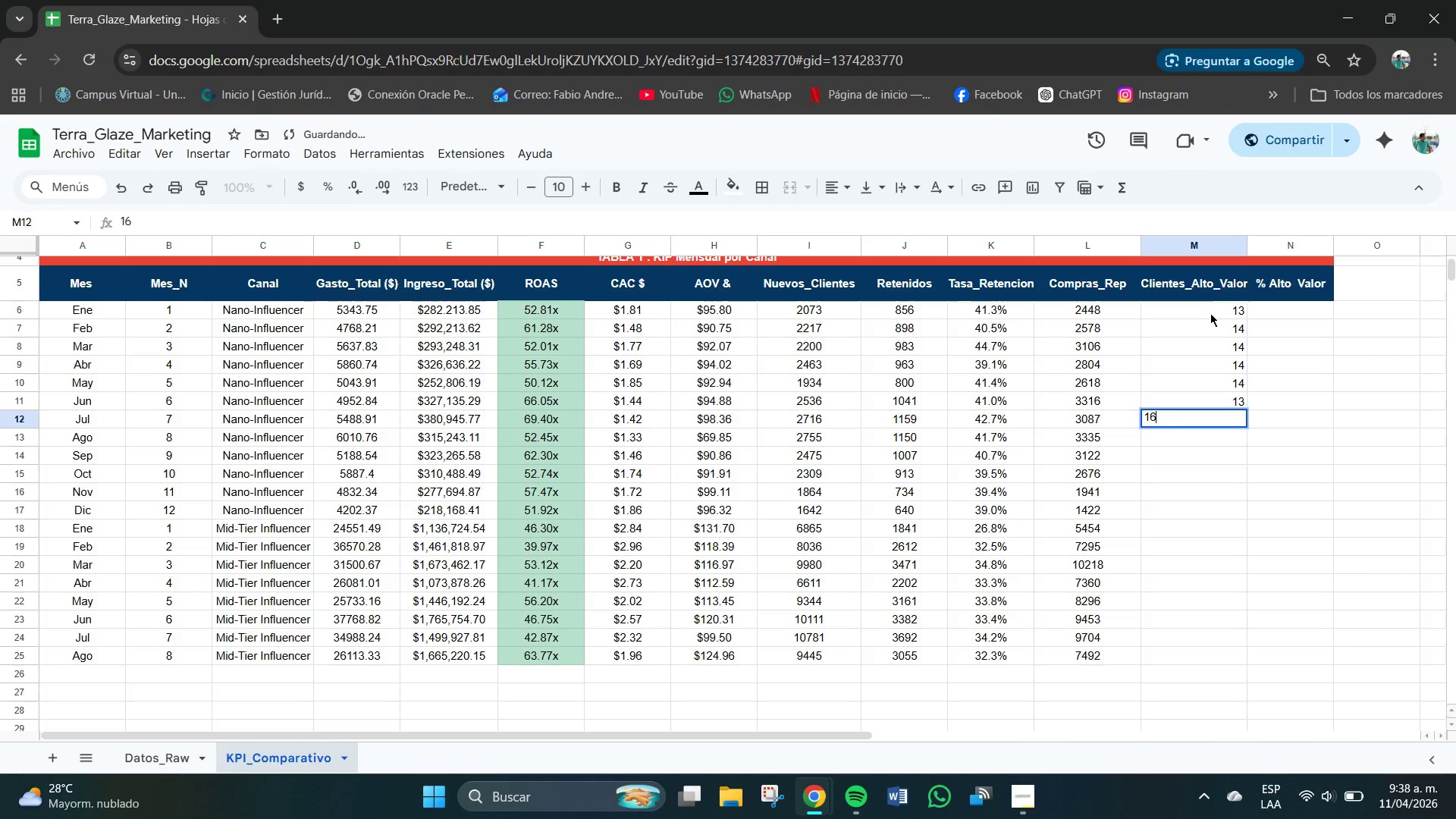 
key(NumpadEnter)
 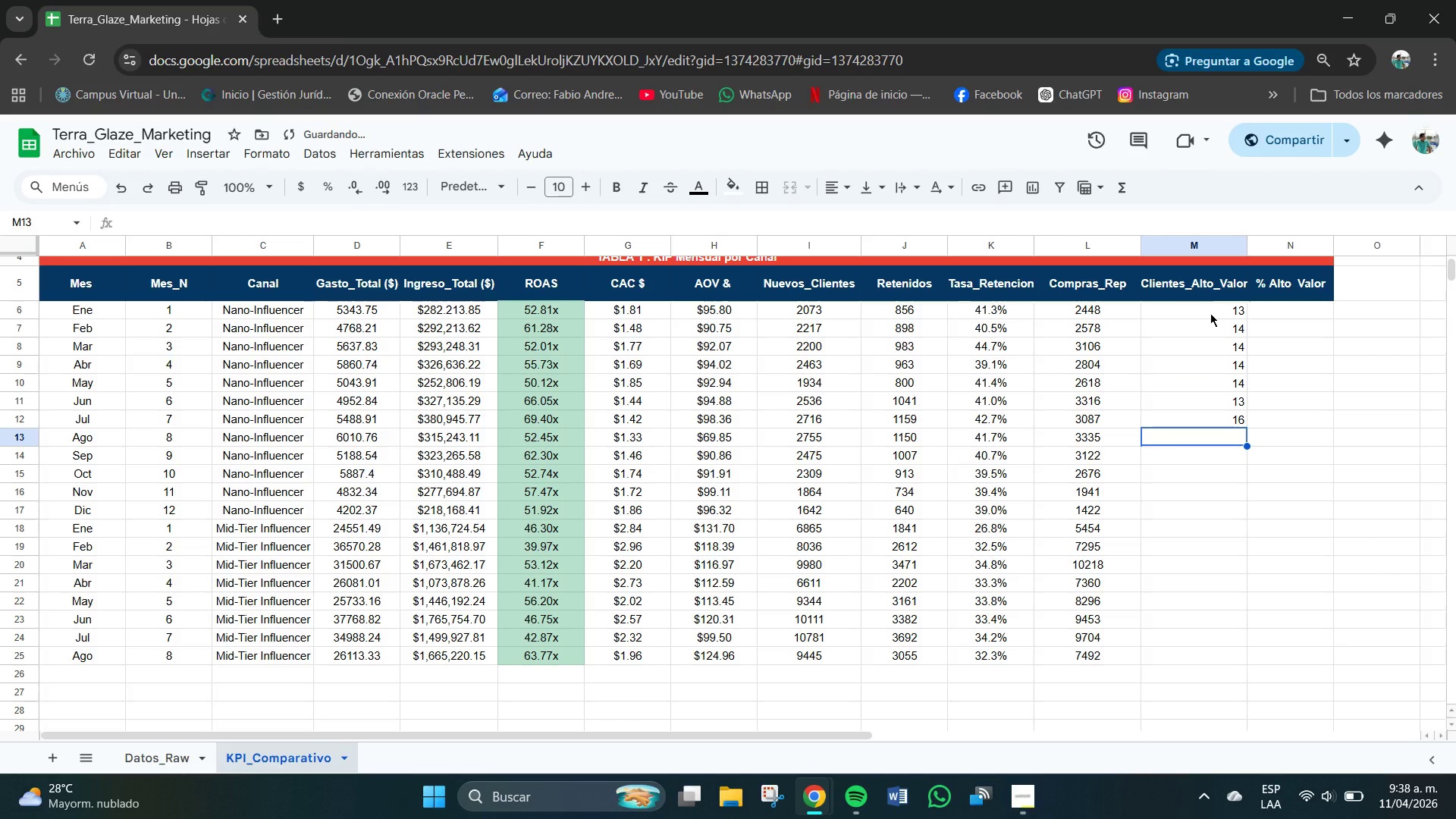 
key(Numpad1)
 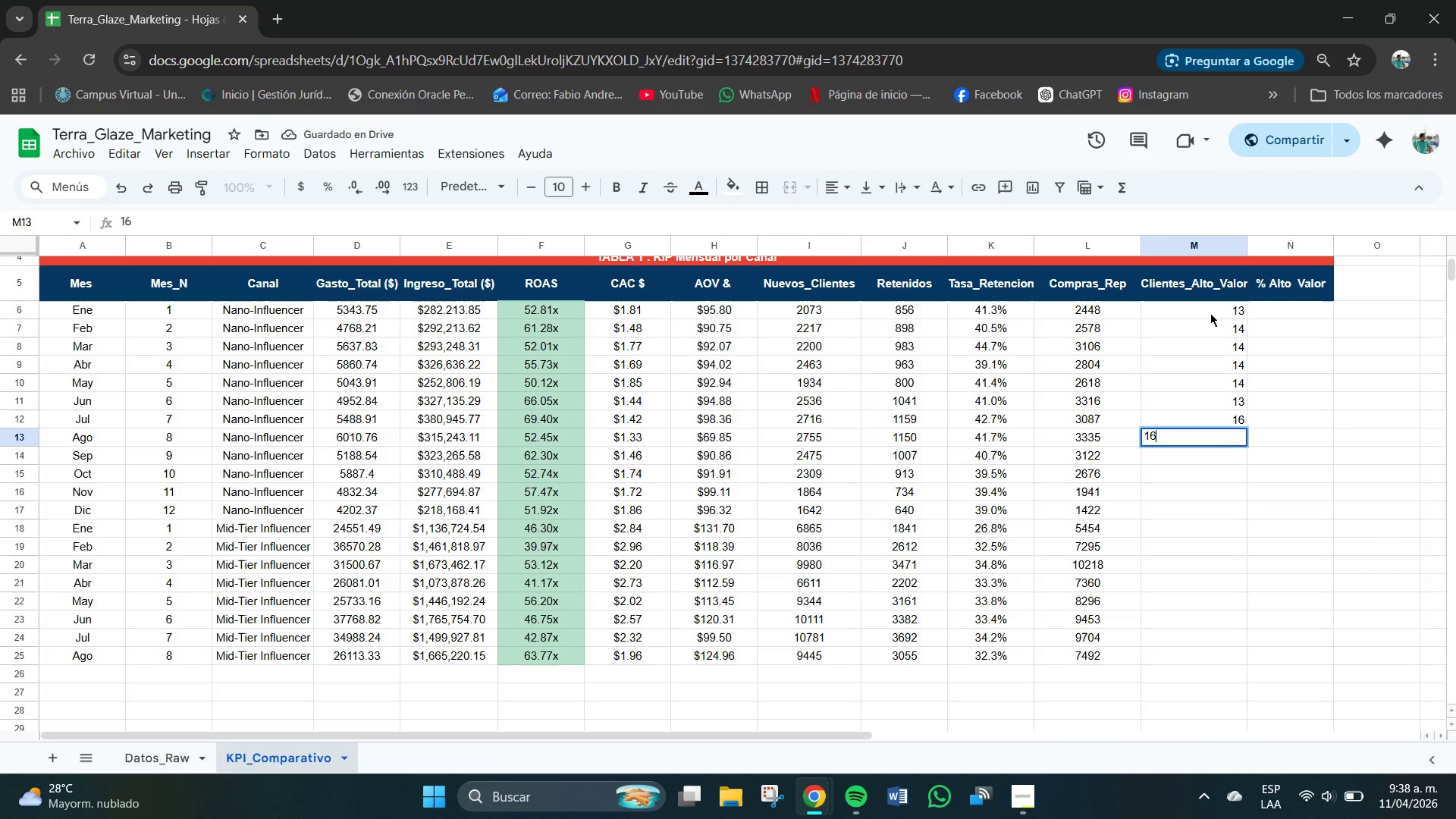 
key(Numpad6)
 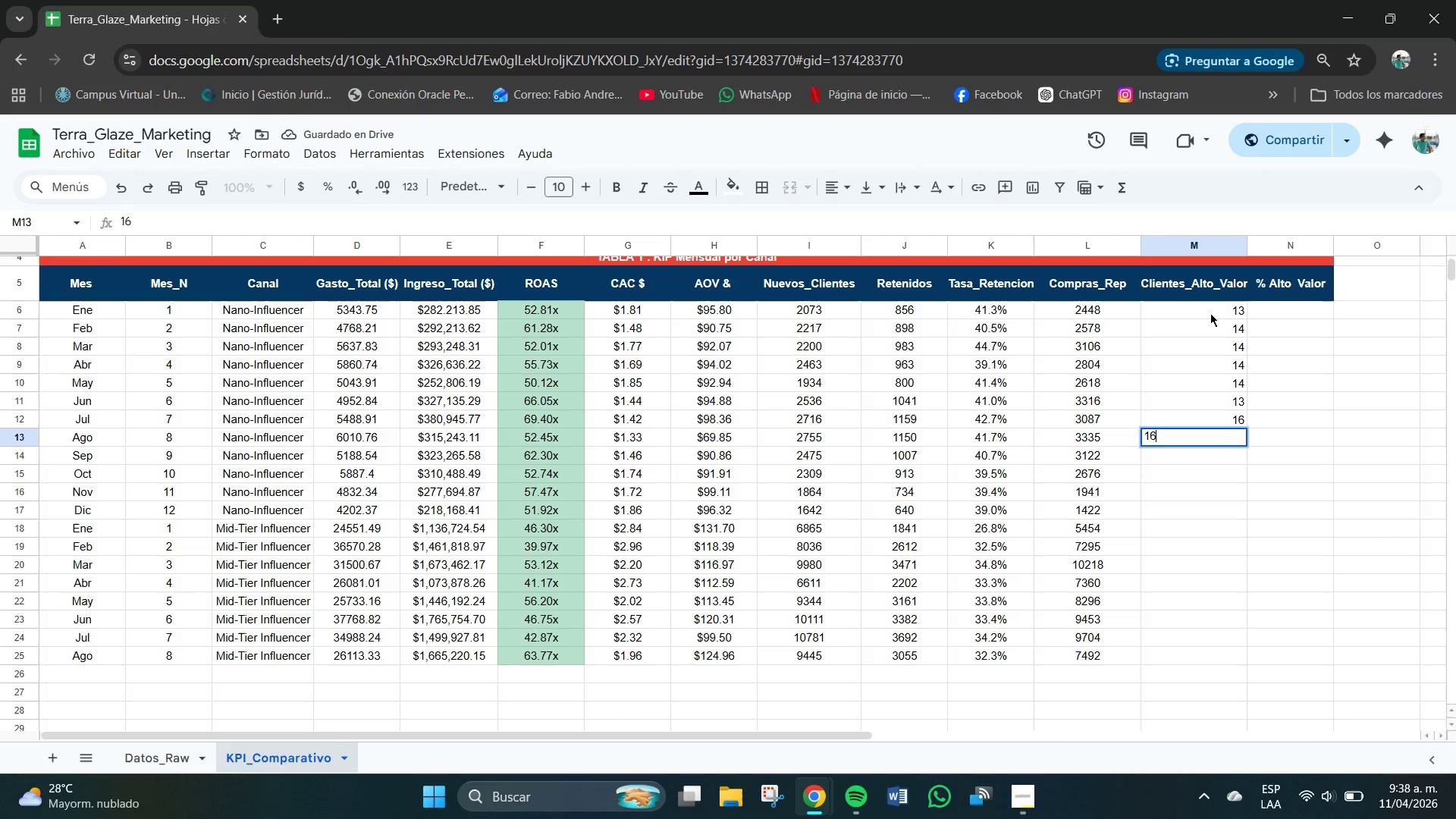 
key(NumpadEnter)
 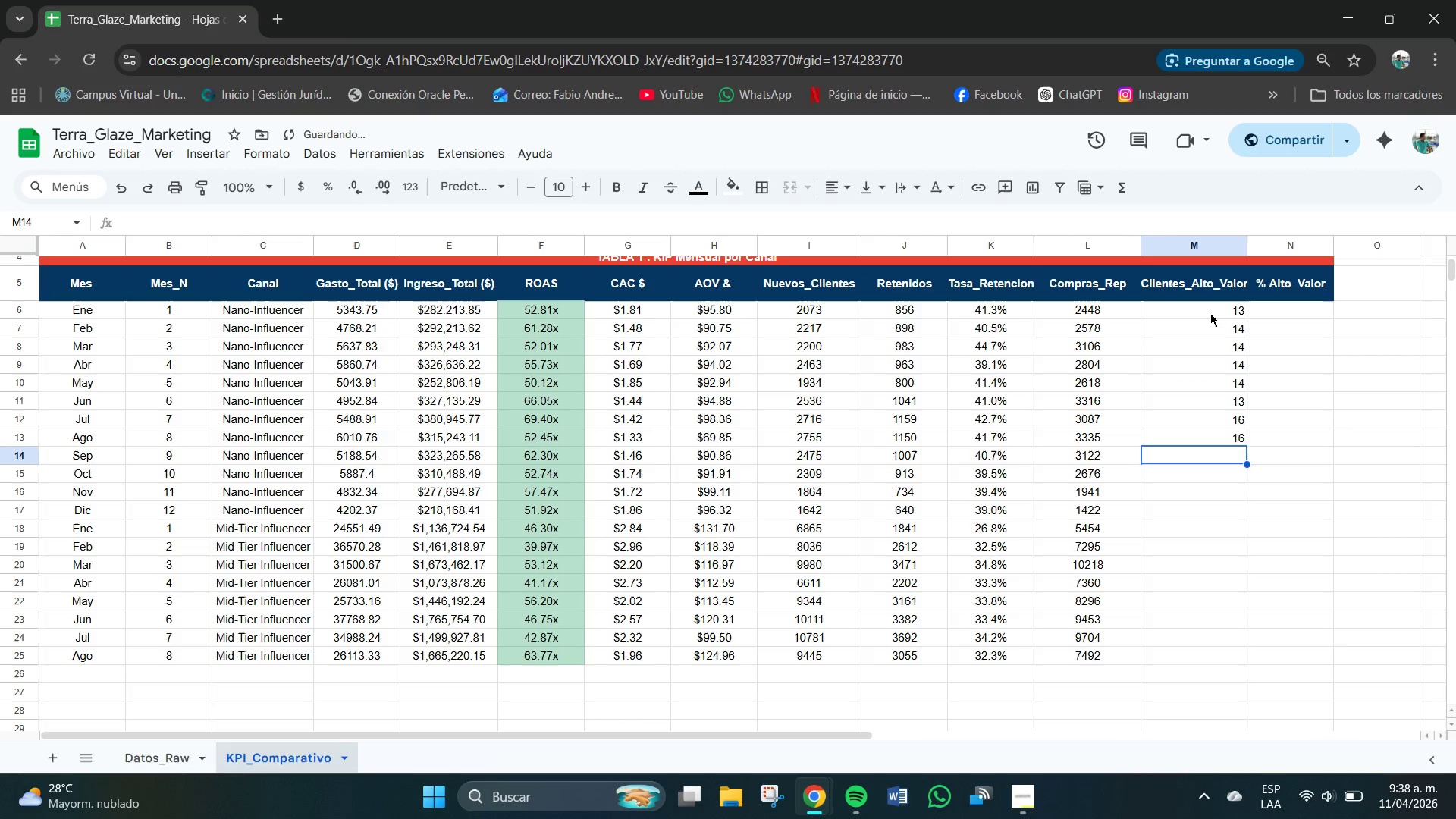 
key(Numpad1)
 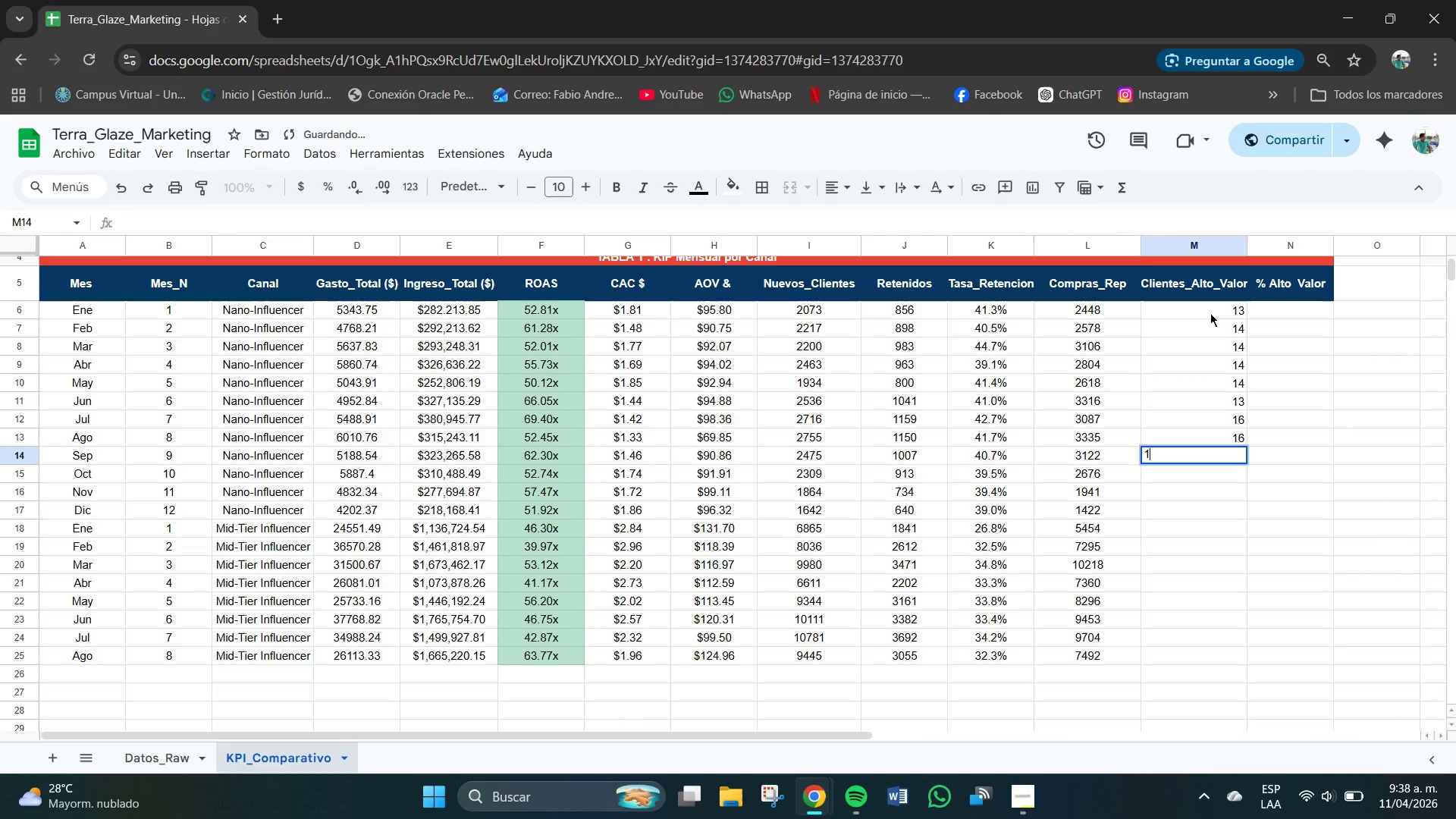 
key(Numpad4)
 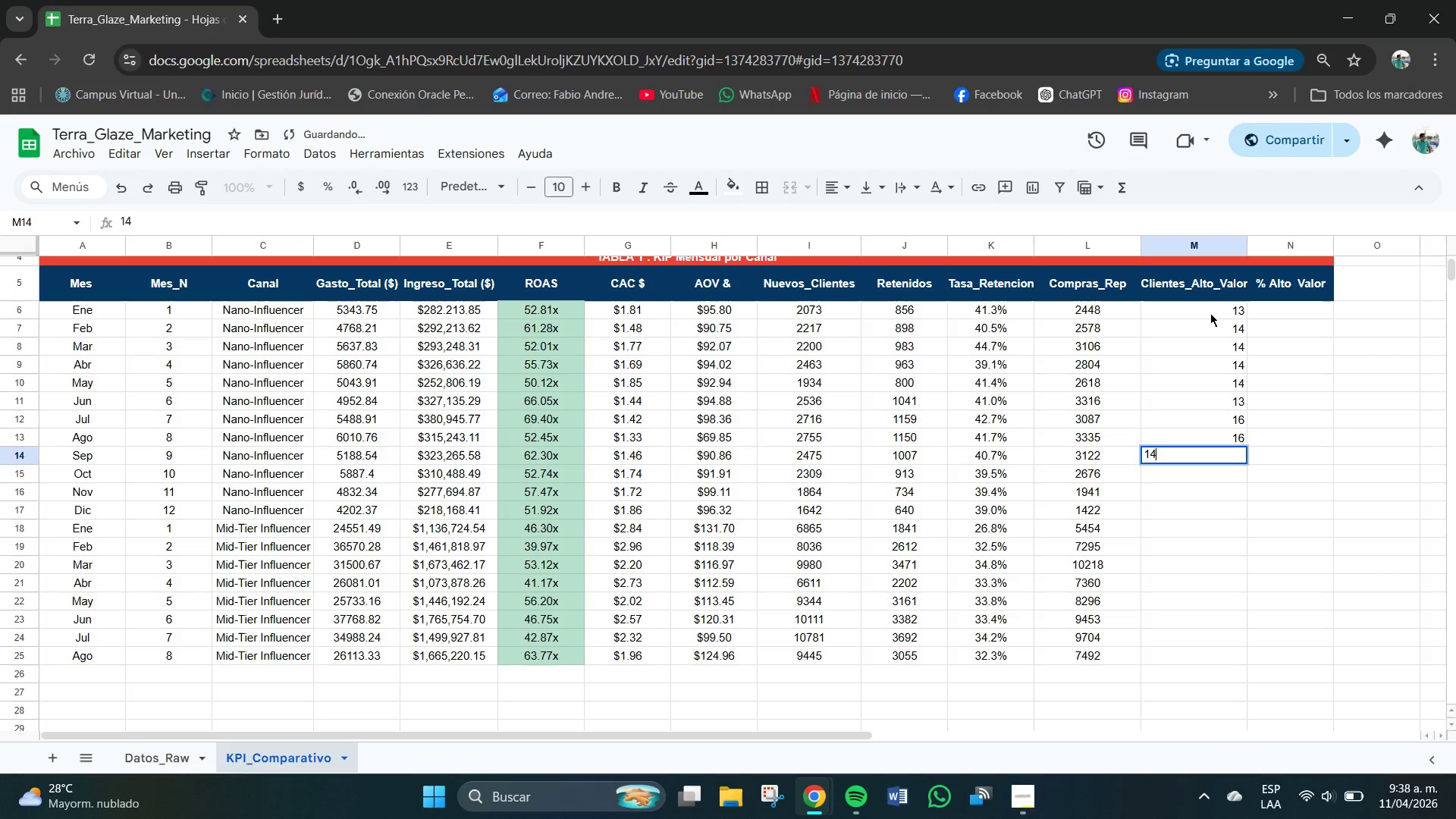 
key(NumpadEnter)
 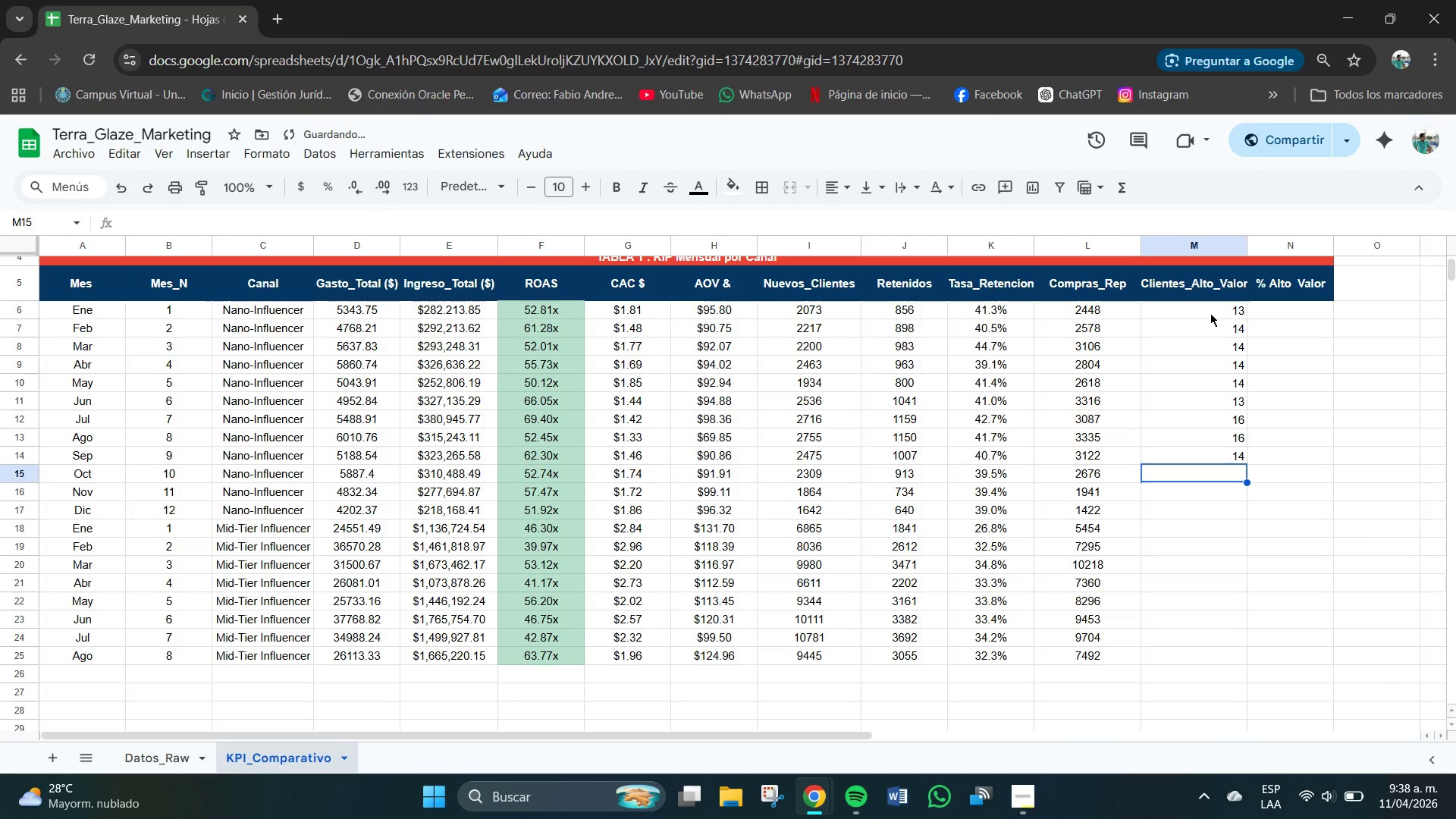 
key(NumpadEnter)
 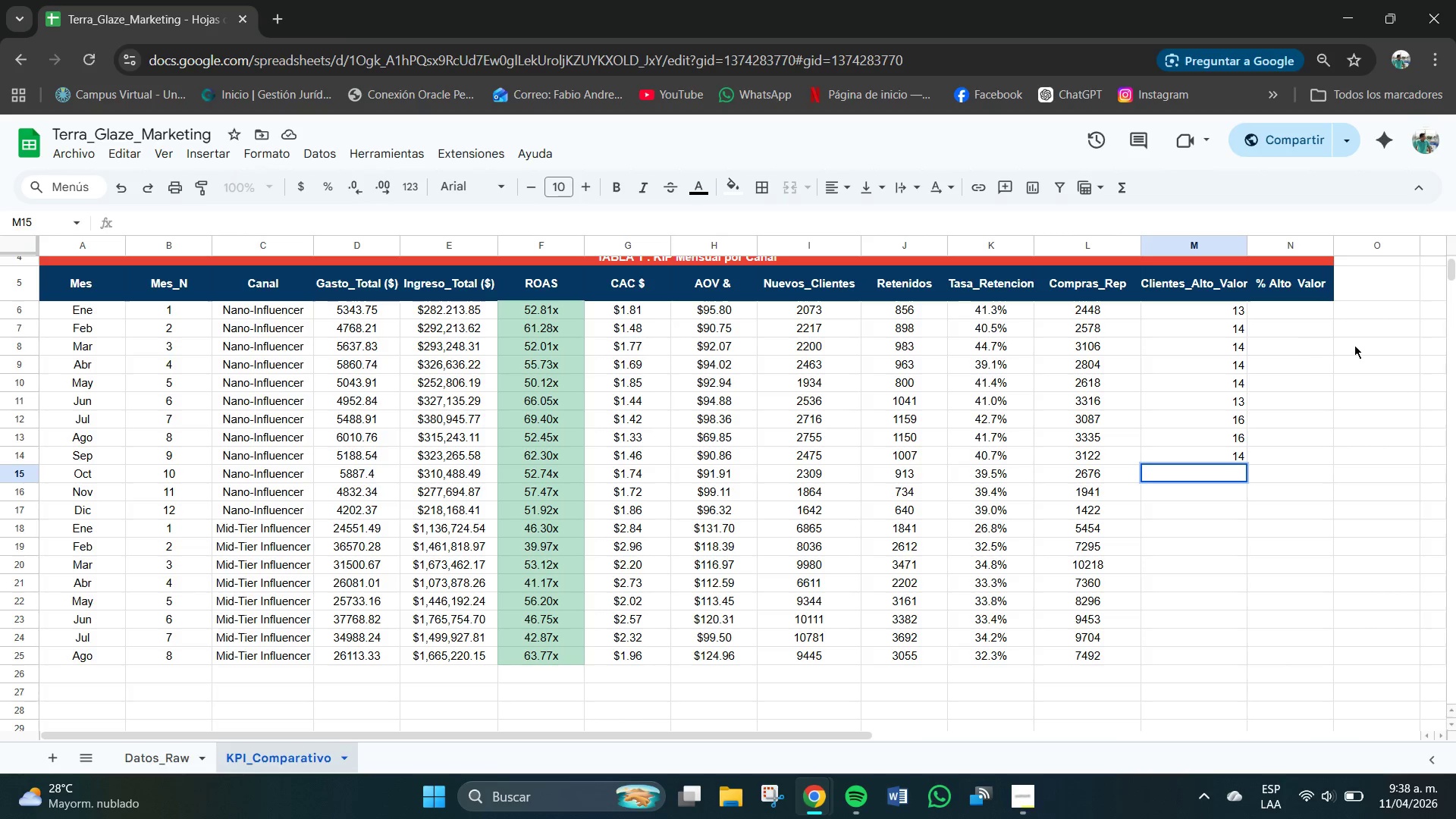 
wait(13.22)
 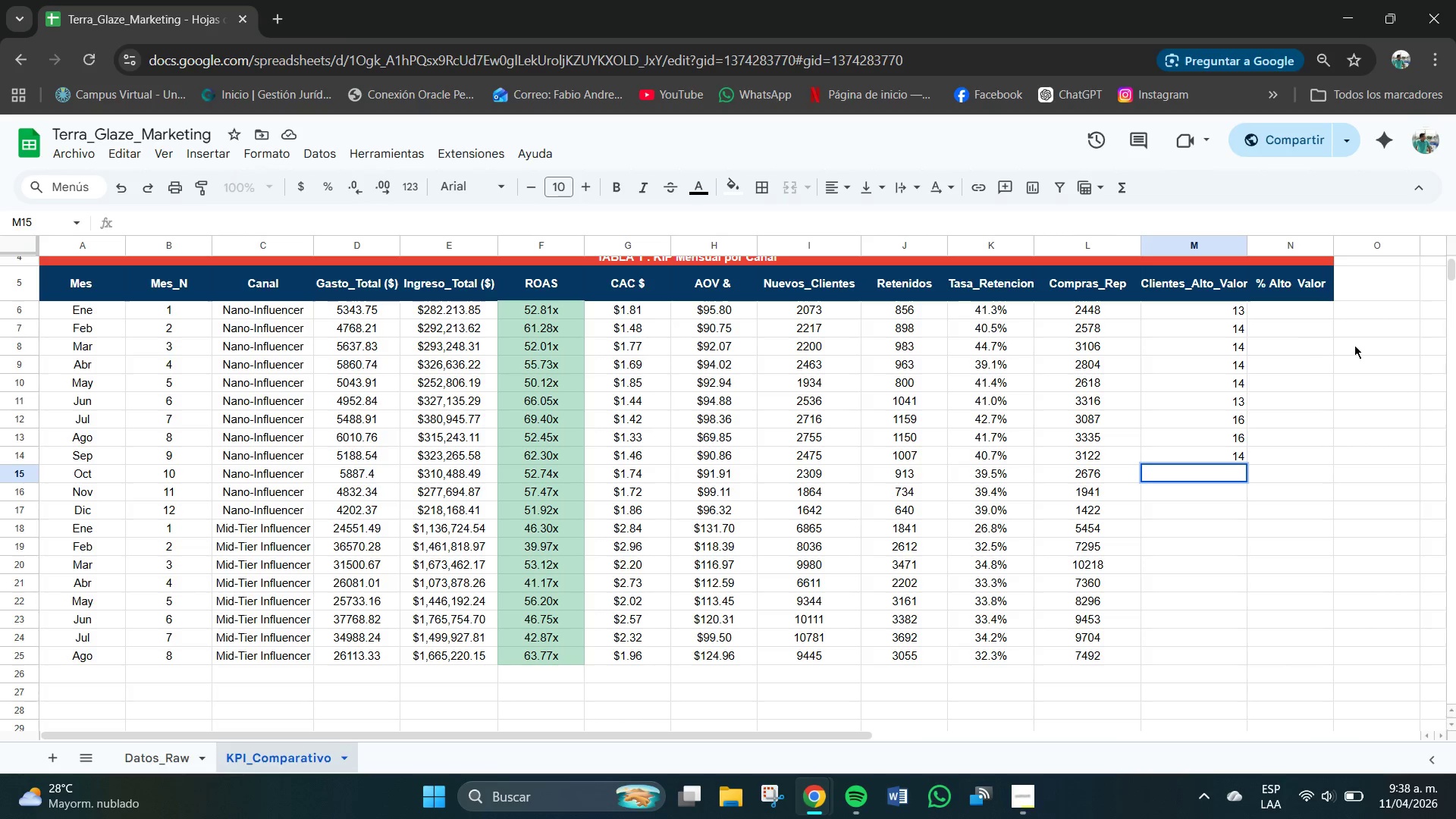 
left_click([1242, 480])
 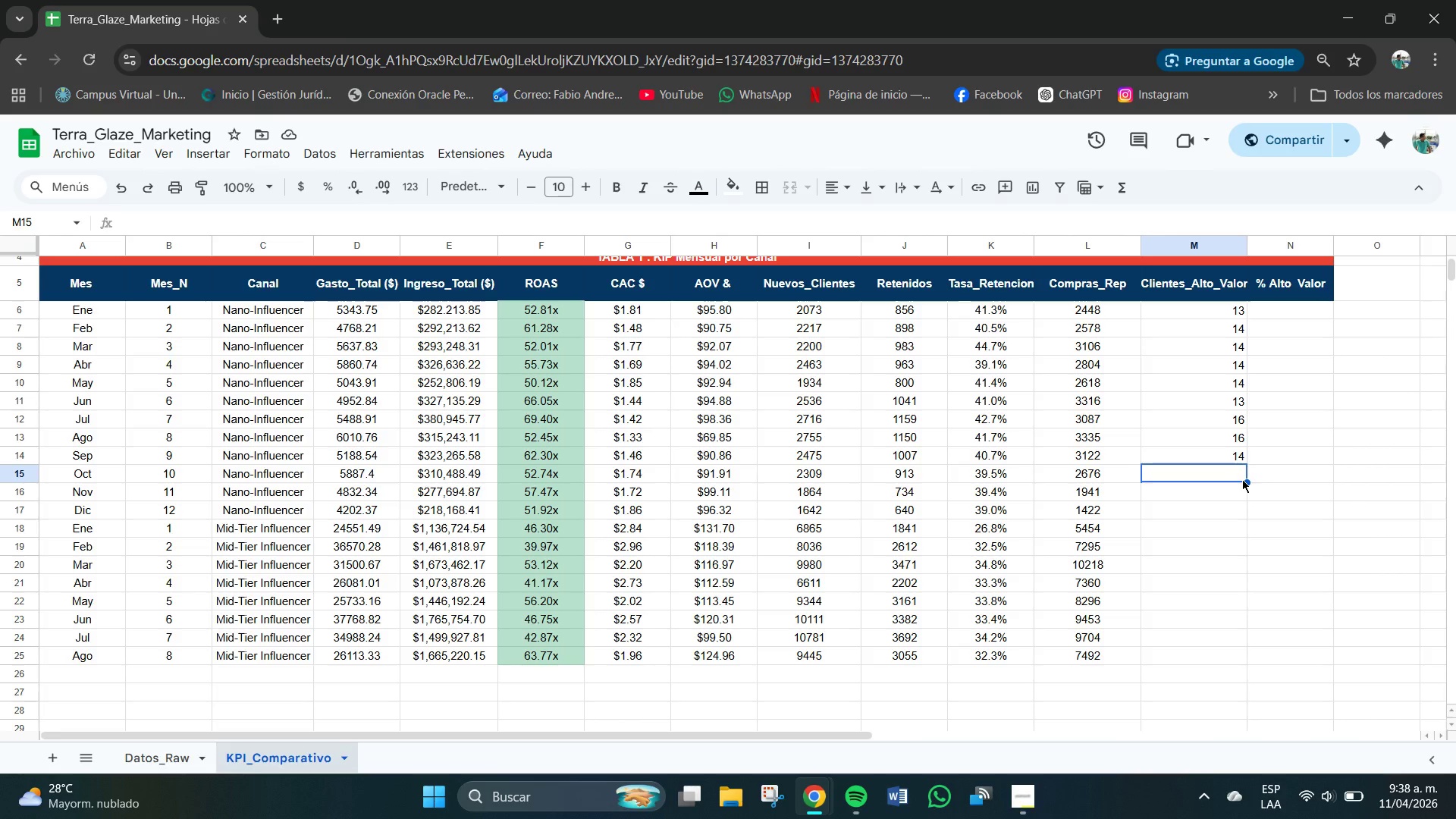 
key(Numpad1)
 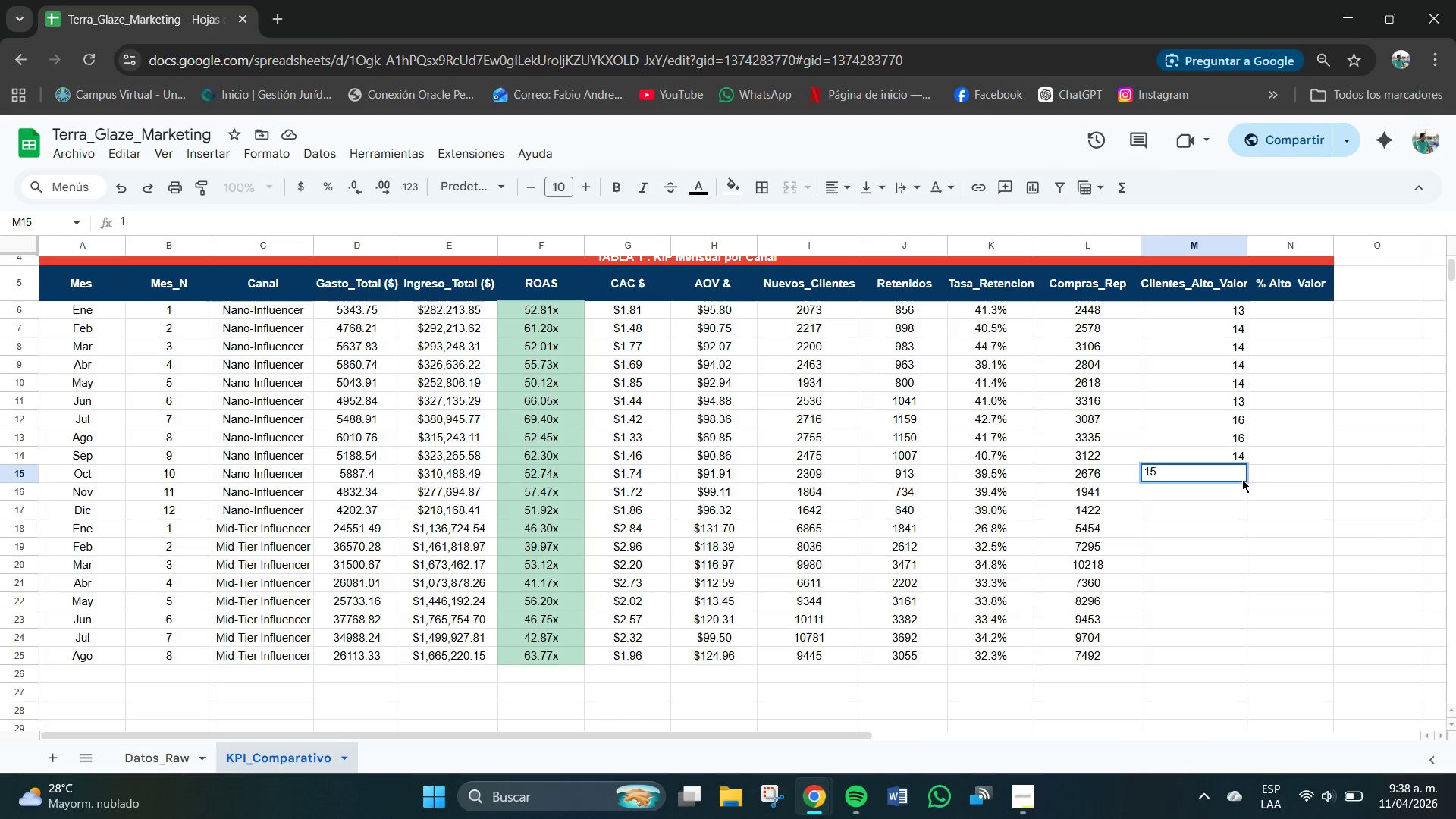 
key(Numpad5)
 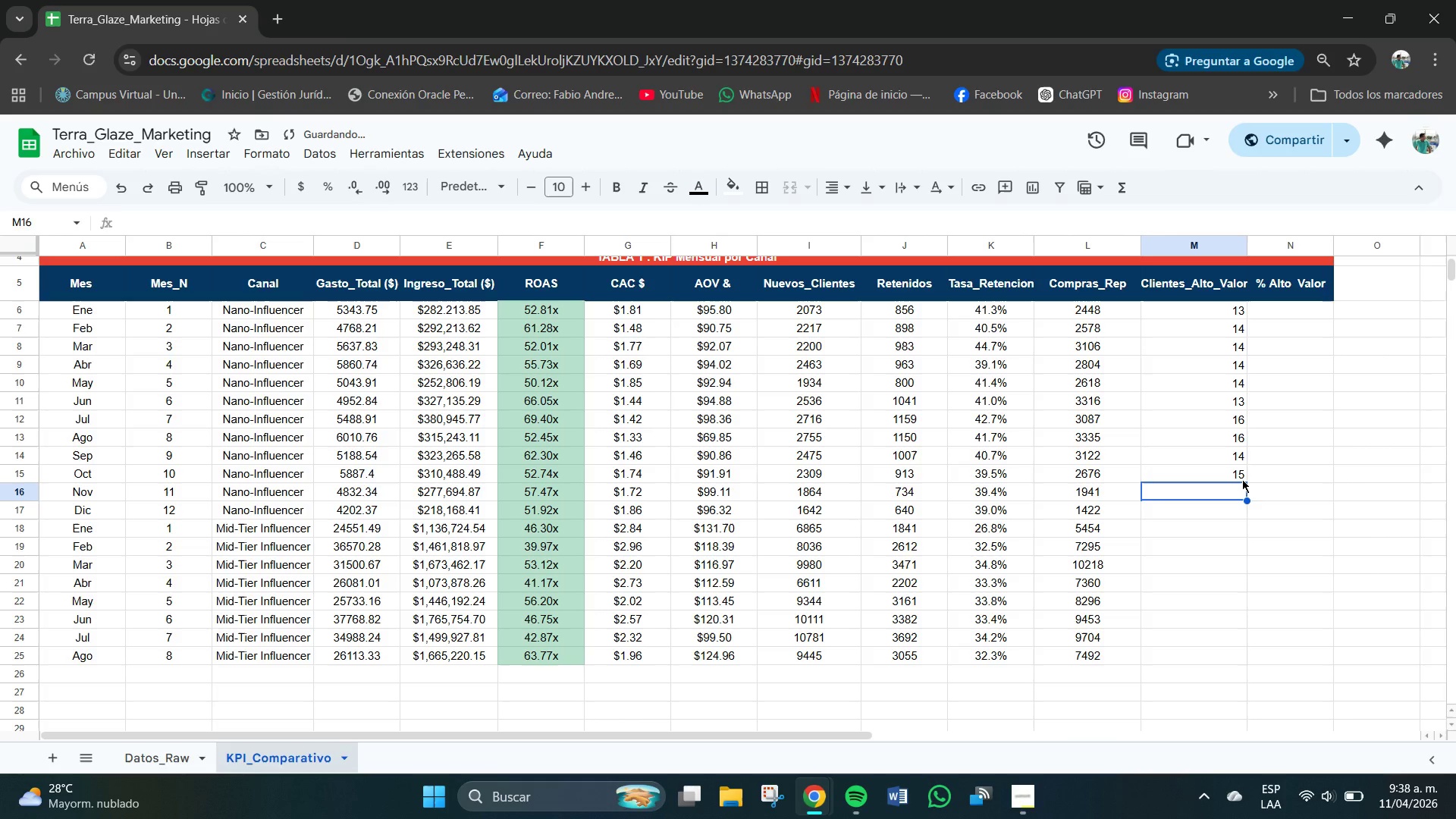 
key(NumpadEnter)
 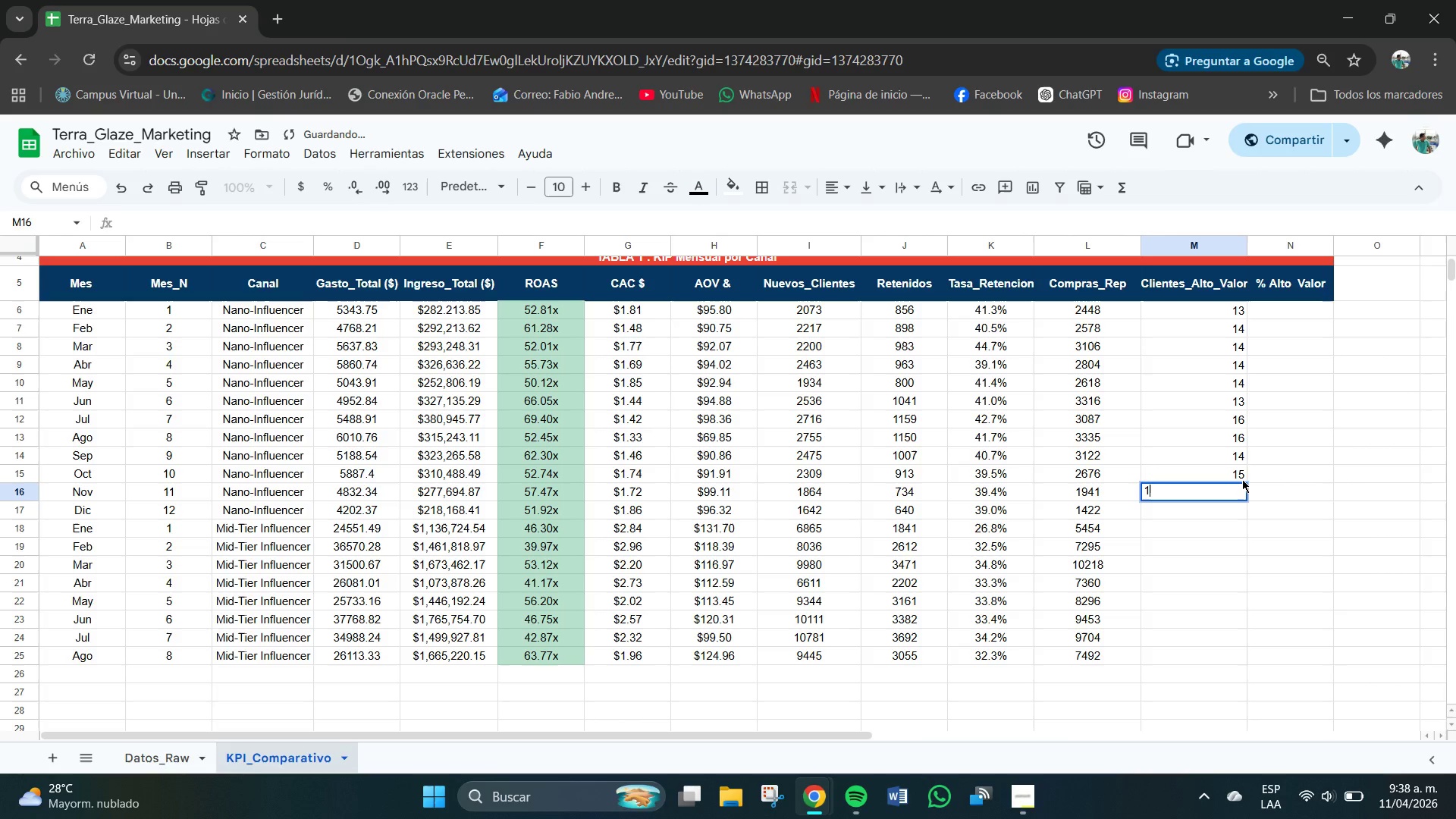 
key(Numpad1)
 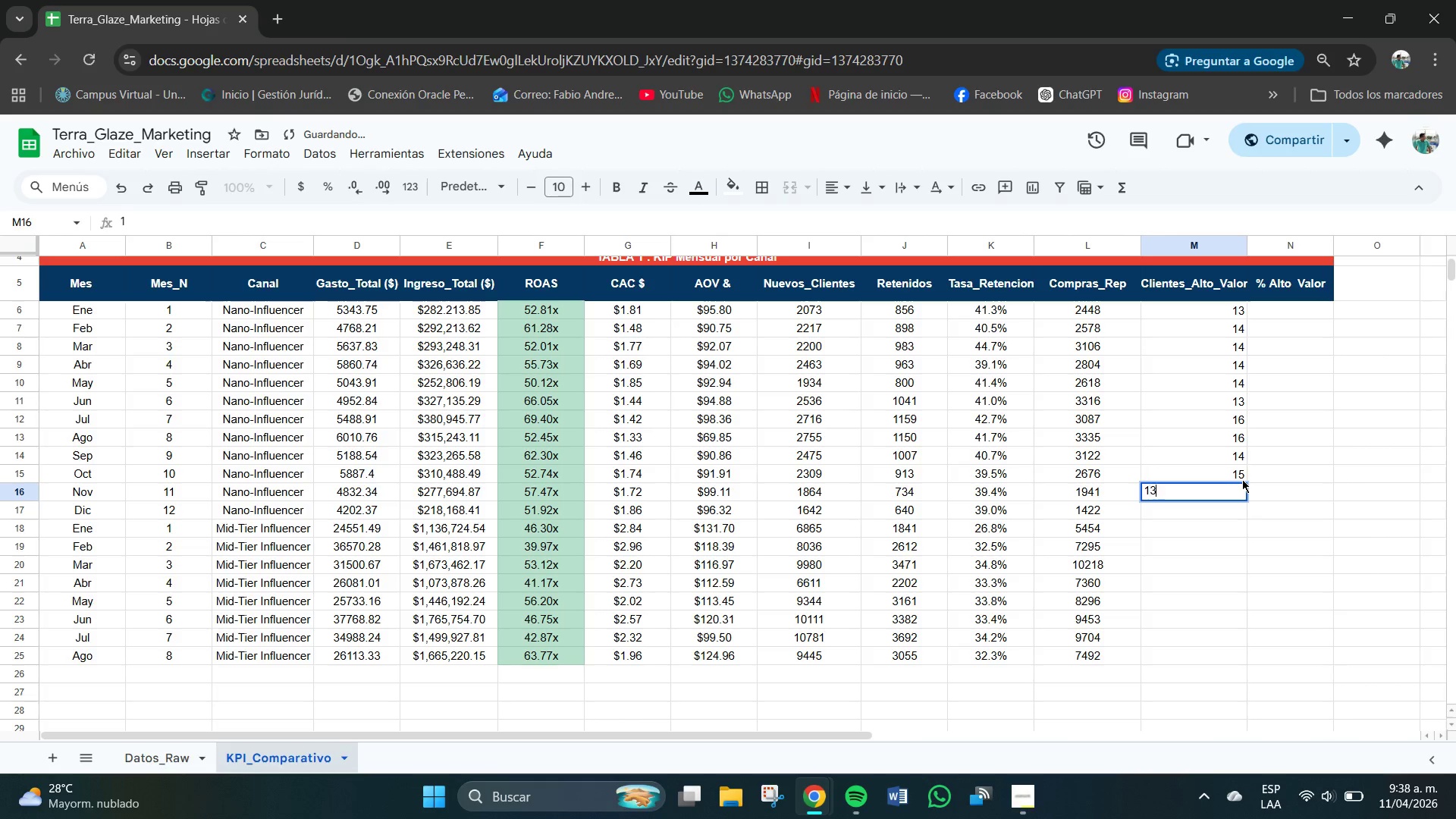 
key(Numpad3)
 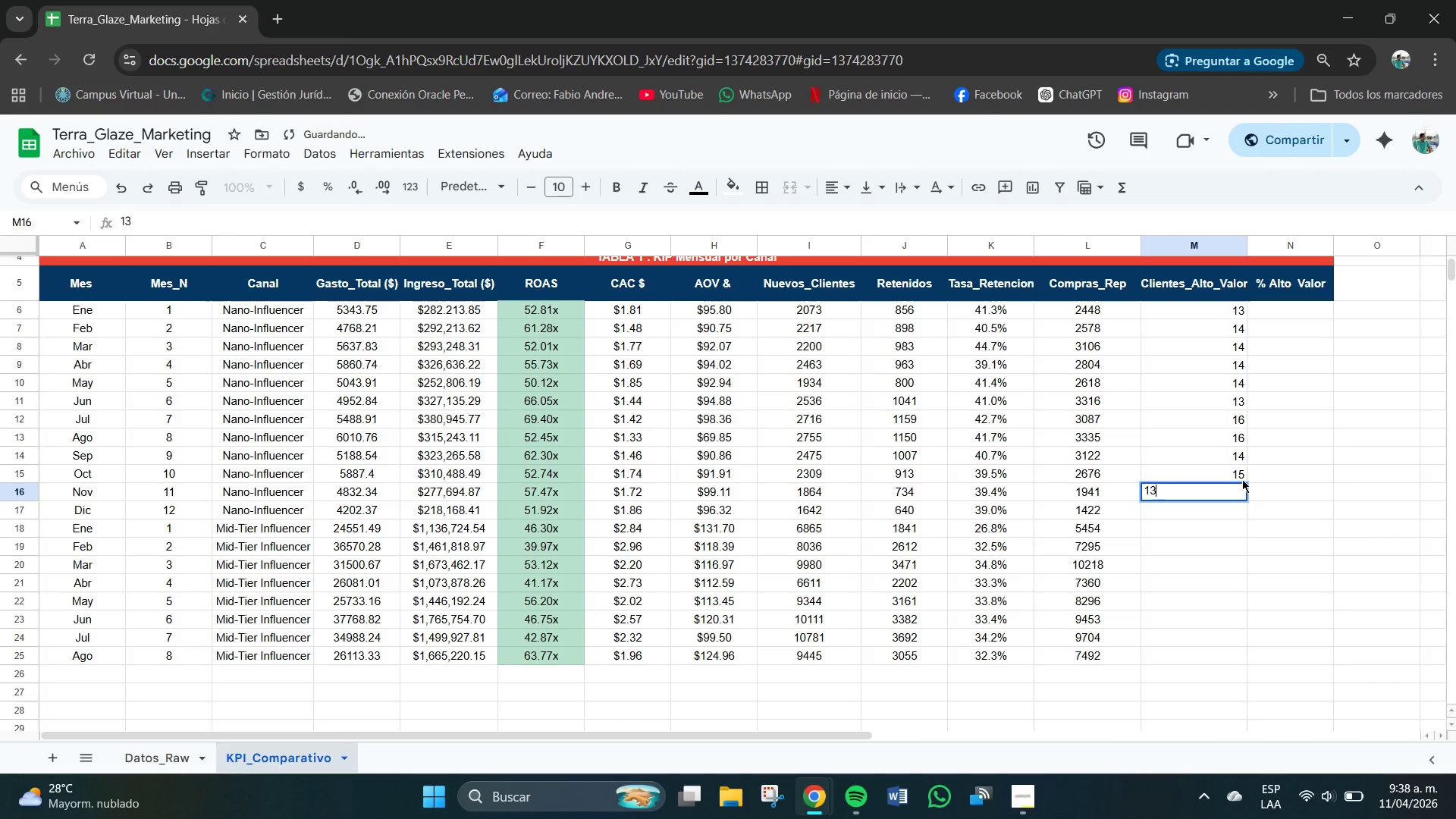 
key(NumpadEnter)
 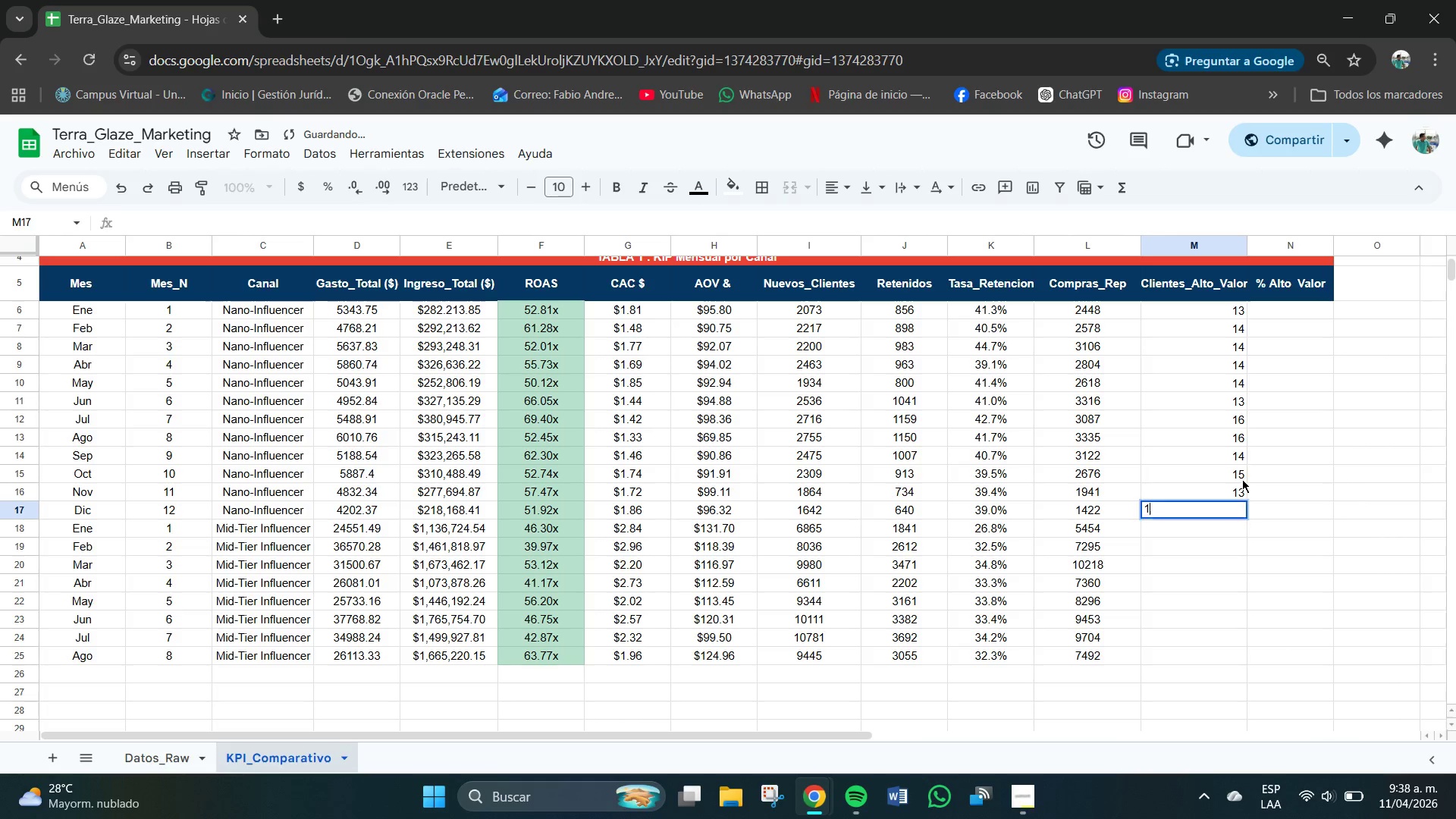 
key(Numpad1)
 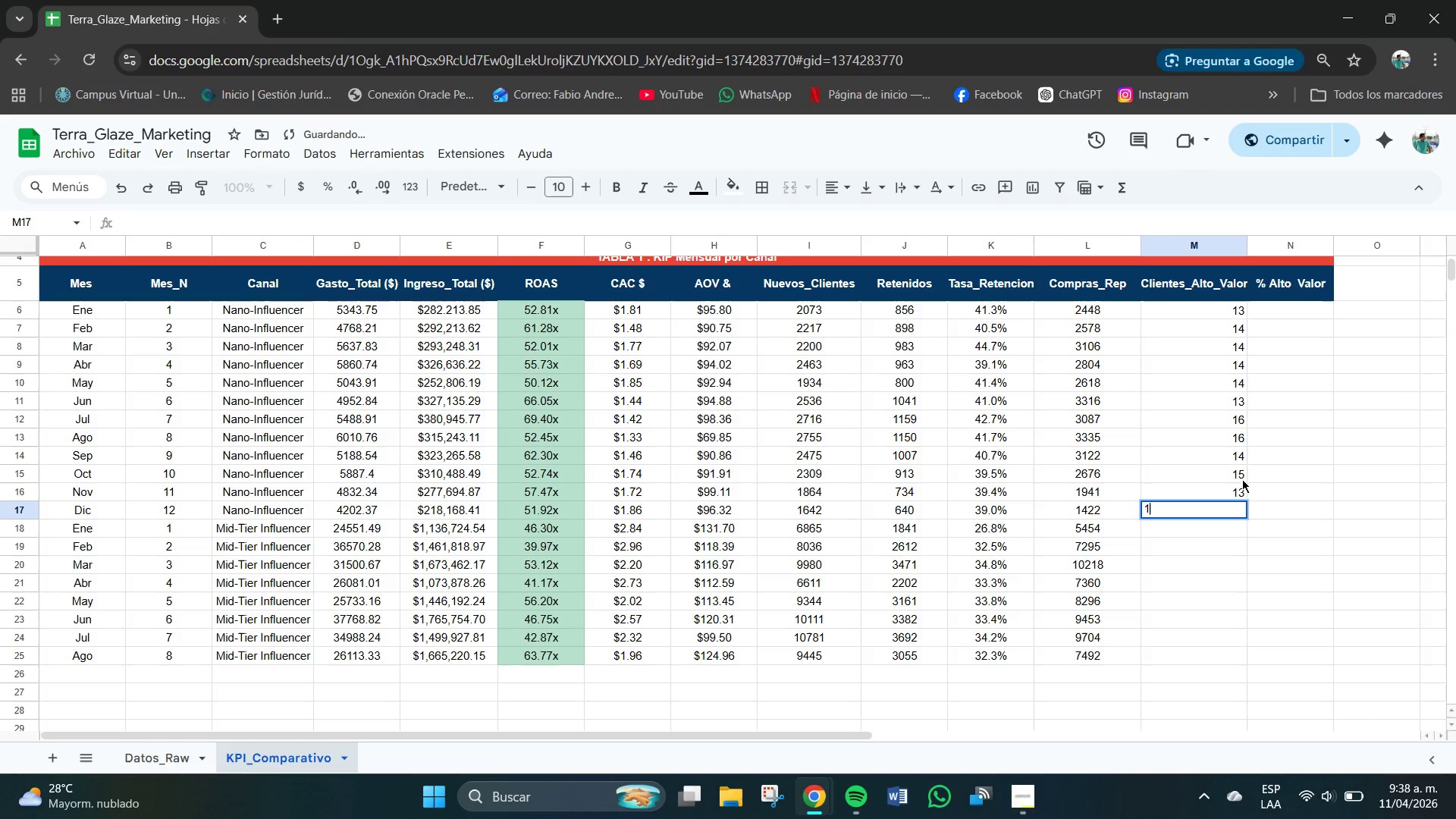 
key(Numpad3)
 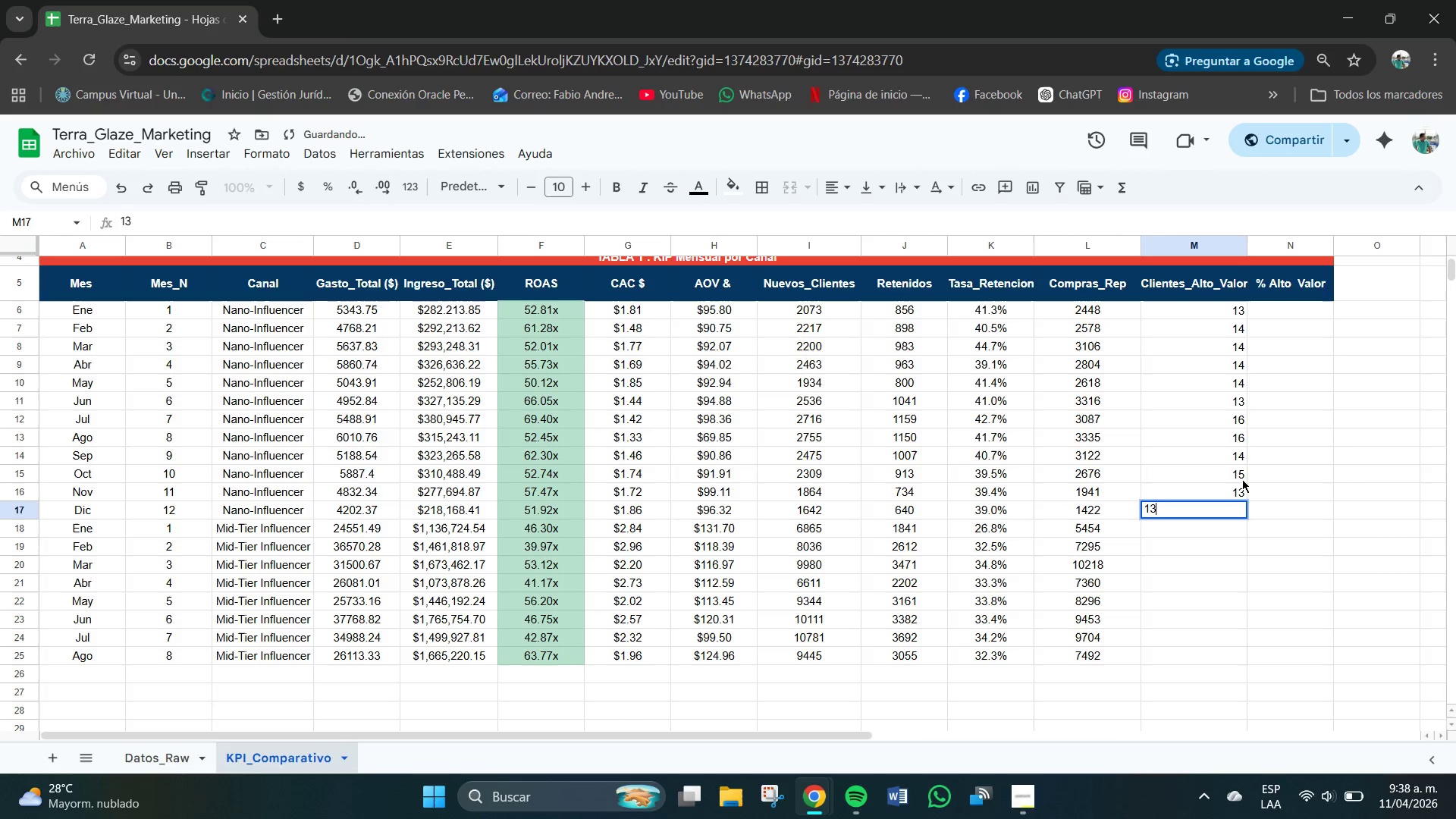 
key(NumpadEnter)
 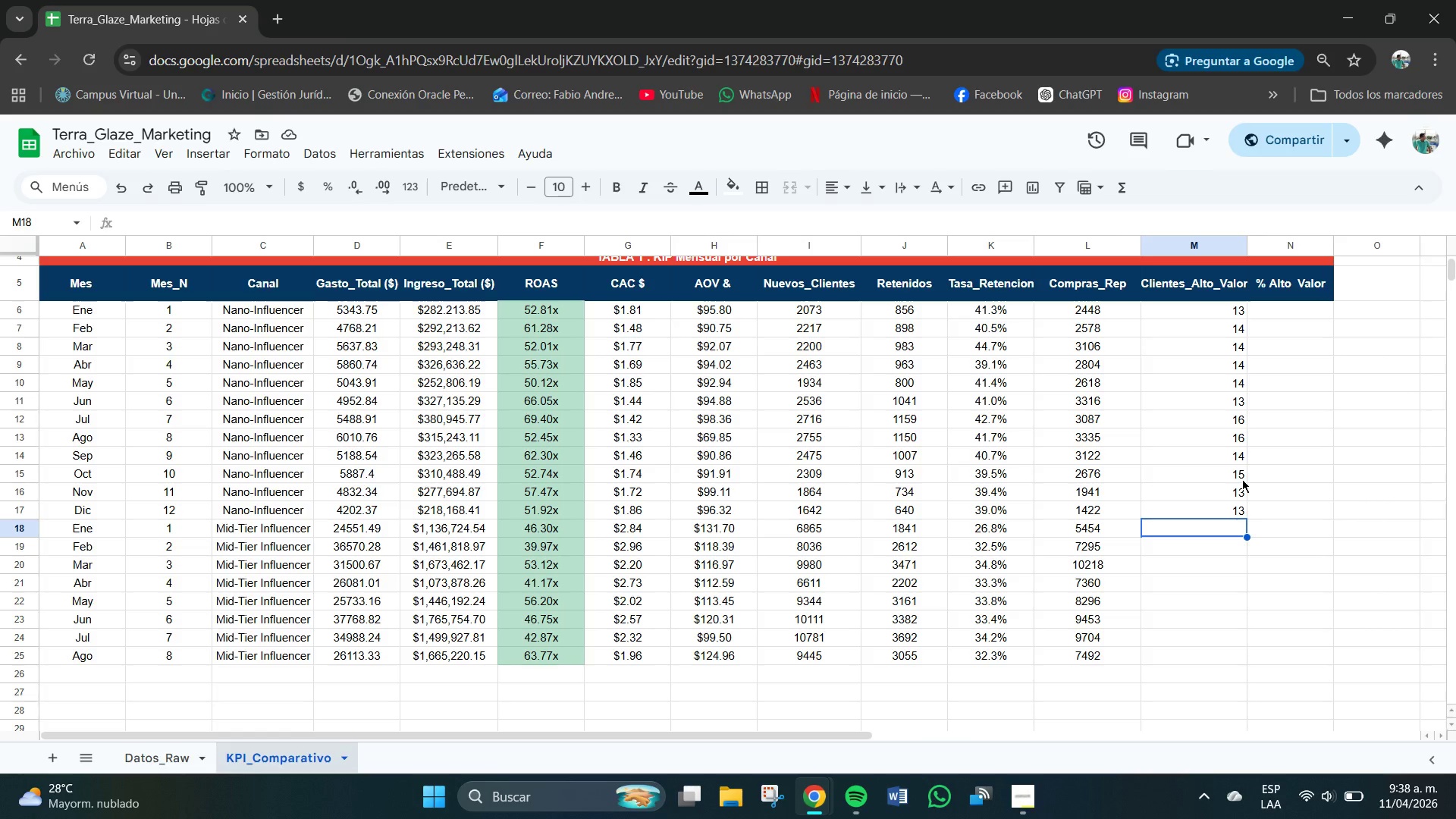 
wait(7.74)
 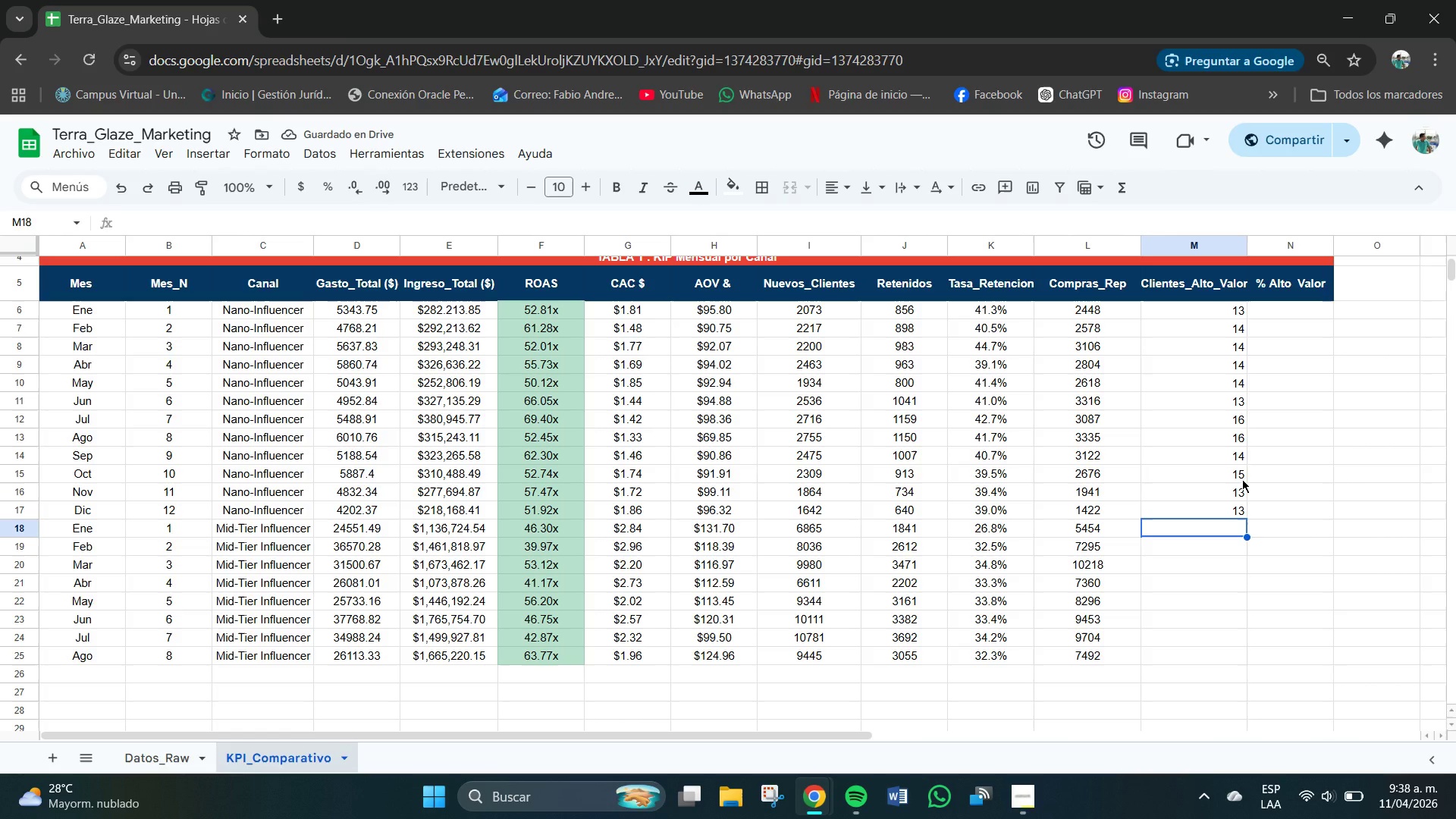 
left_click([1241, 513])
 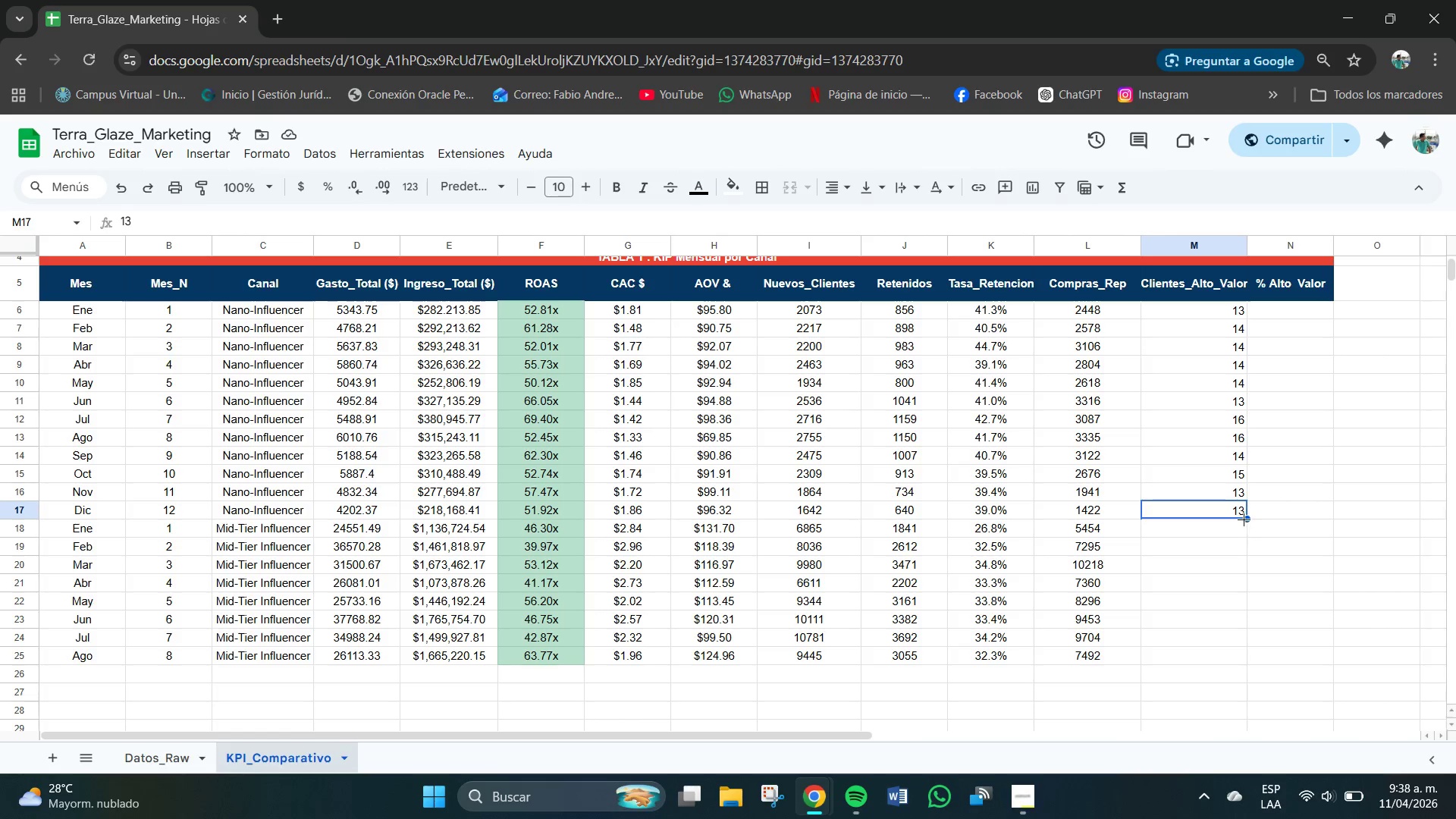 
left_click([1241, 531])
 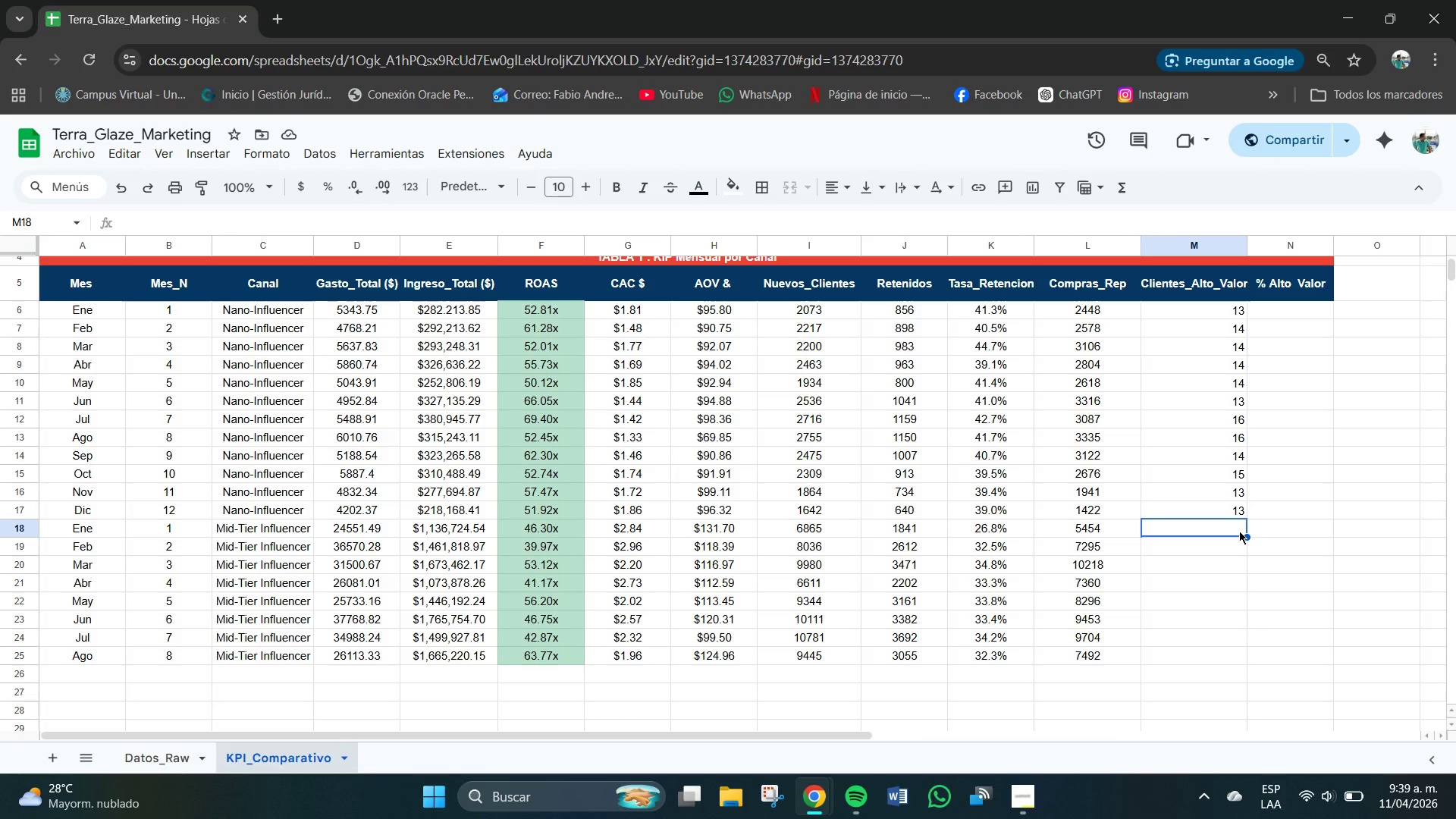 
key(Numpad1)
 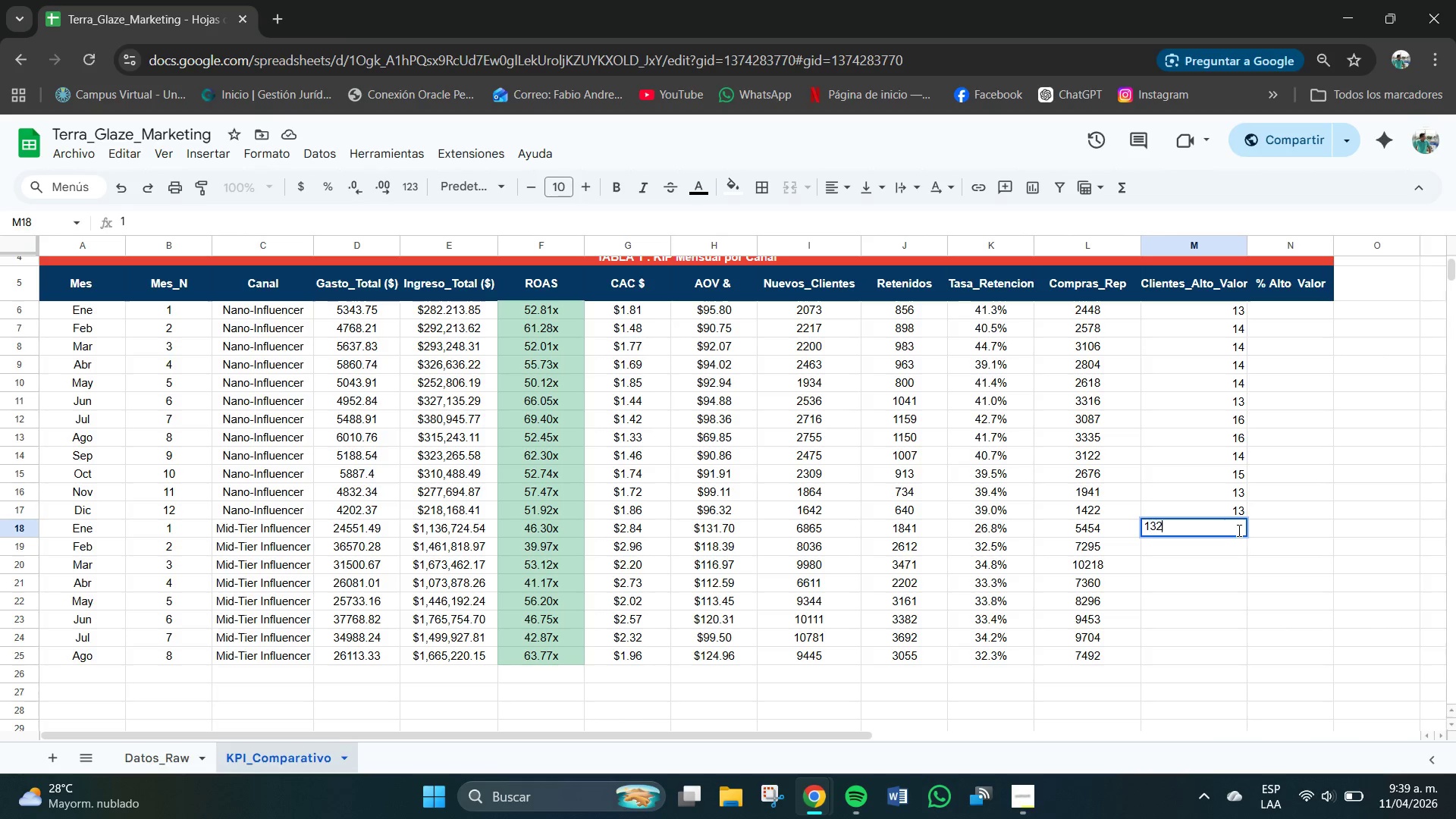 
key(Numpad2)
 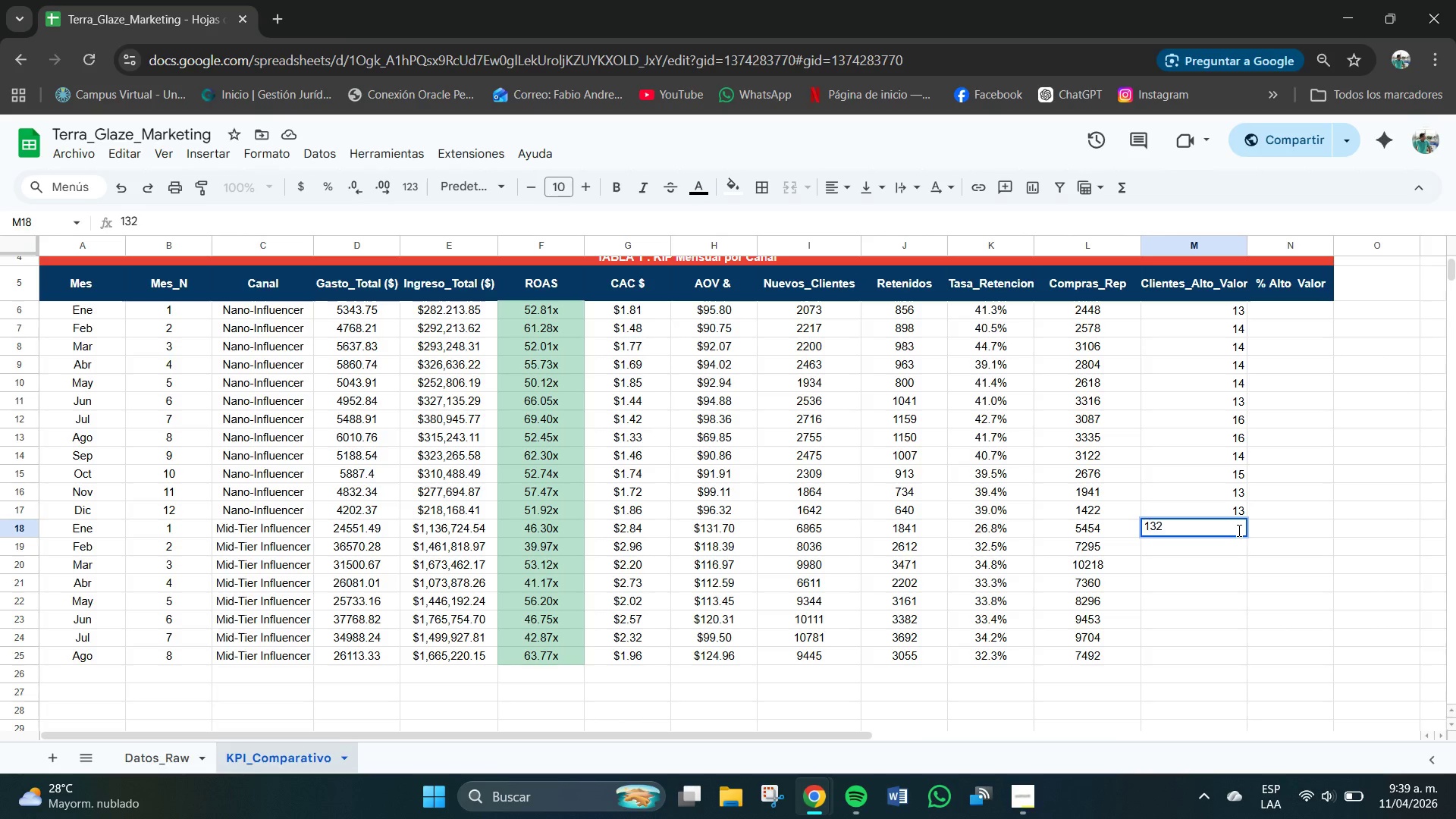 
key(Numpad3)
 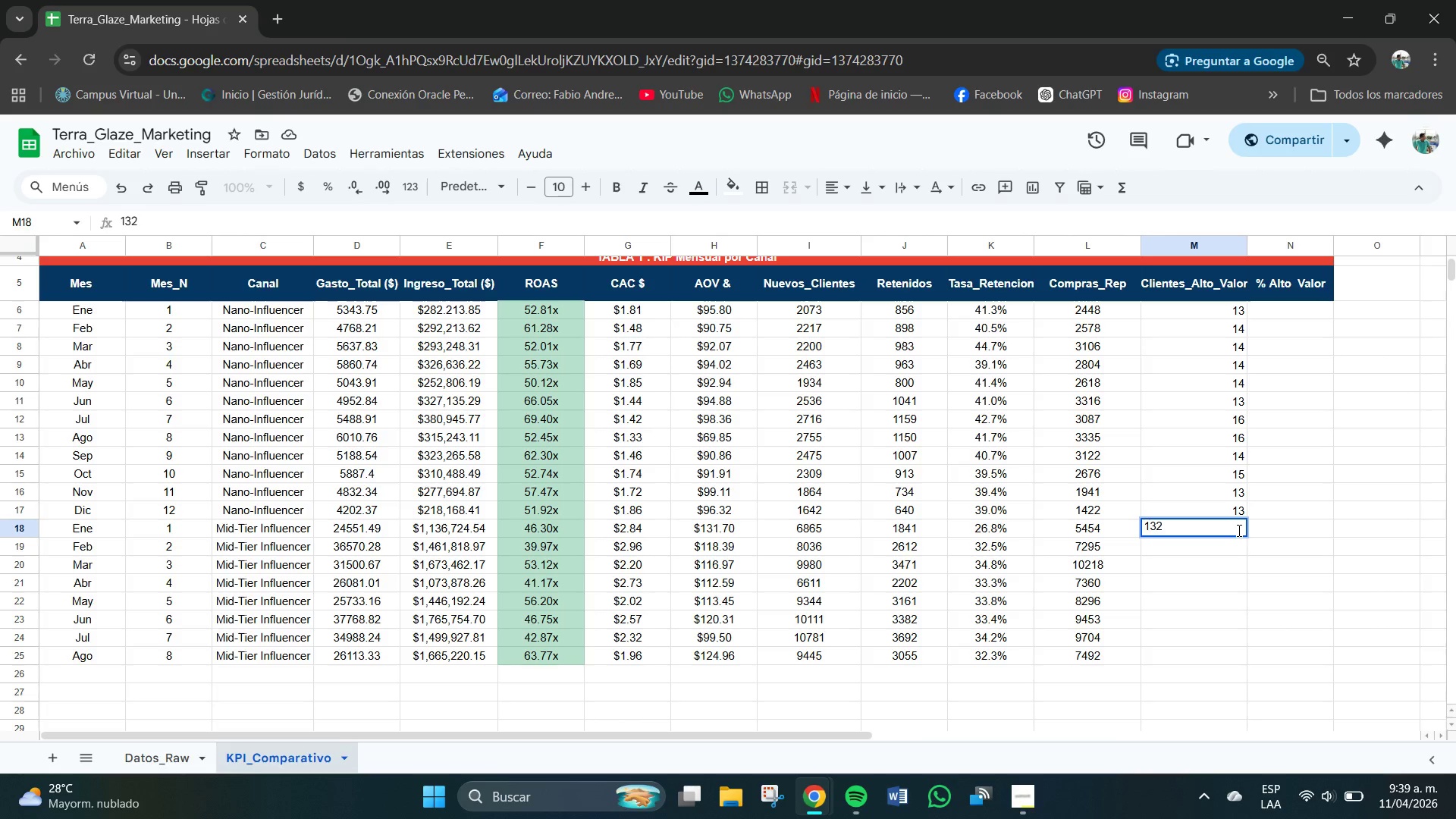 
key(Backspace)
 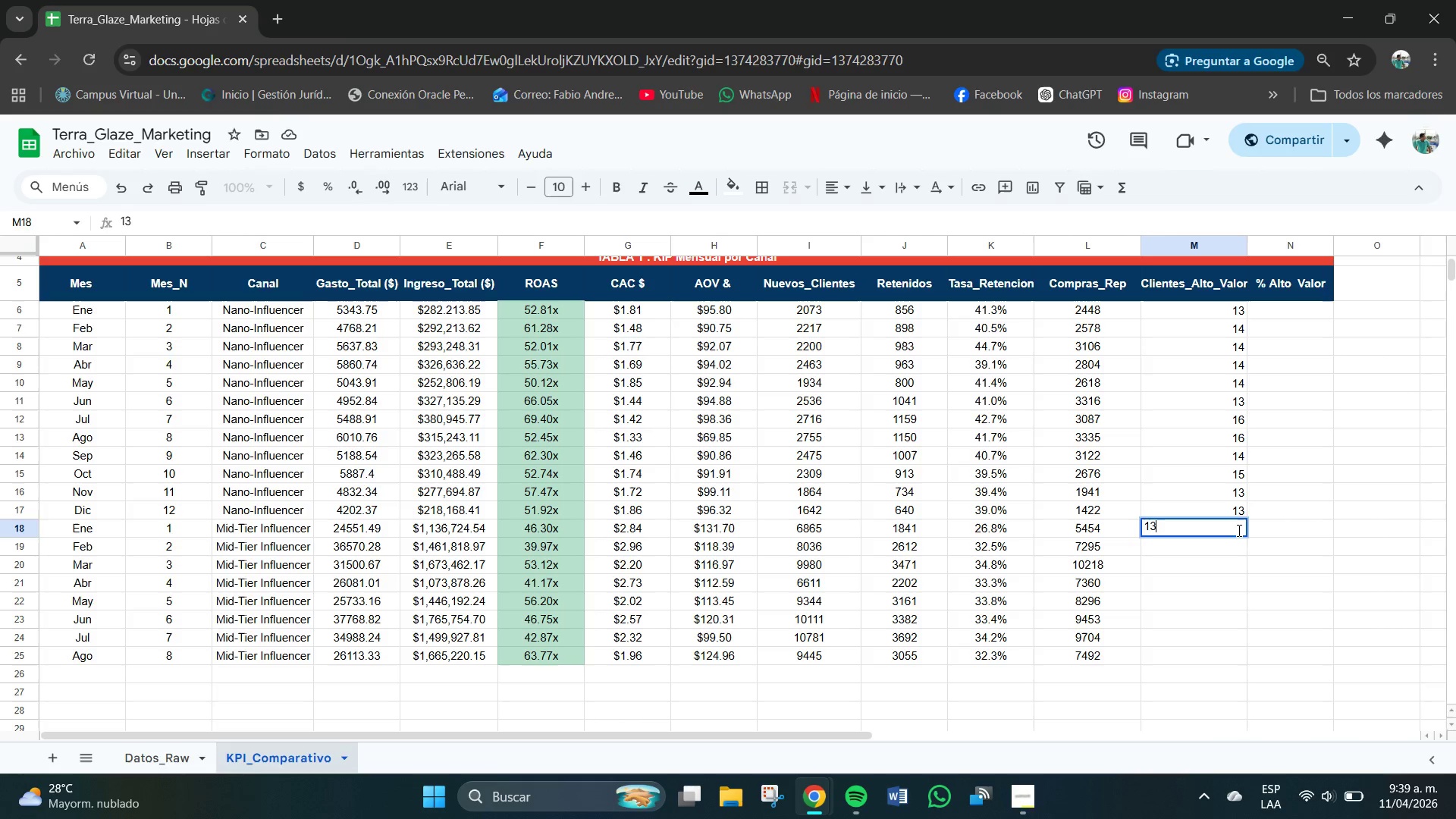 
key(NumpadEnter)
 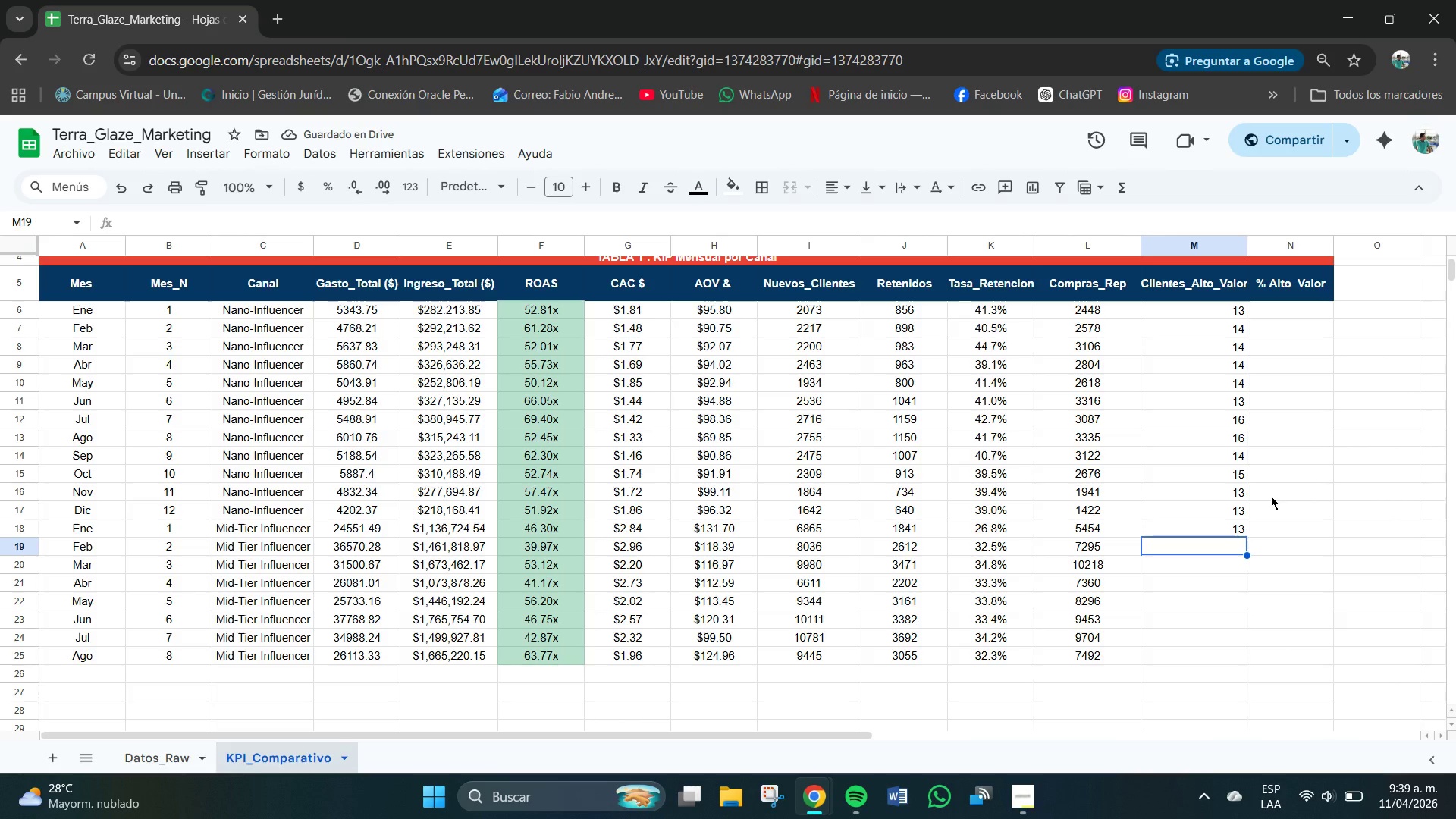 
wait(8.22)
 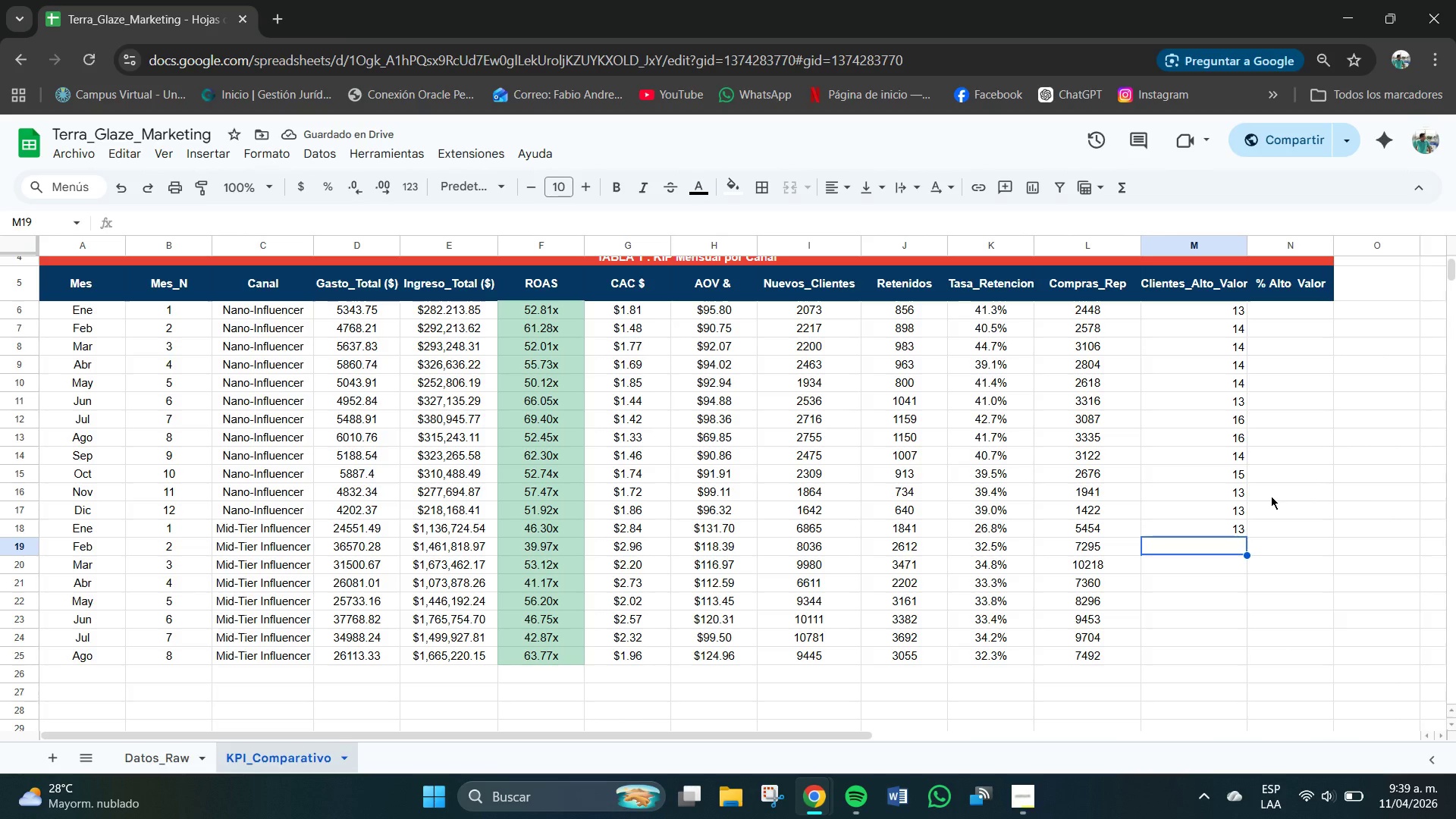 
key(Numpad1)
 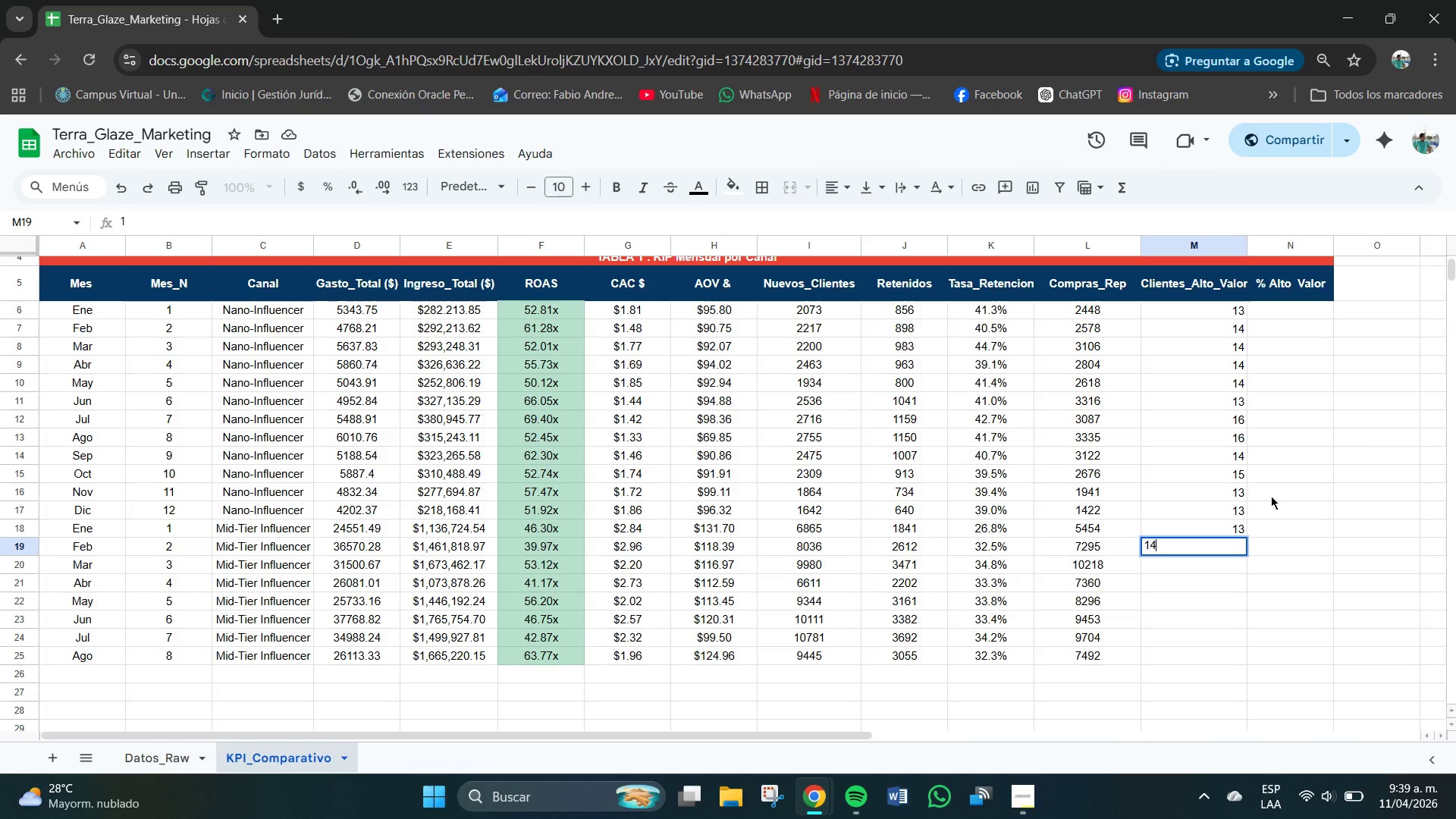 
key(Numpad4)
 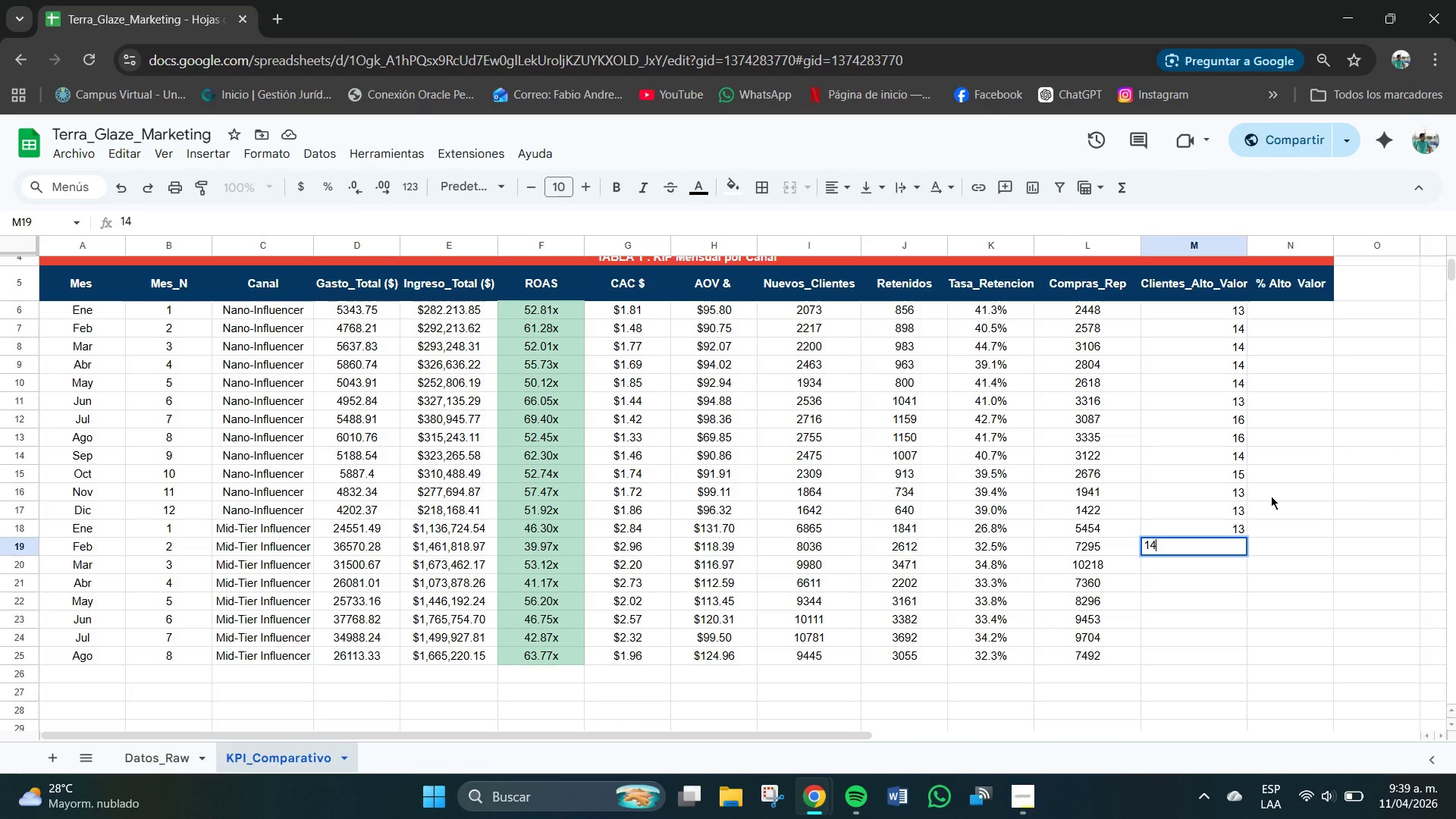 
key(NumpadEnter)
 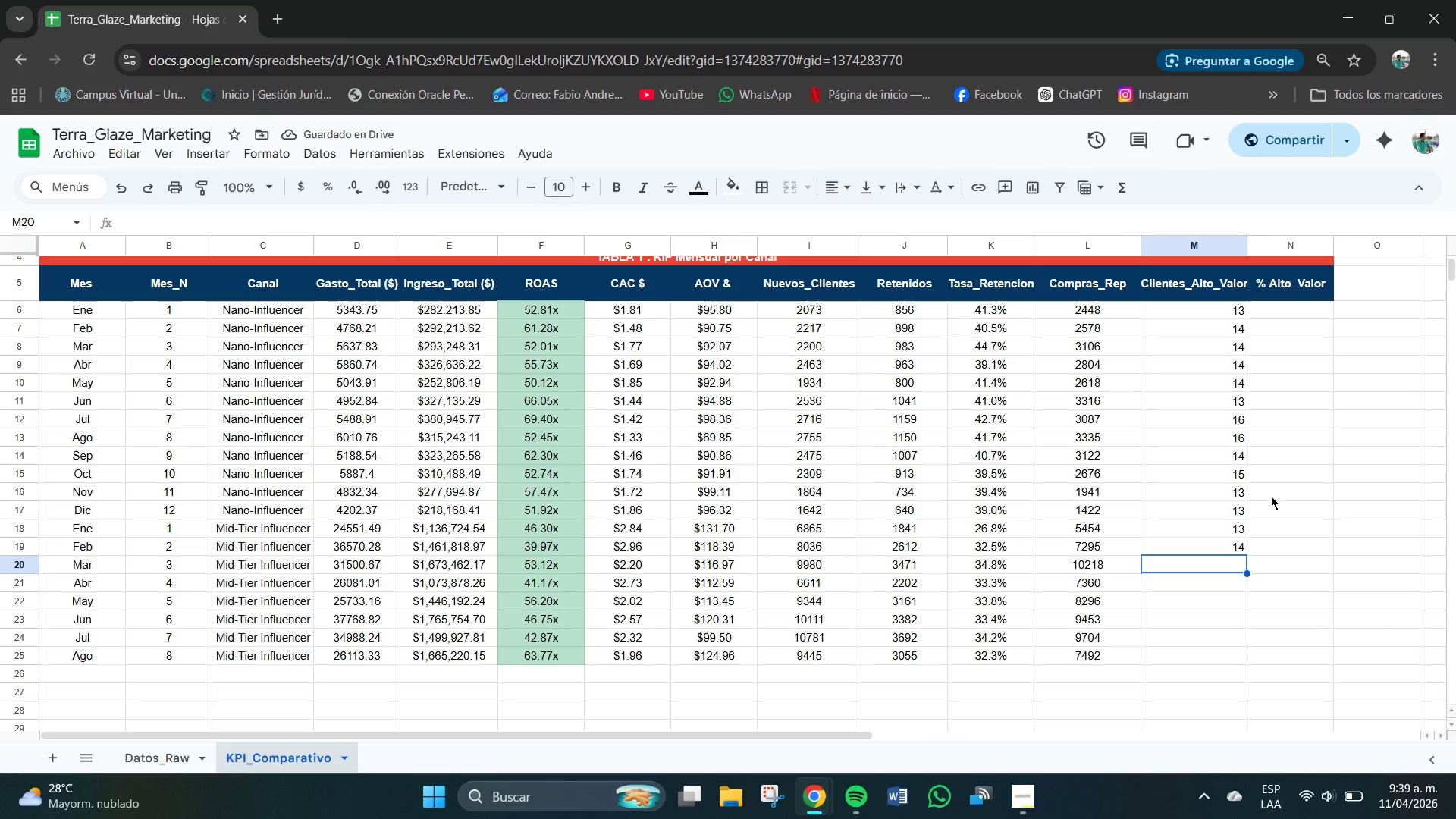 
wait(5.81)
 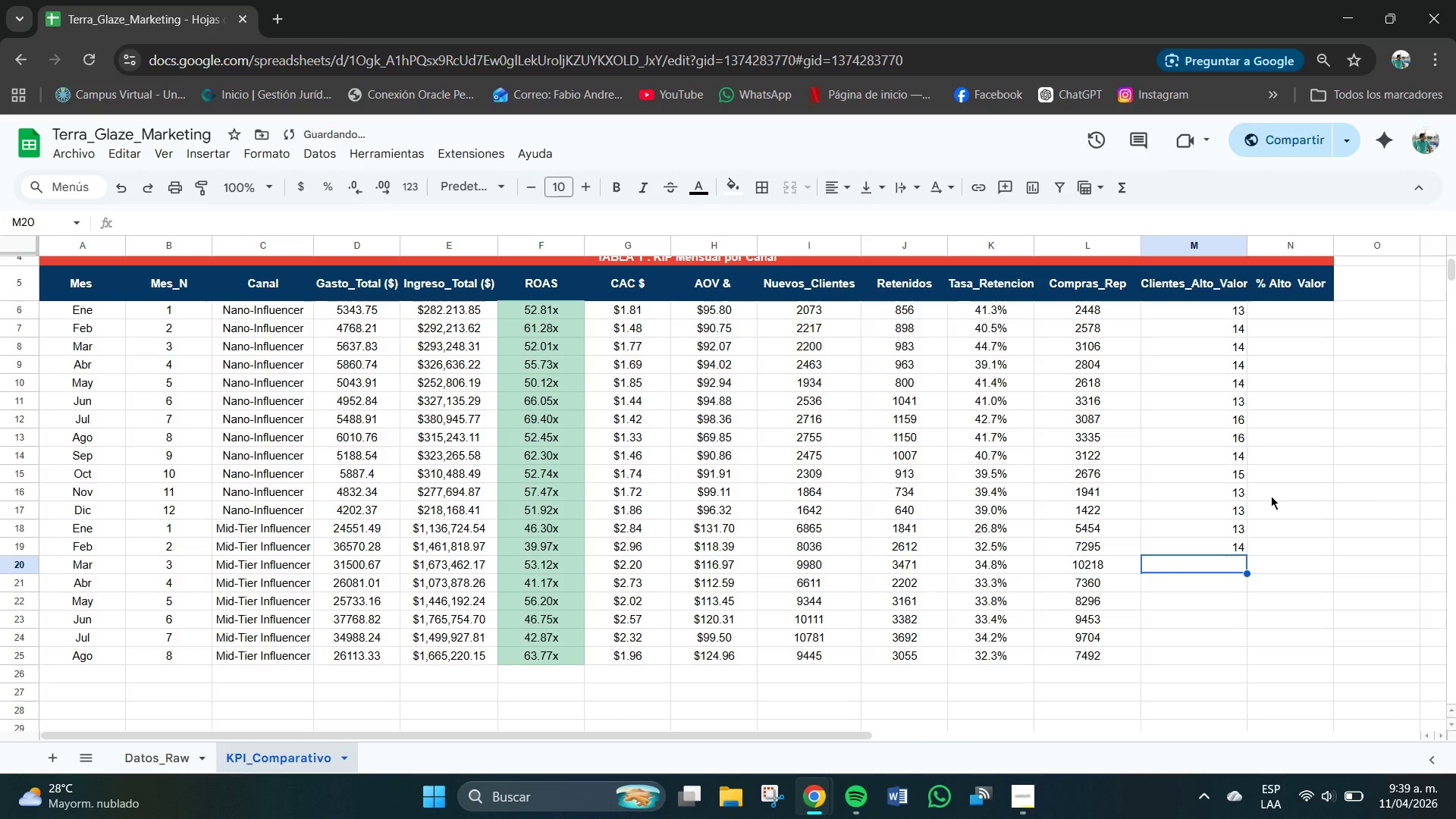 
key(Numpad1)
 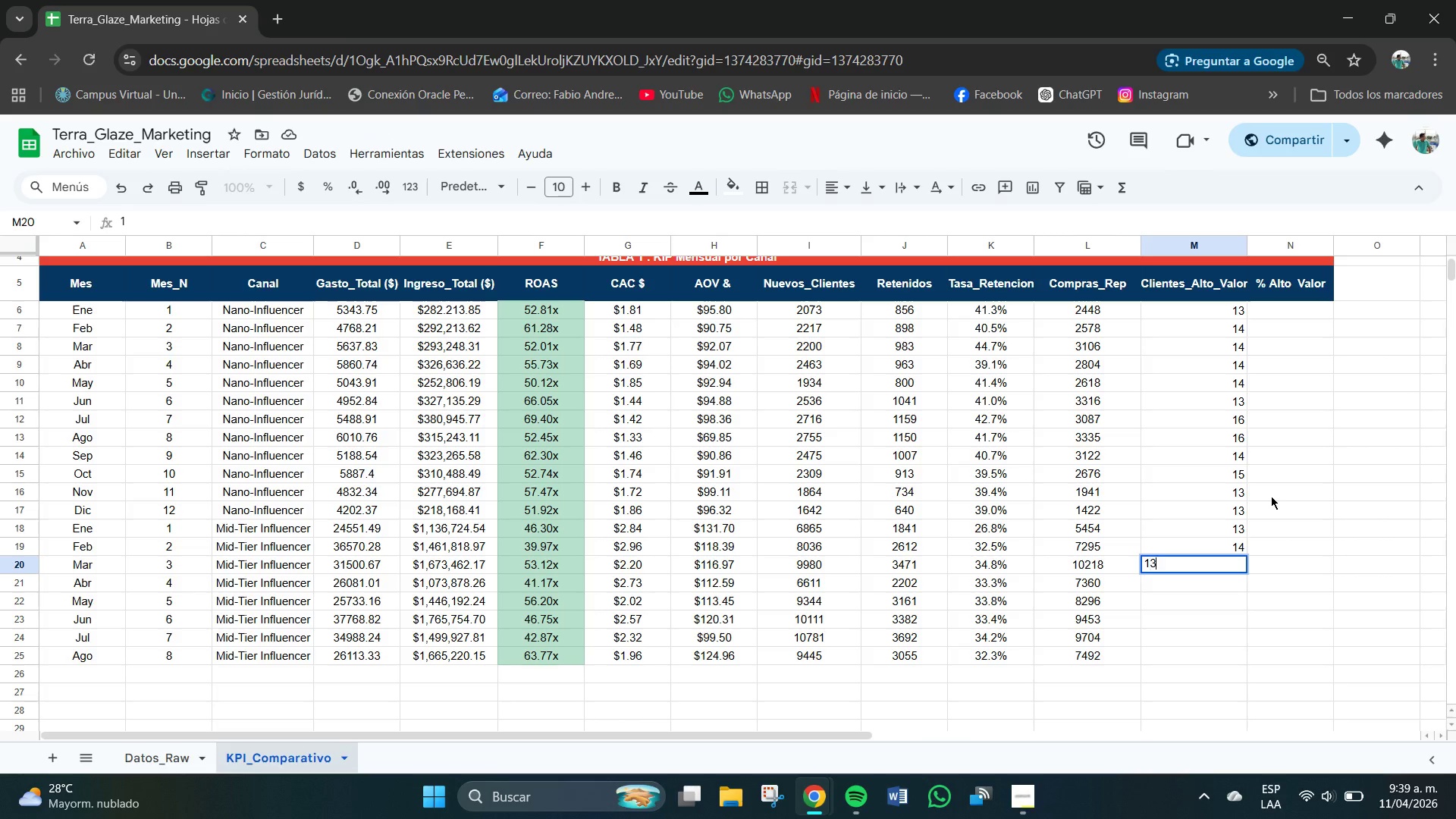 
key(Numpad3)
 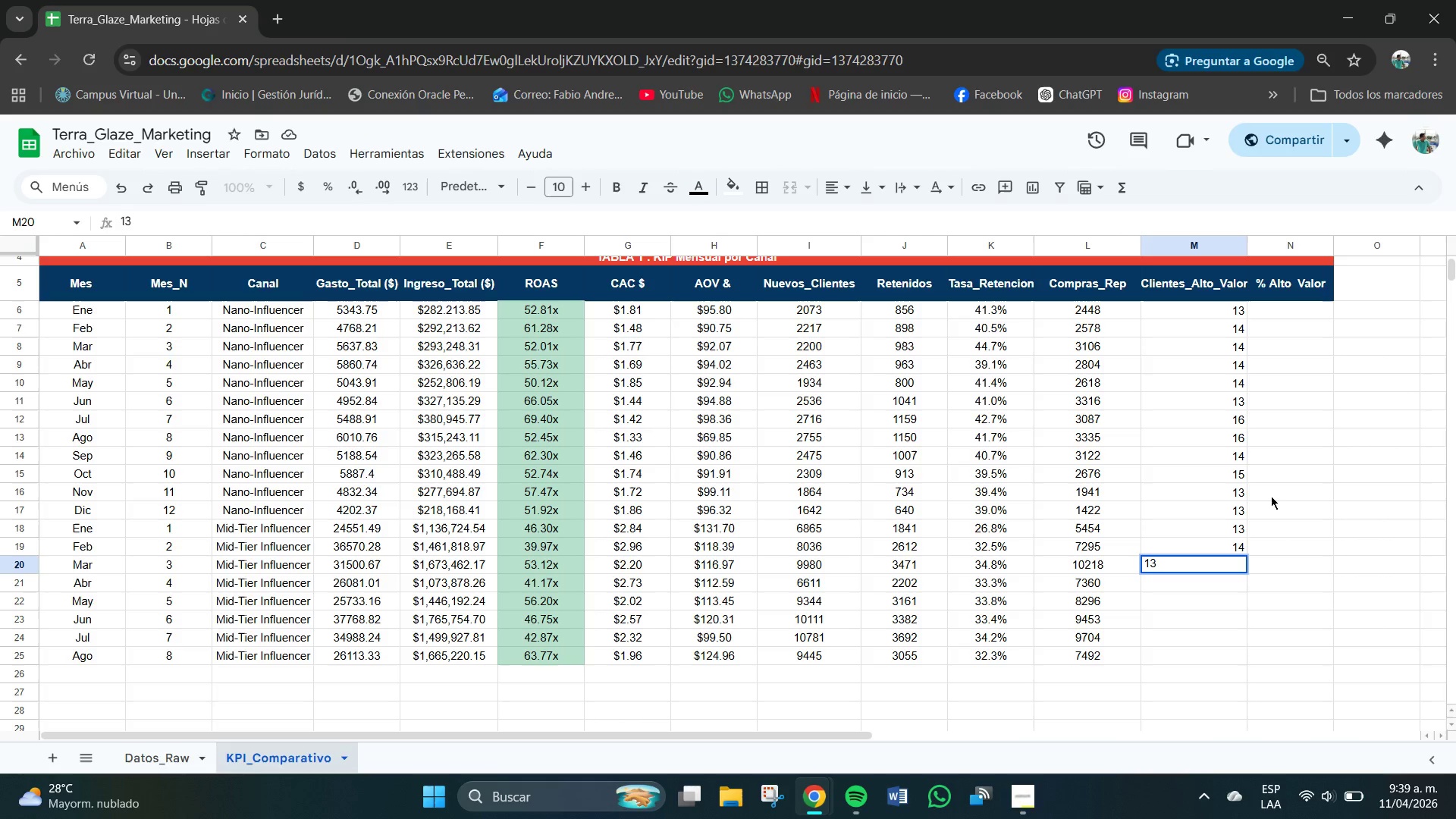 
key(NumpadEnter)
 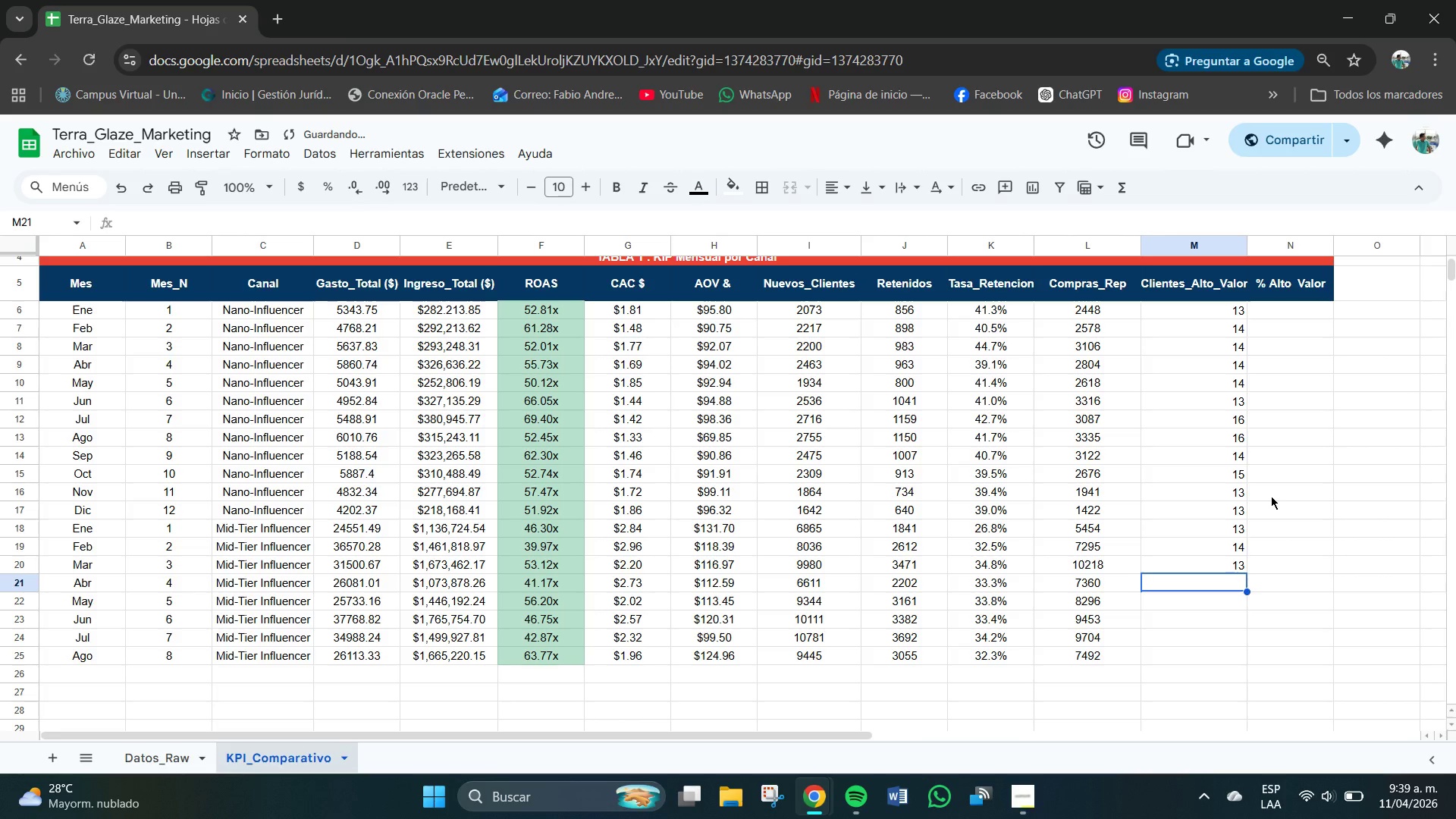 
key(Numpad1)
 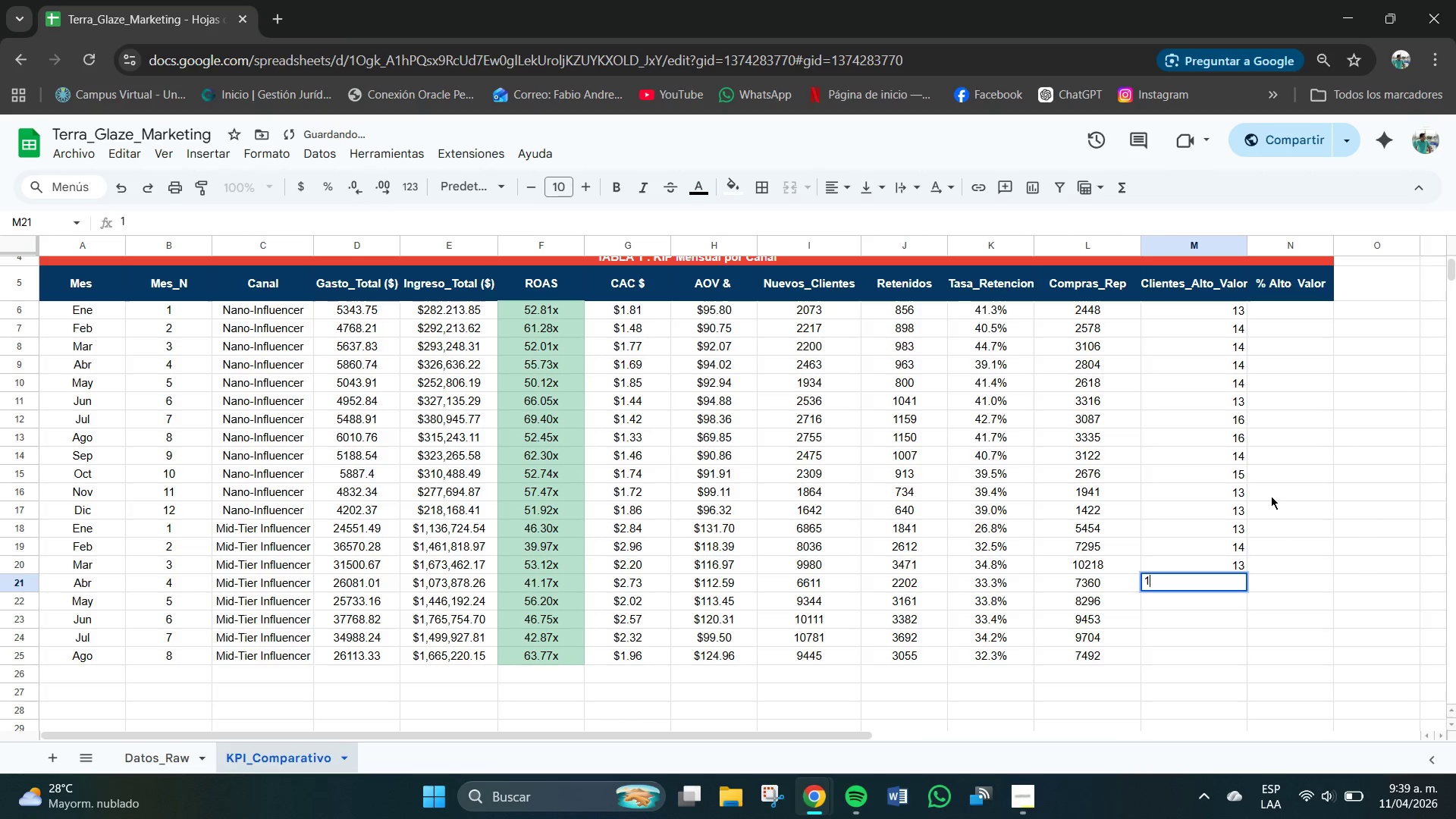 
key(Numpad3)
 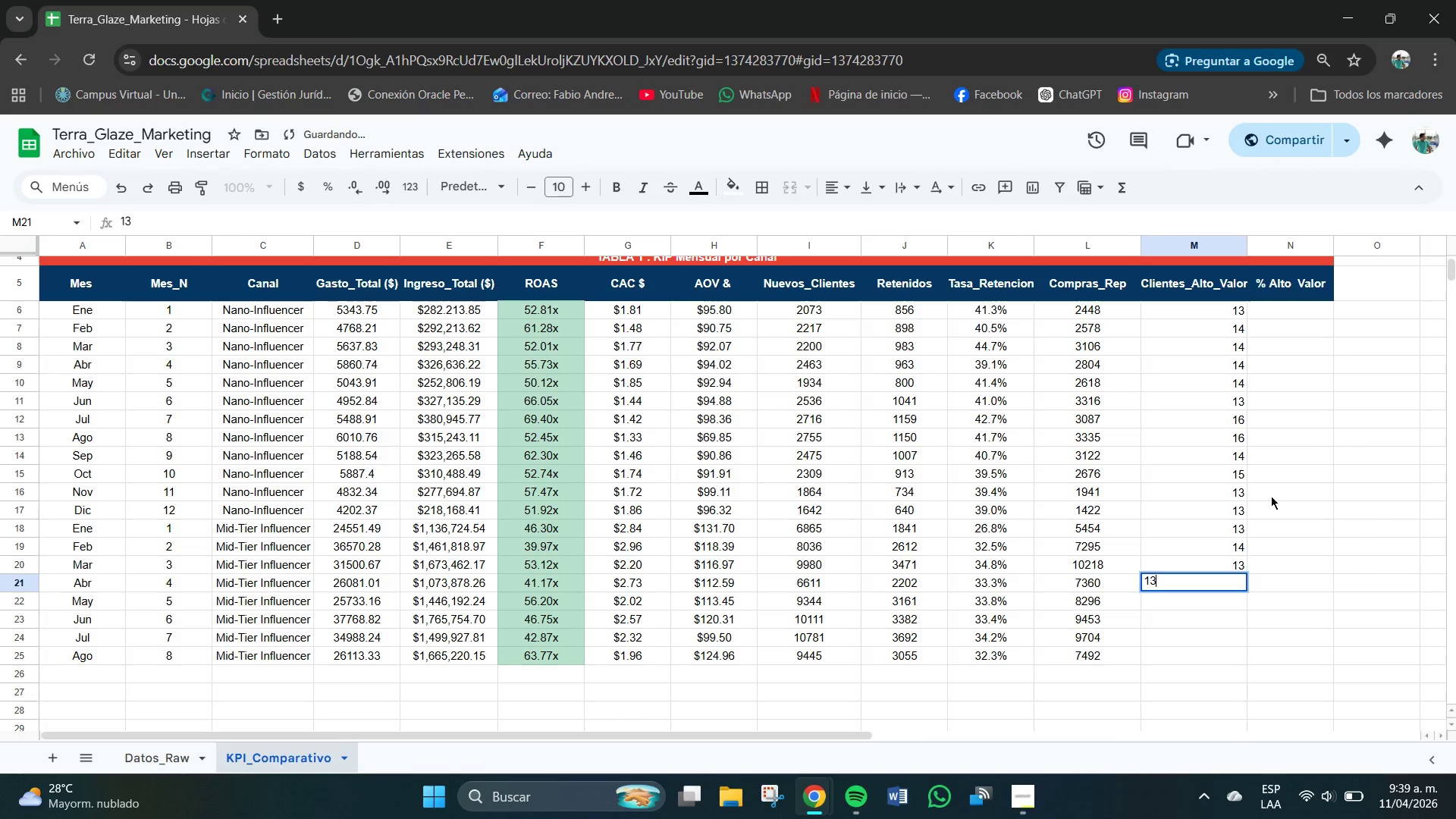 
key(NumpadEnter)
 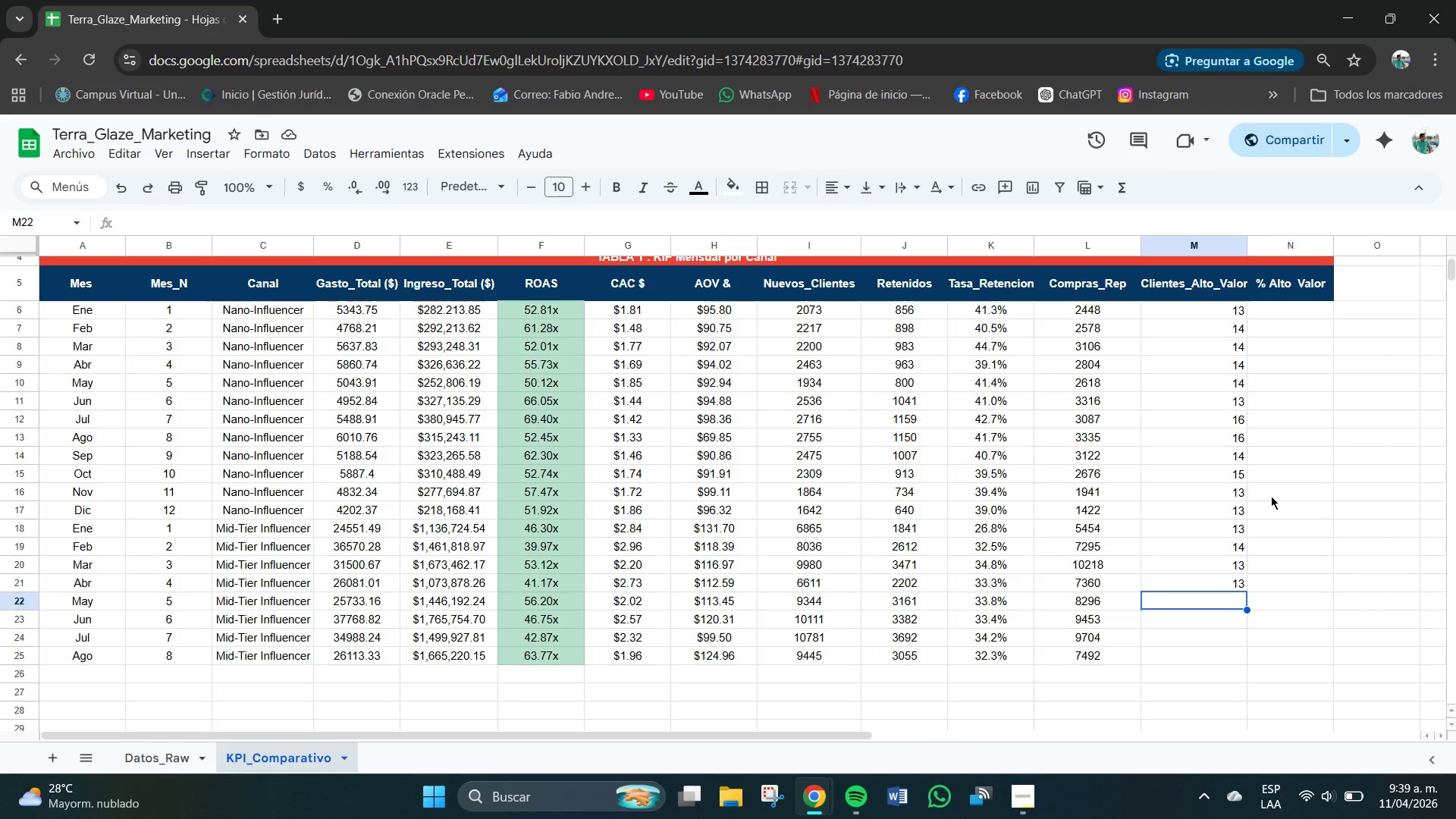 
wait(13.53)
 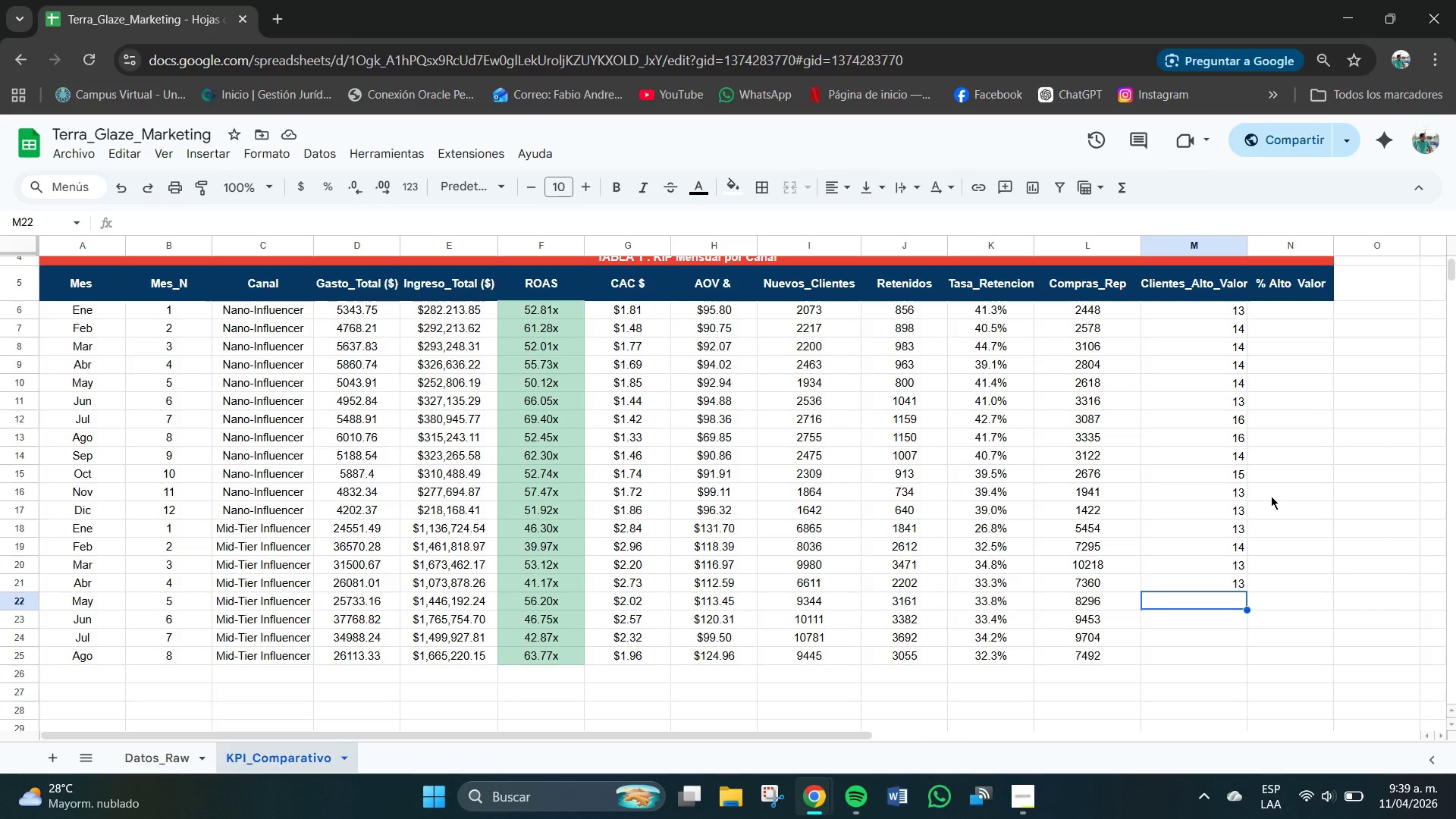 
key(Numpad1)
 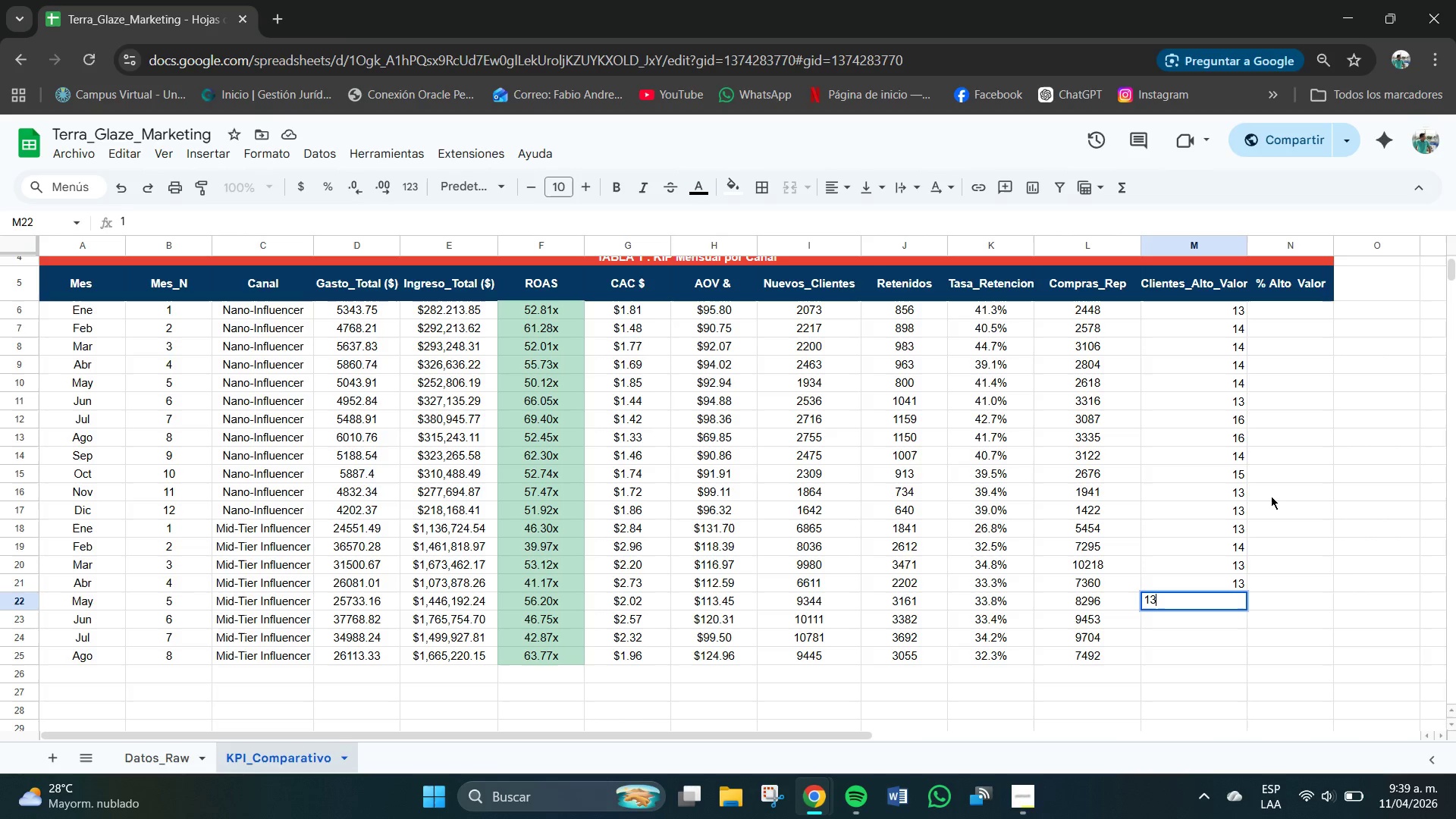 
key(Numpad3)
 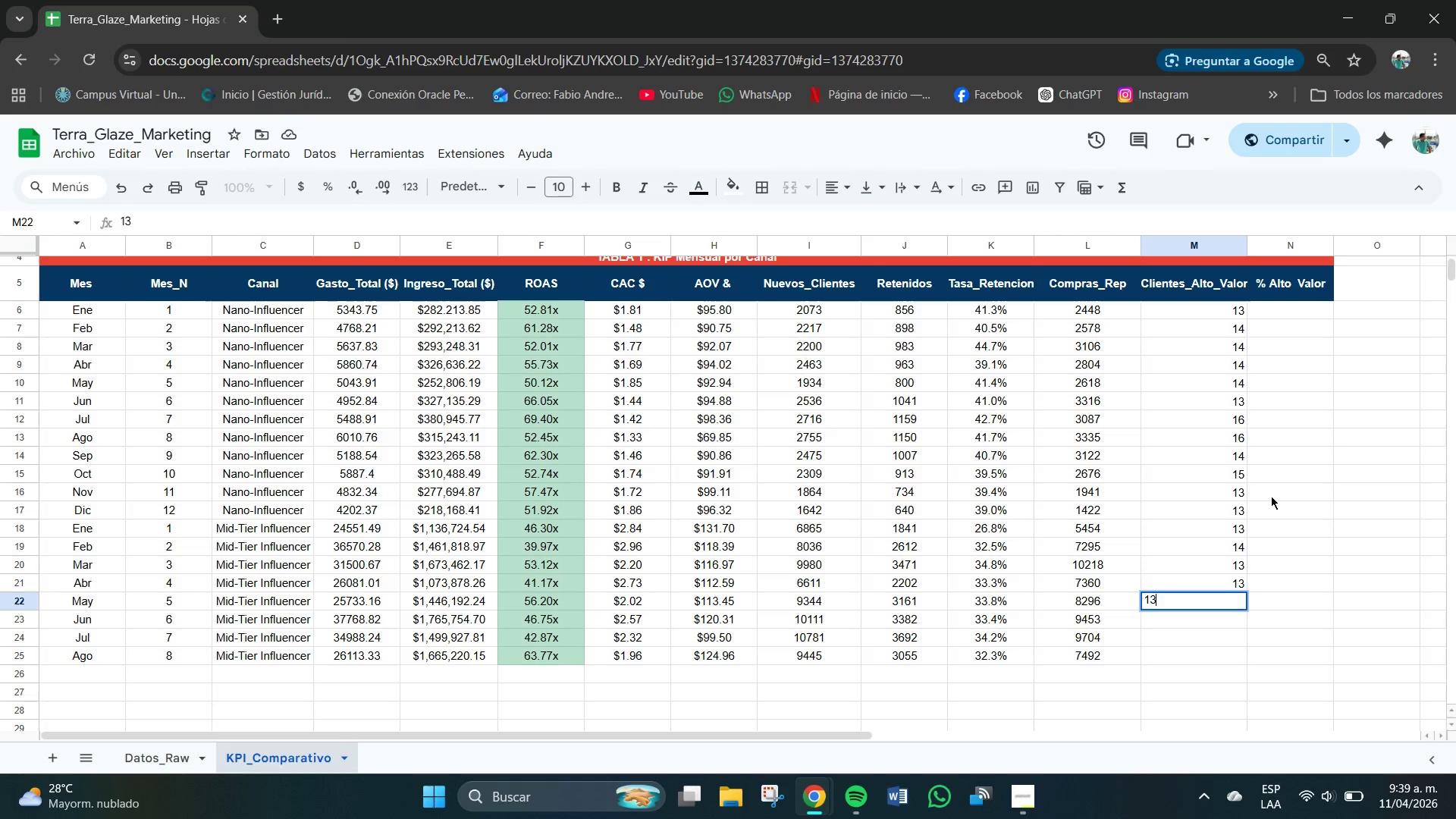 
key(NumpadEnter)
 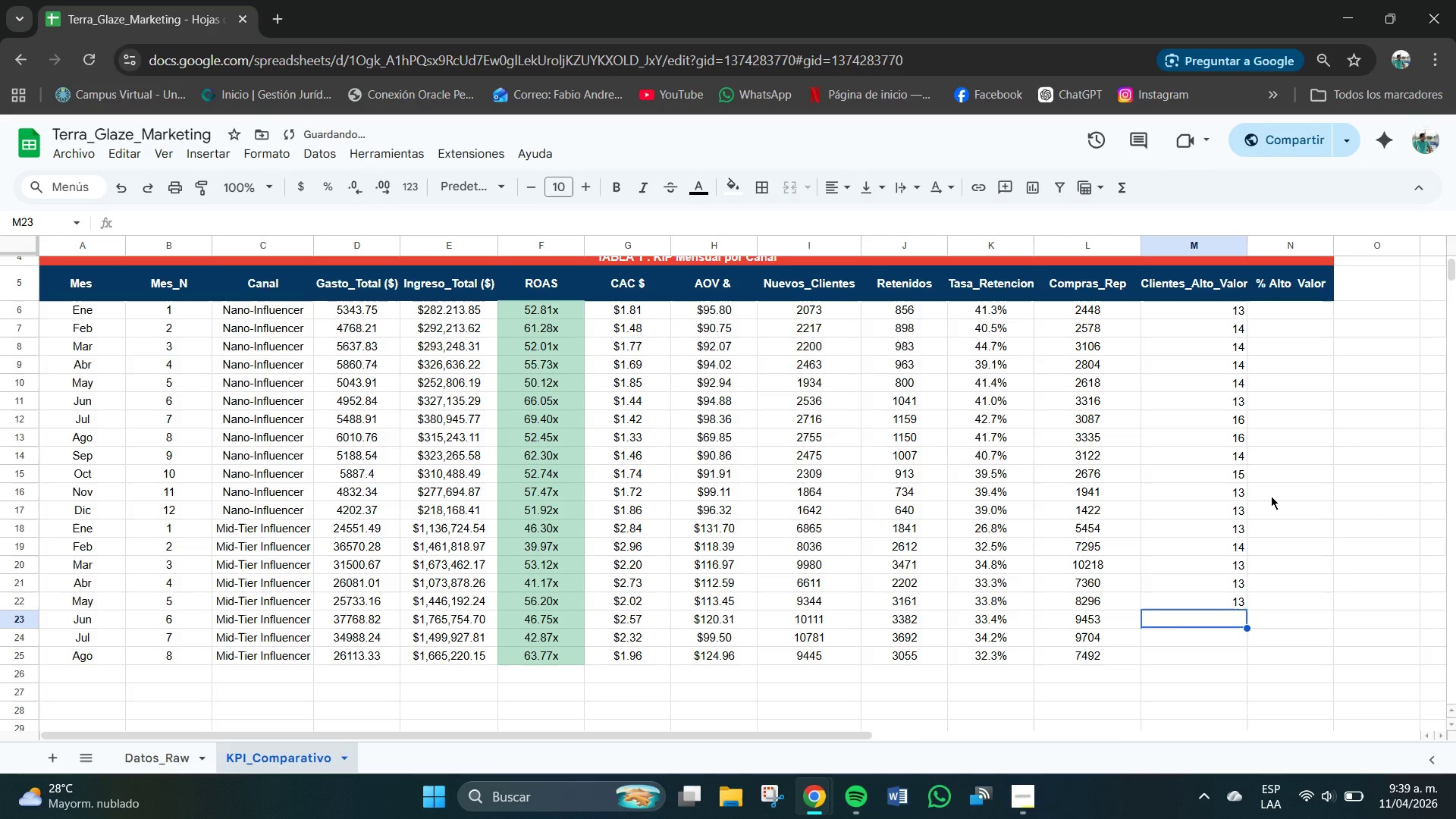 
key(Numpad1)
 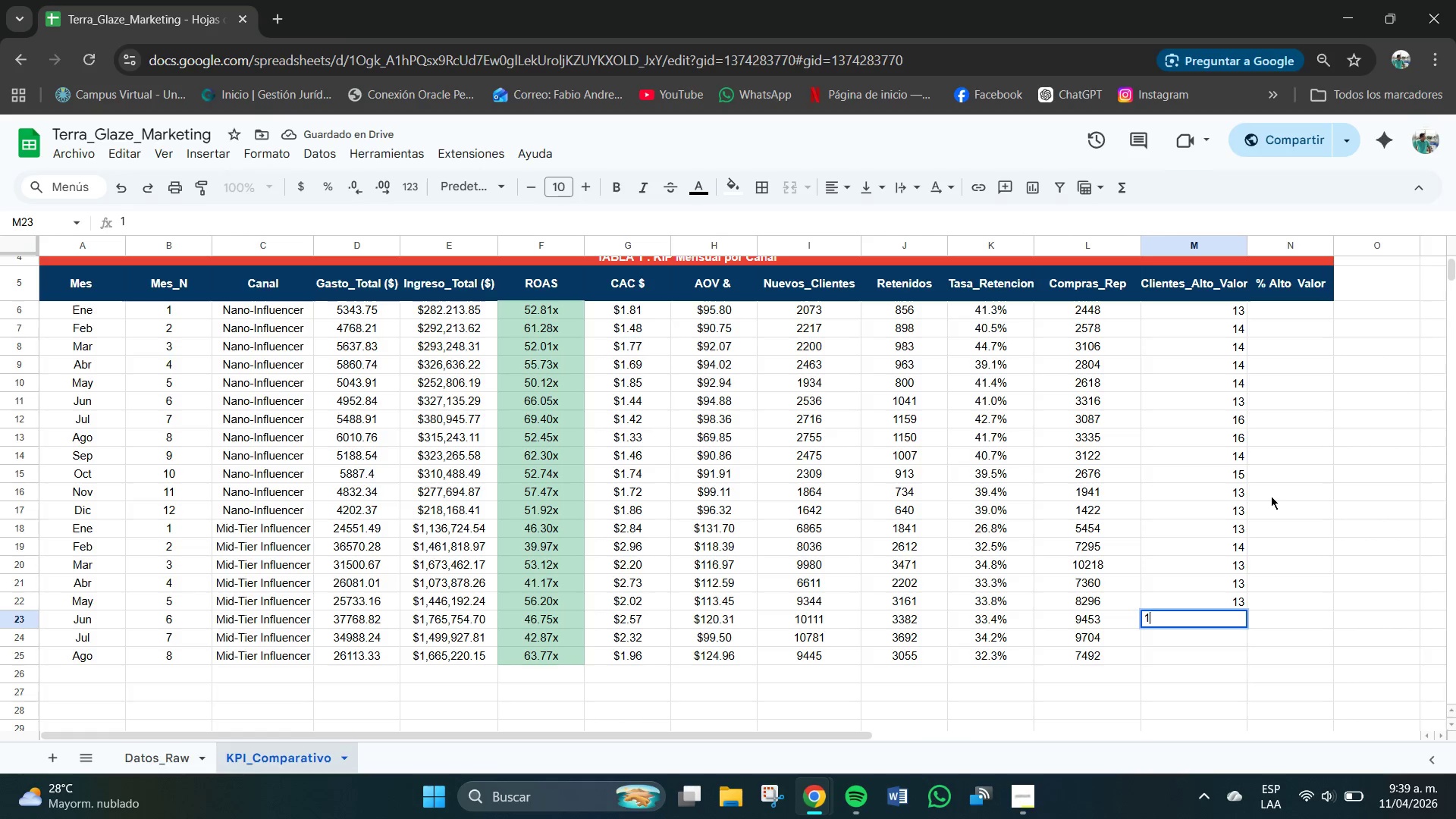 
key(Numpad6)
 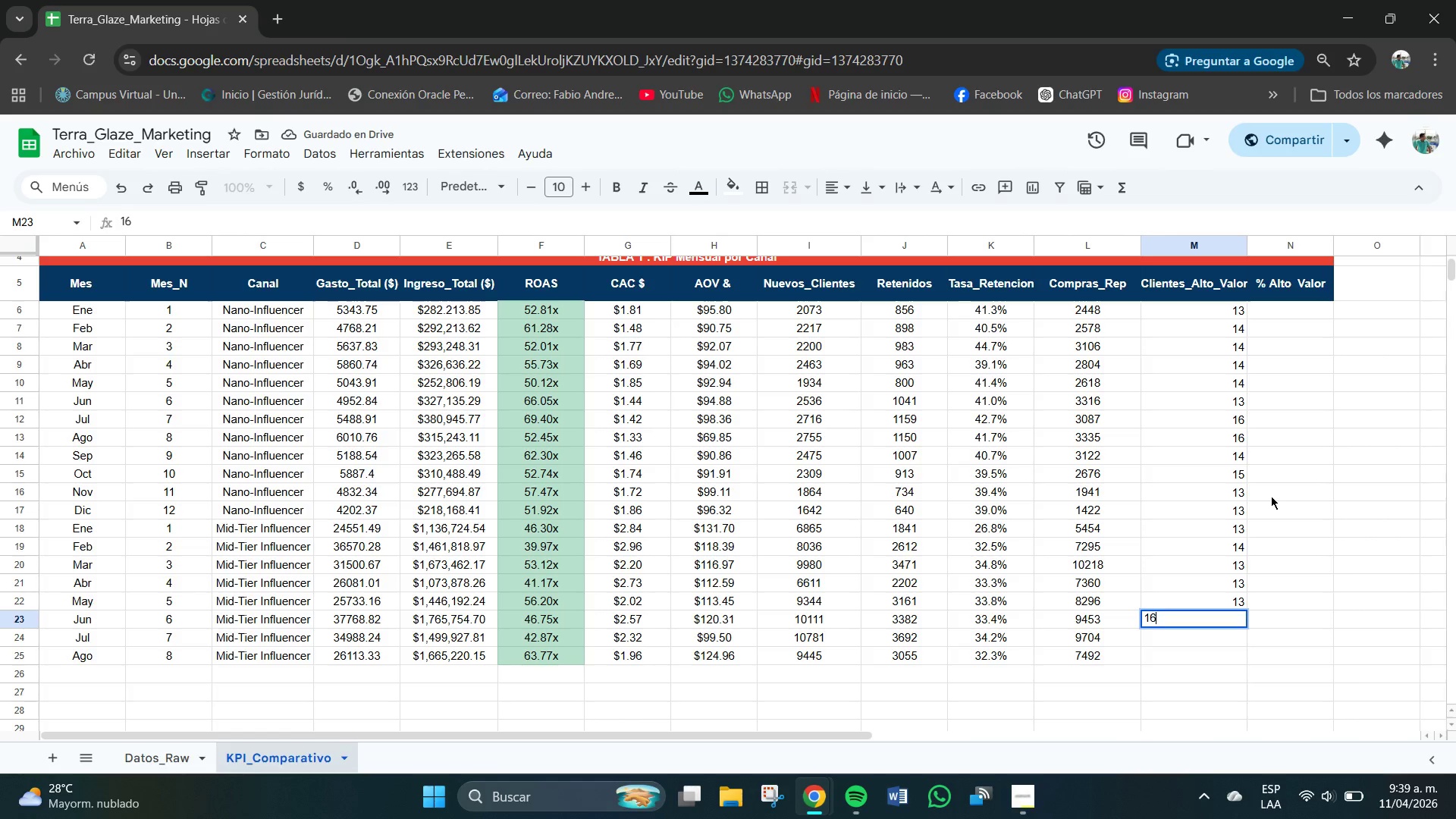 
key(NumpadEnter)
 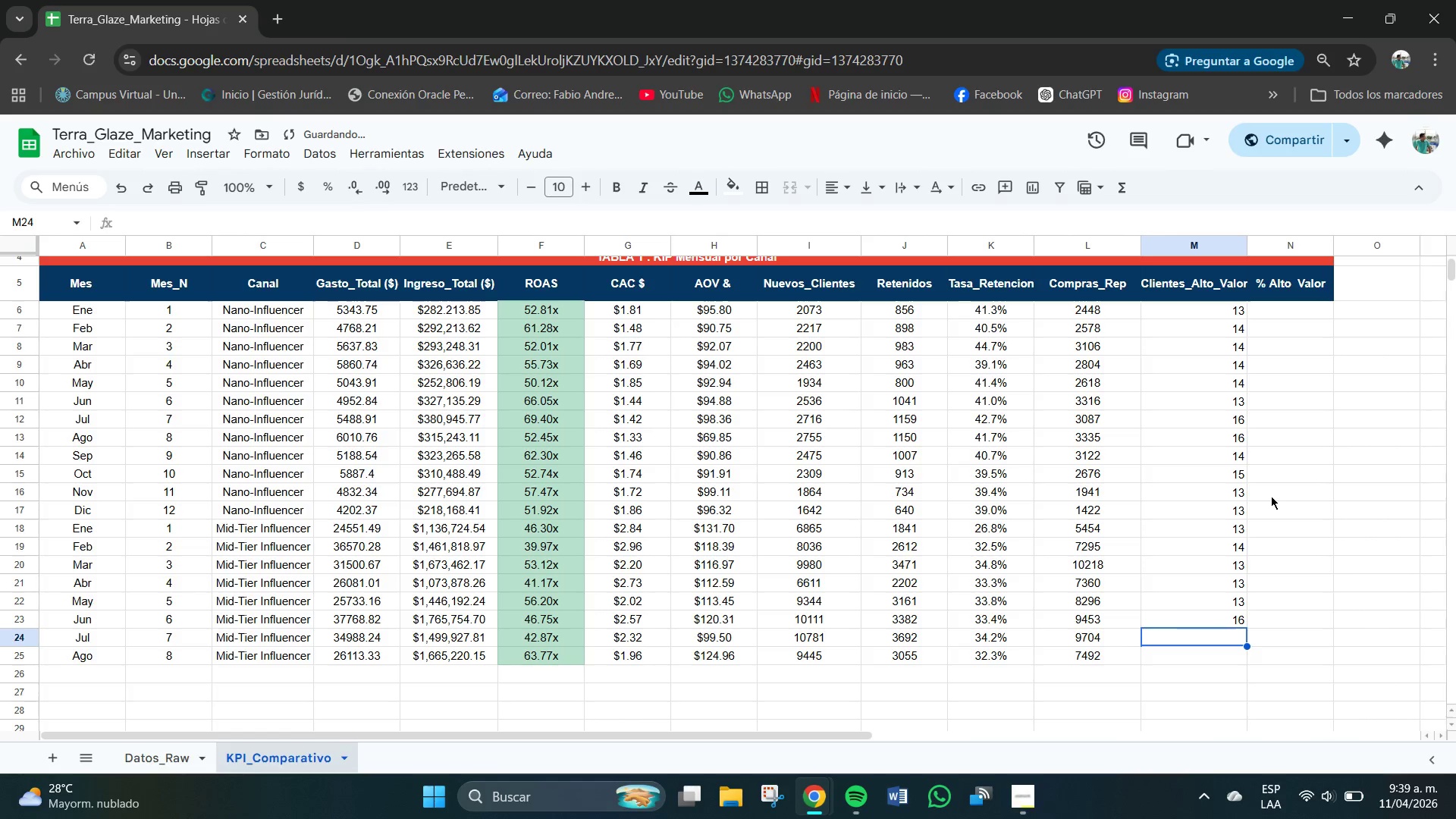 
key(Numpad1)
 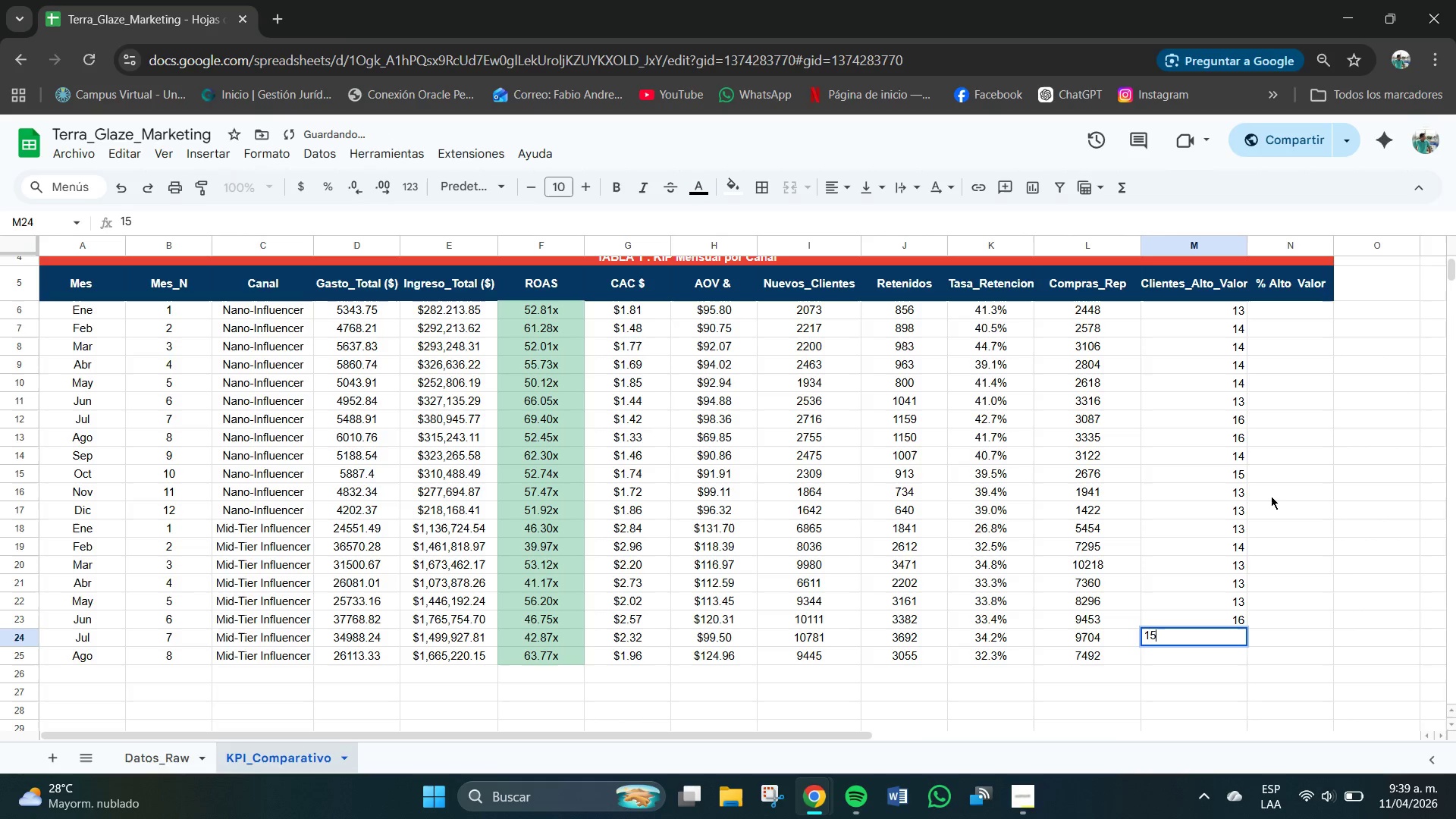 
key(Numpad5)
 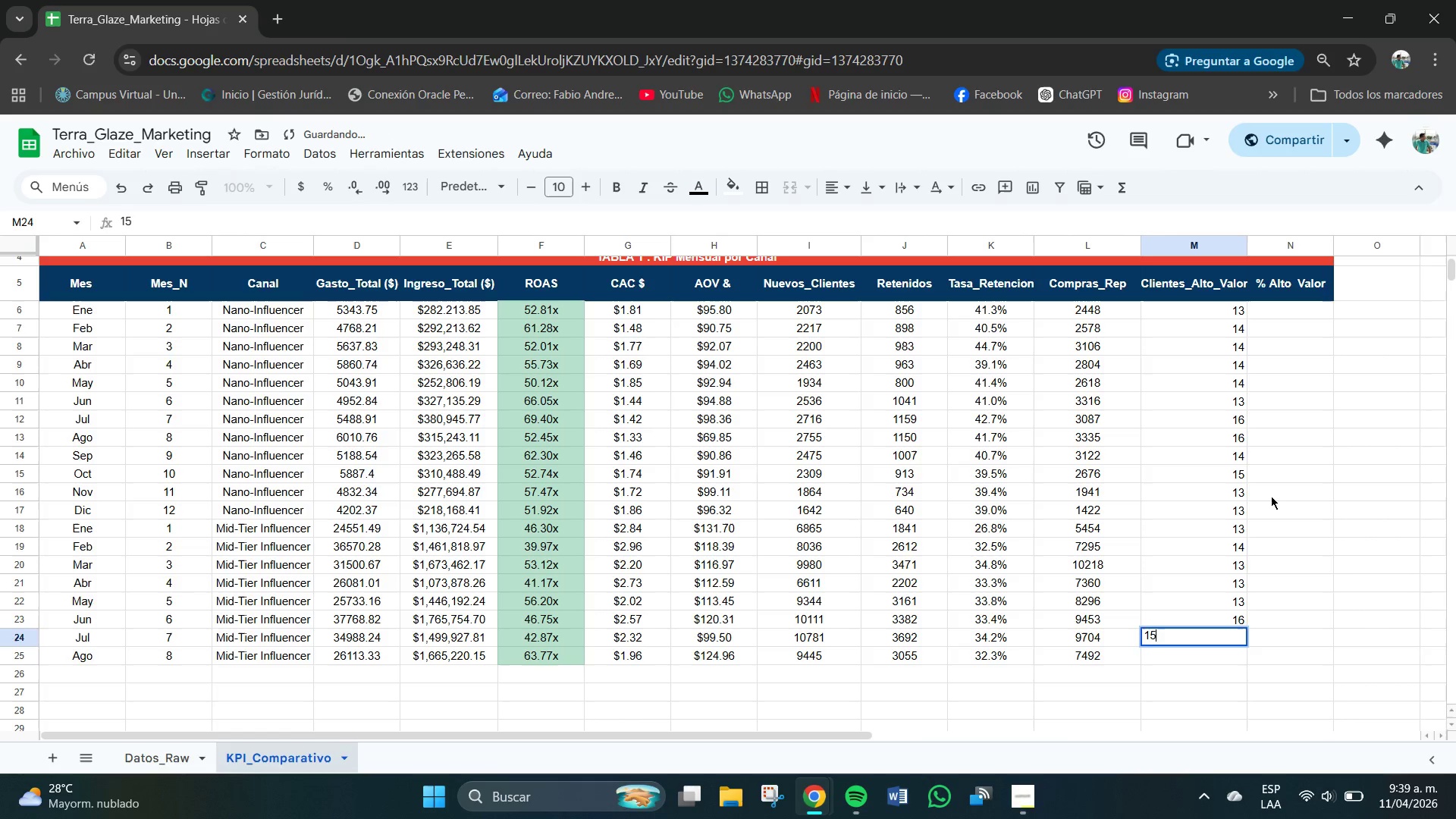 
key(NumpadEnter)
 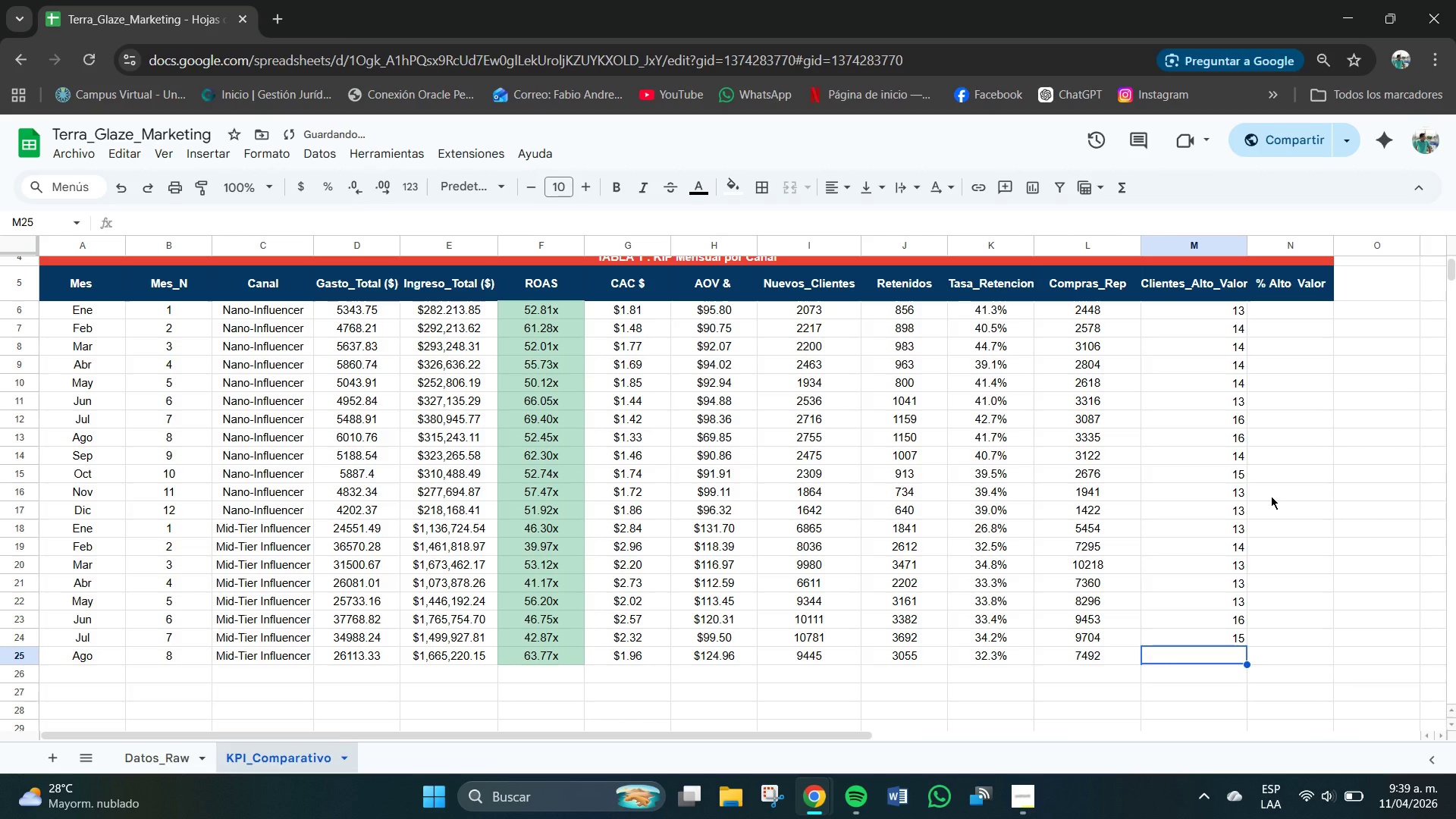 
key(Numpad1)
 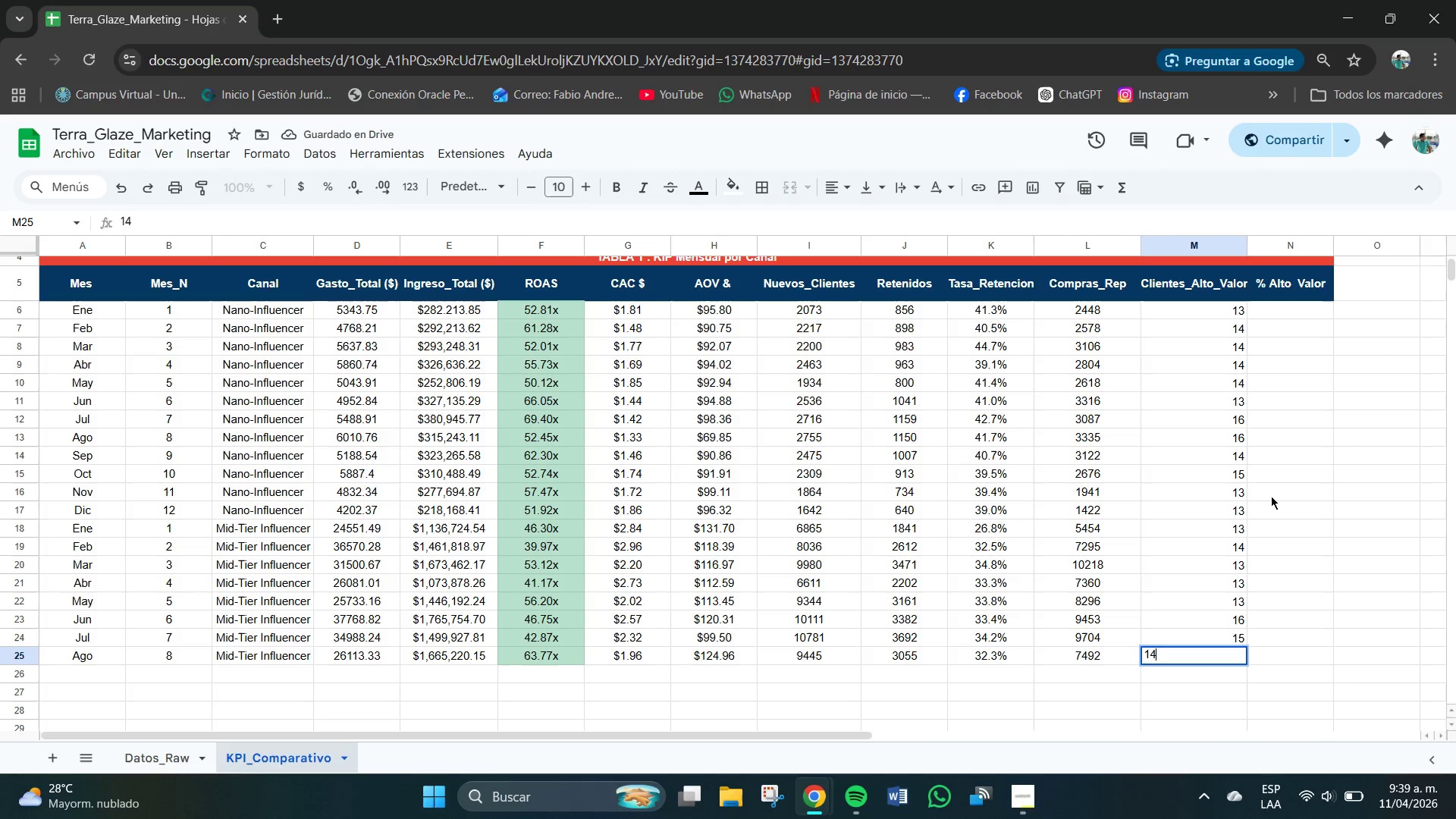 
key(Numpad4)
 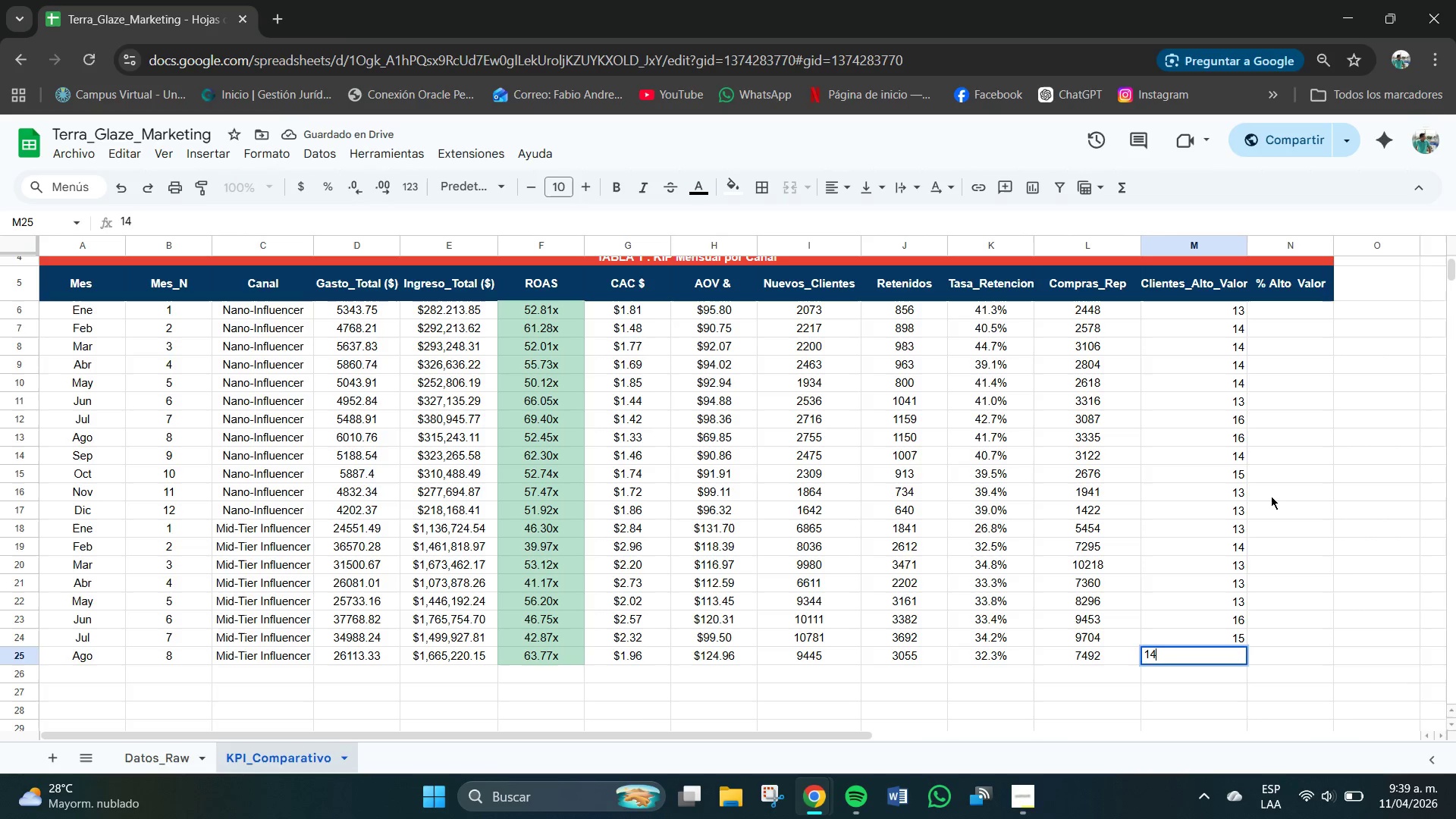 
key(NumpadEnter)
 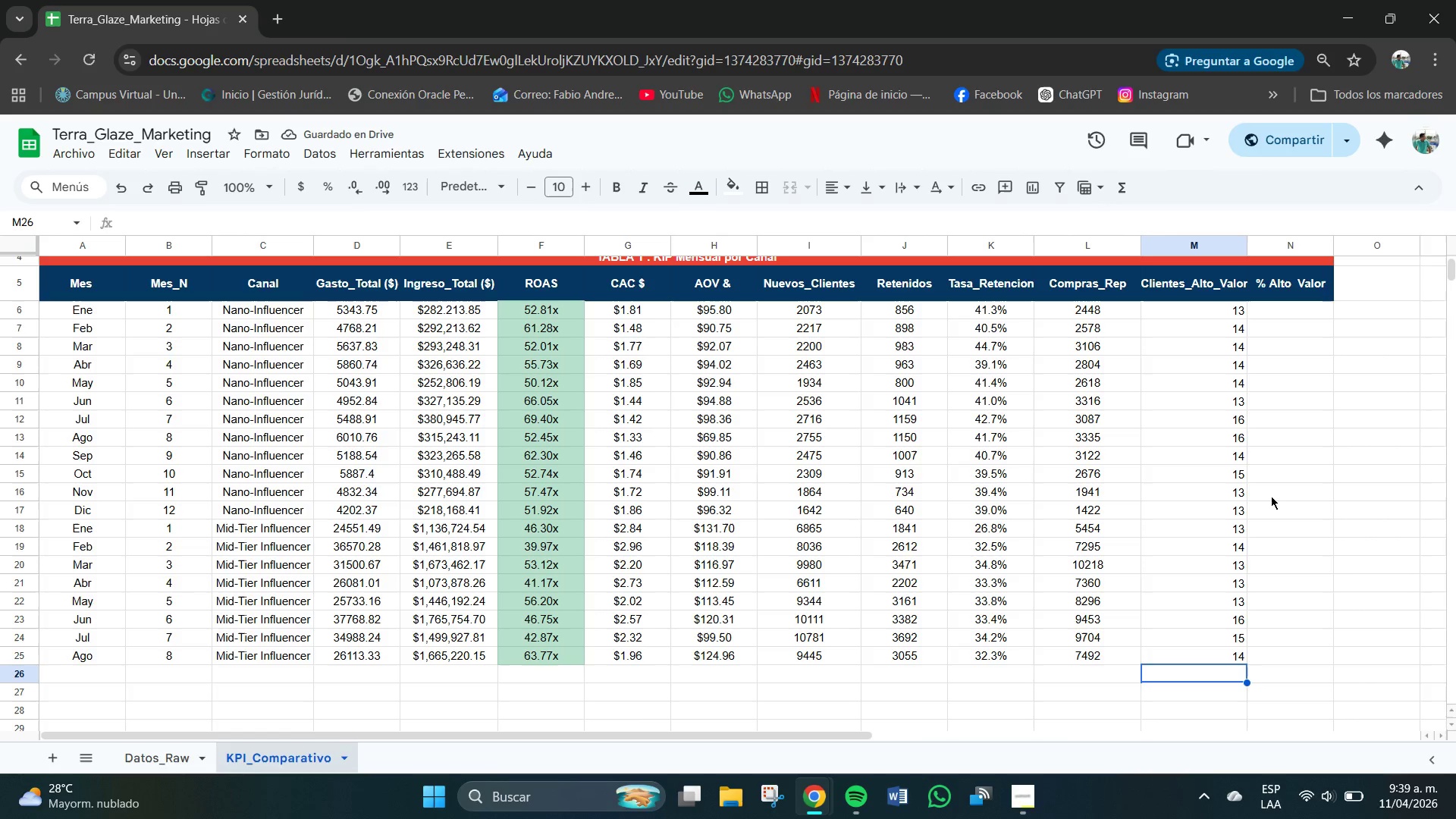 
scroll: coordinate [1271, 496], scroll_direction: up, amount: 4.0
 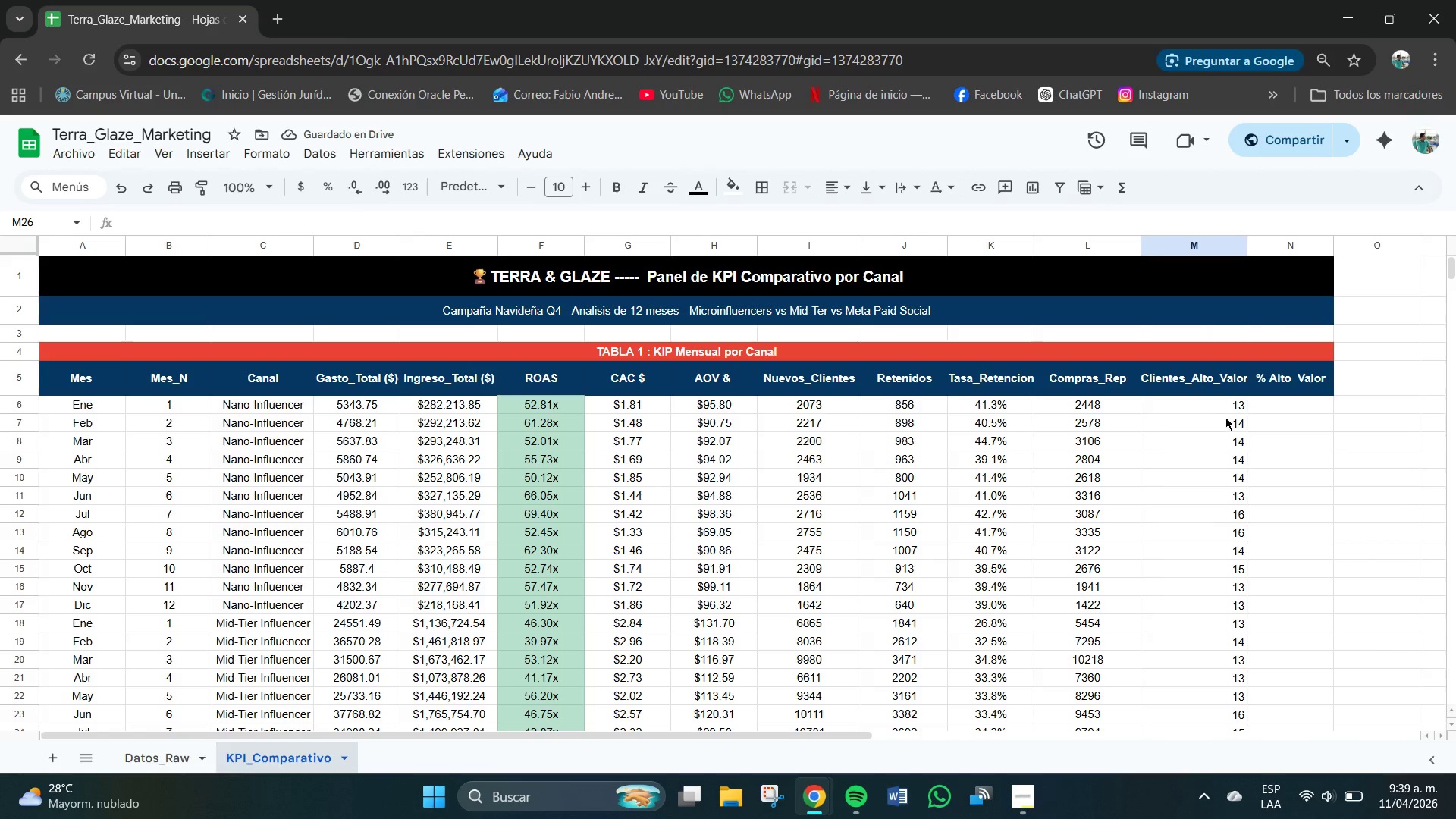 
left_click_drag(start_coordinate=[1229, 413], to_coordinate=[1242, 573])
 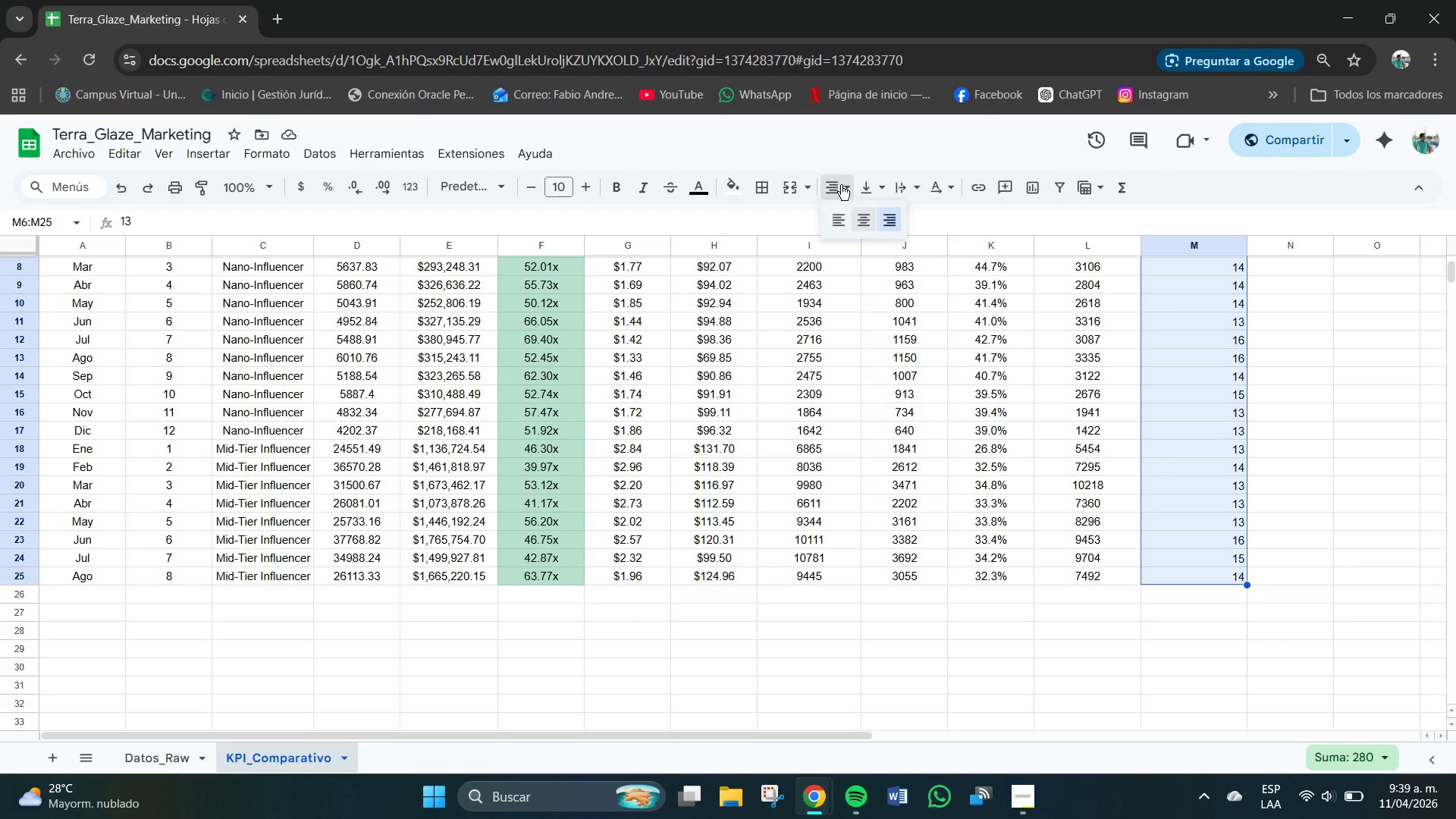 
double_click([858, 208])
 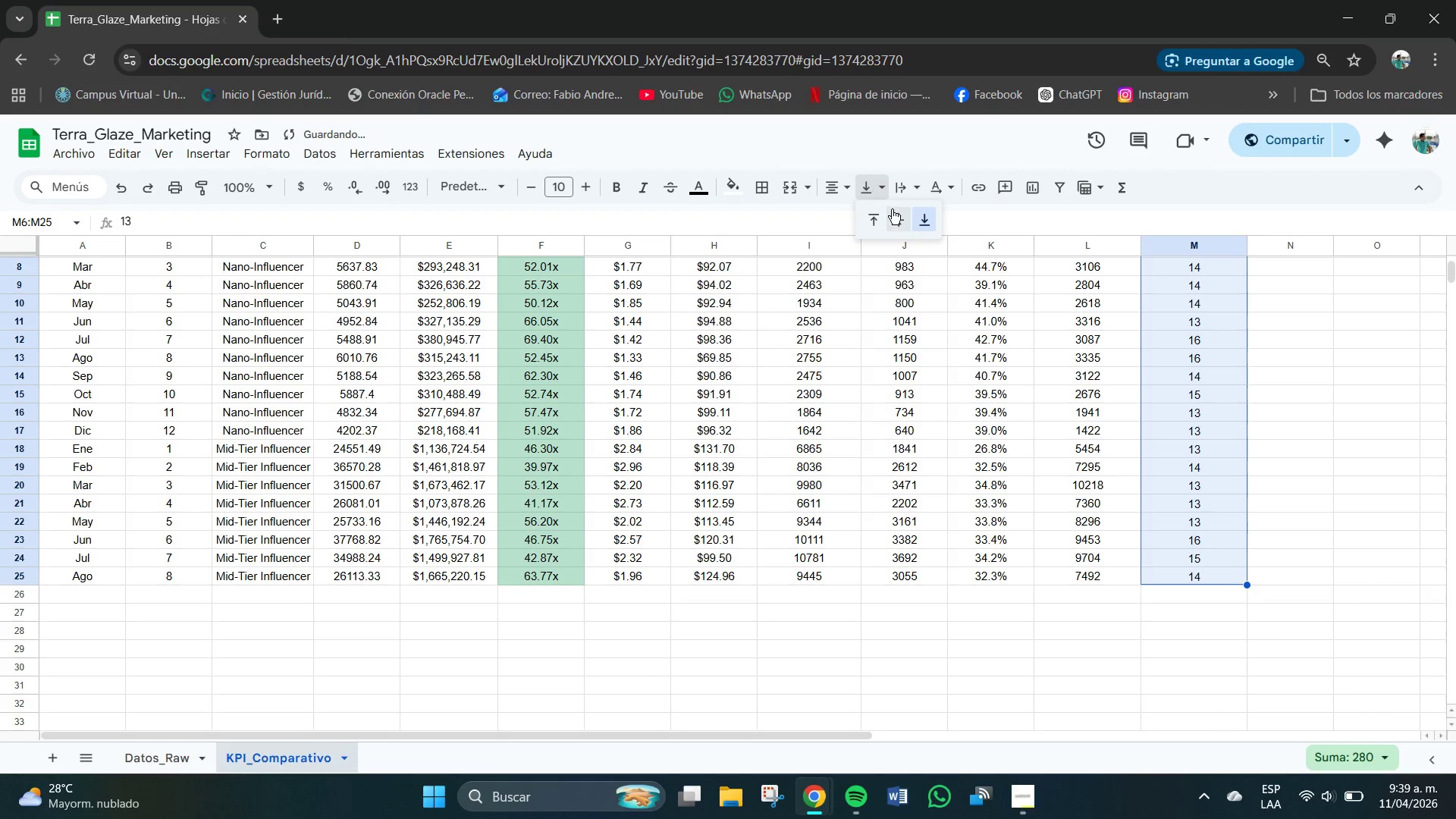 
triple_click([893, 216])
 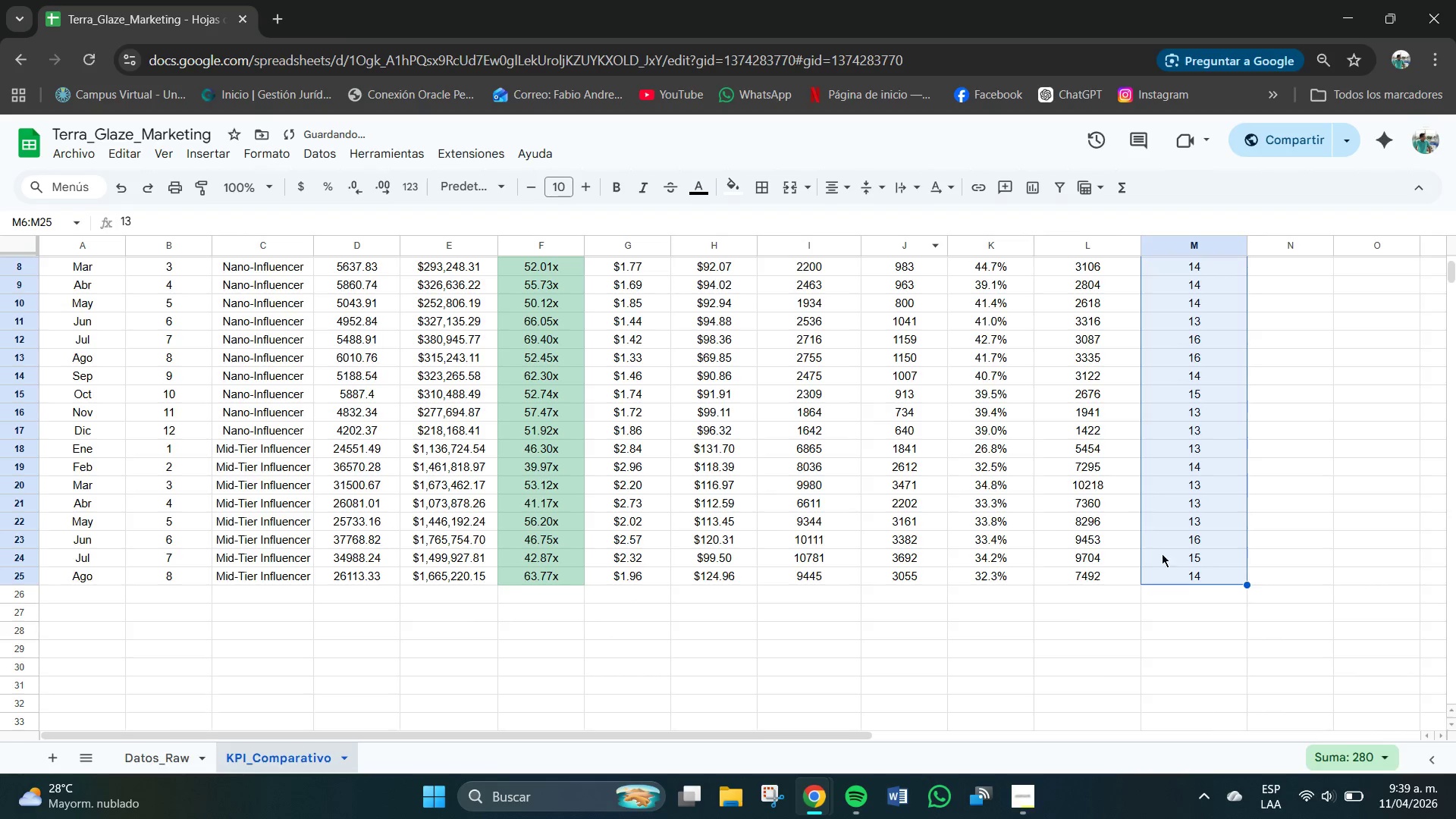 
scroll: coordinate [1260, 489], scroll_direction: up, amount: 3.0
 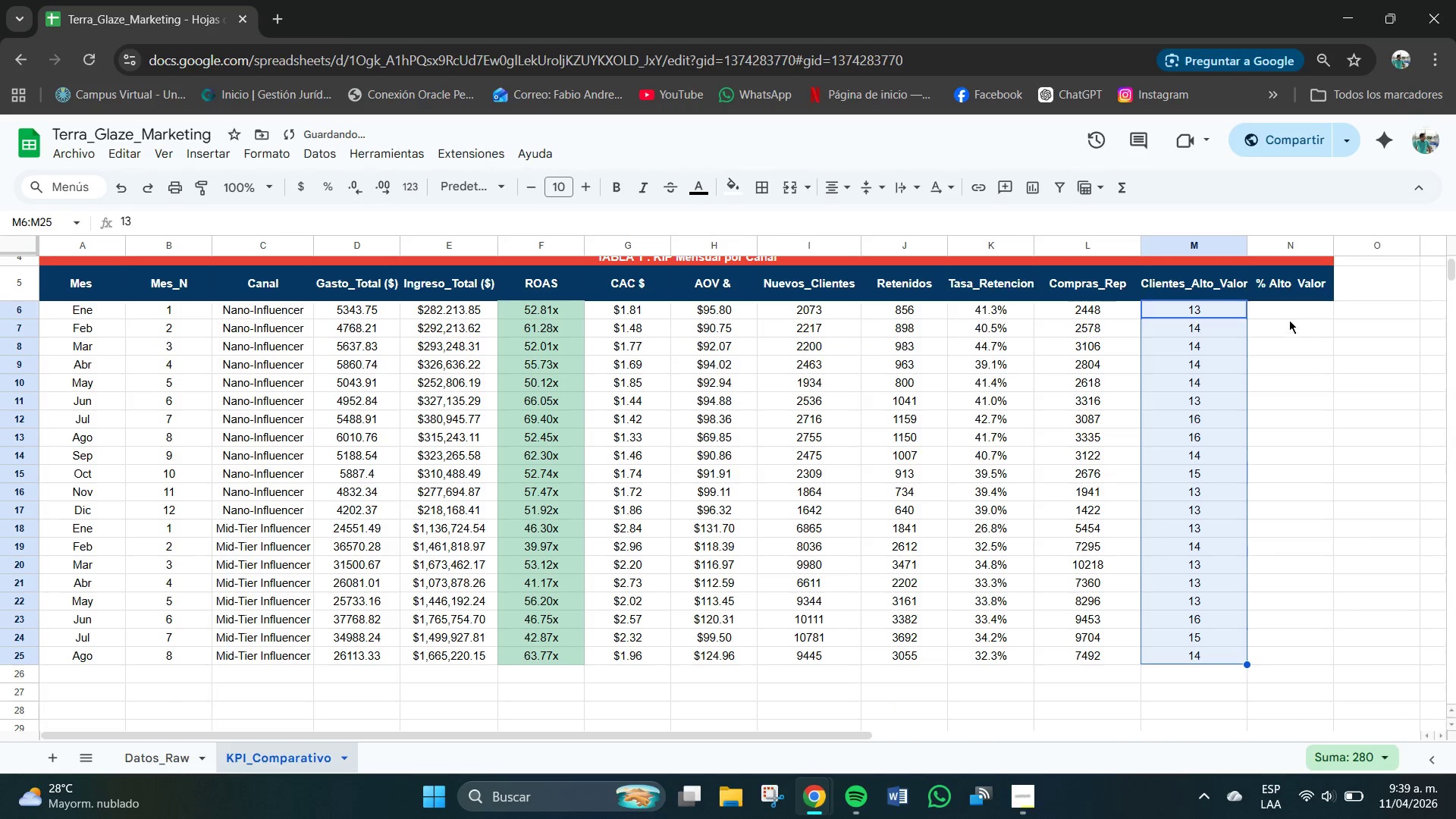 
left_click([1276, 309])
 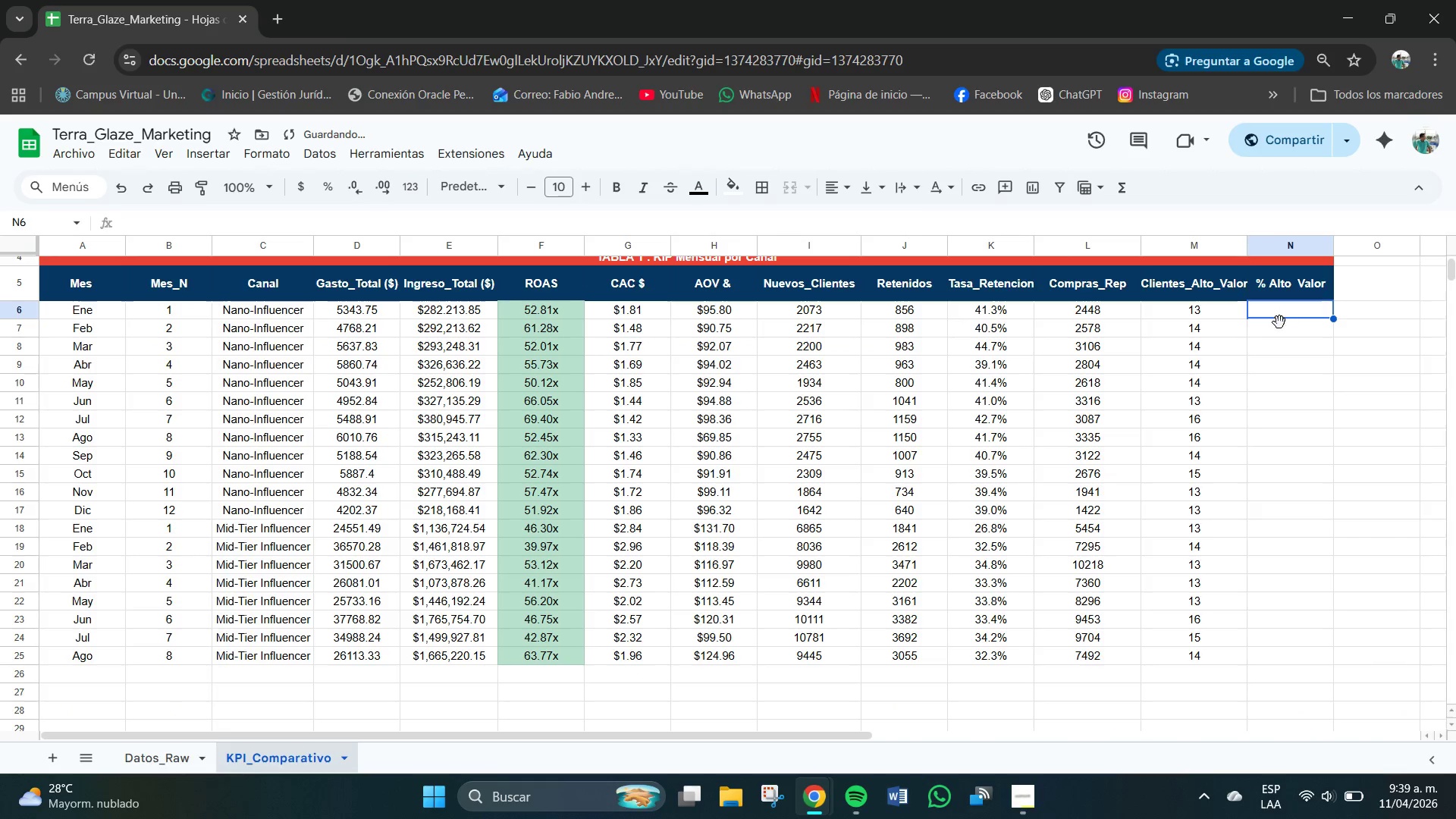 
scroll: coordinate [1273, 340], scroll_direction: down, amount: 1.0
 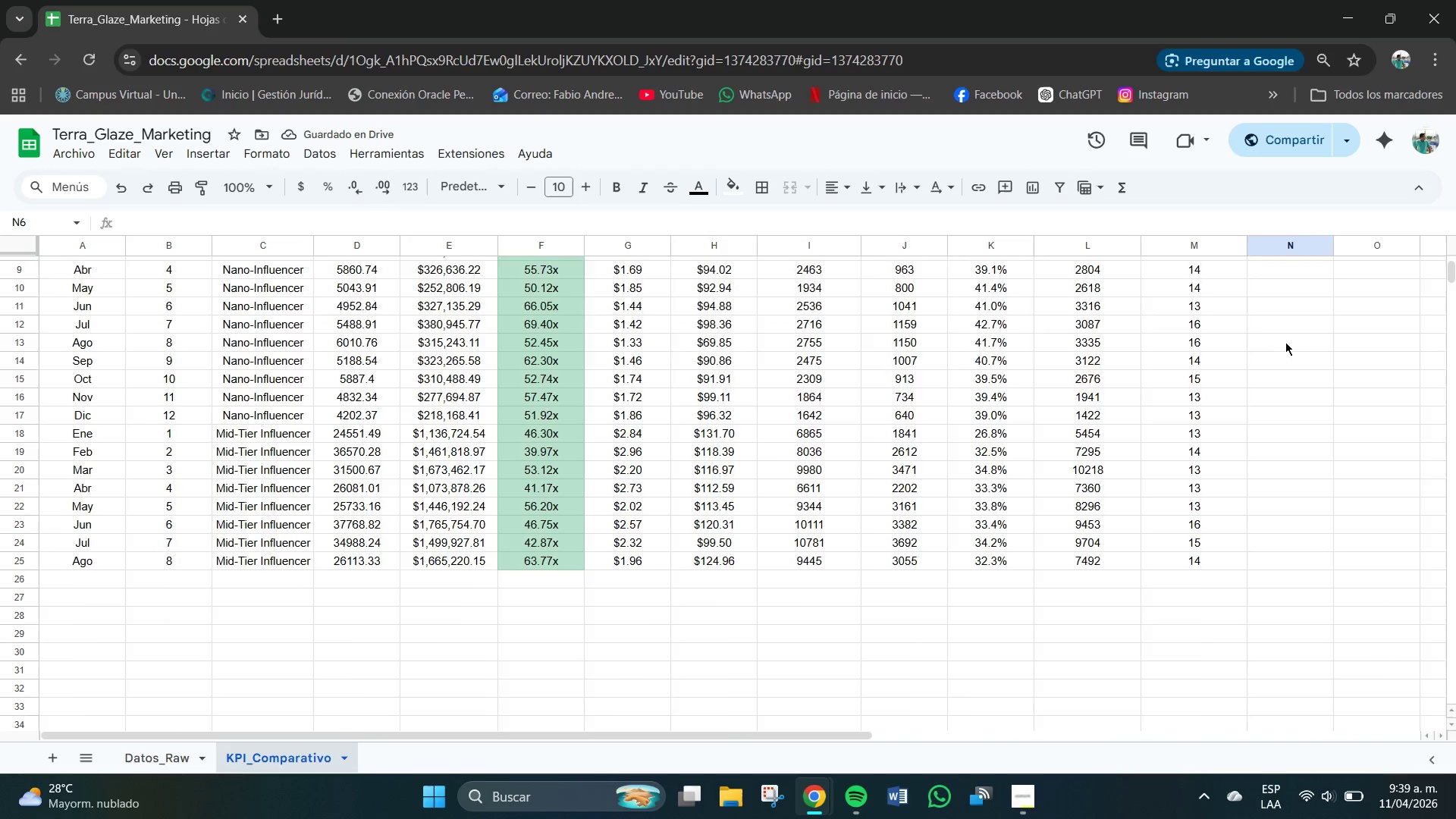 
scroll: coordinate [1285, 342], scroll_direction: up, amount: 2.0
 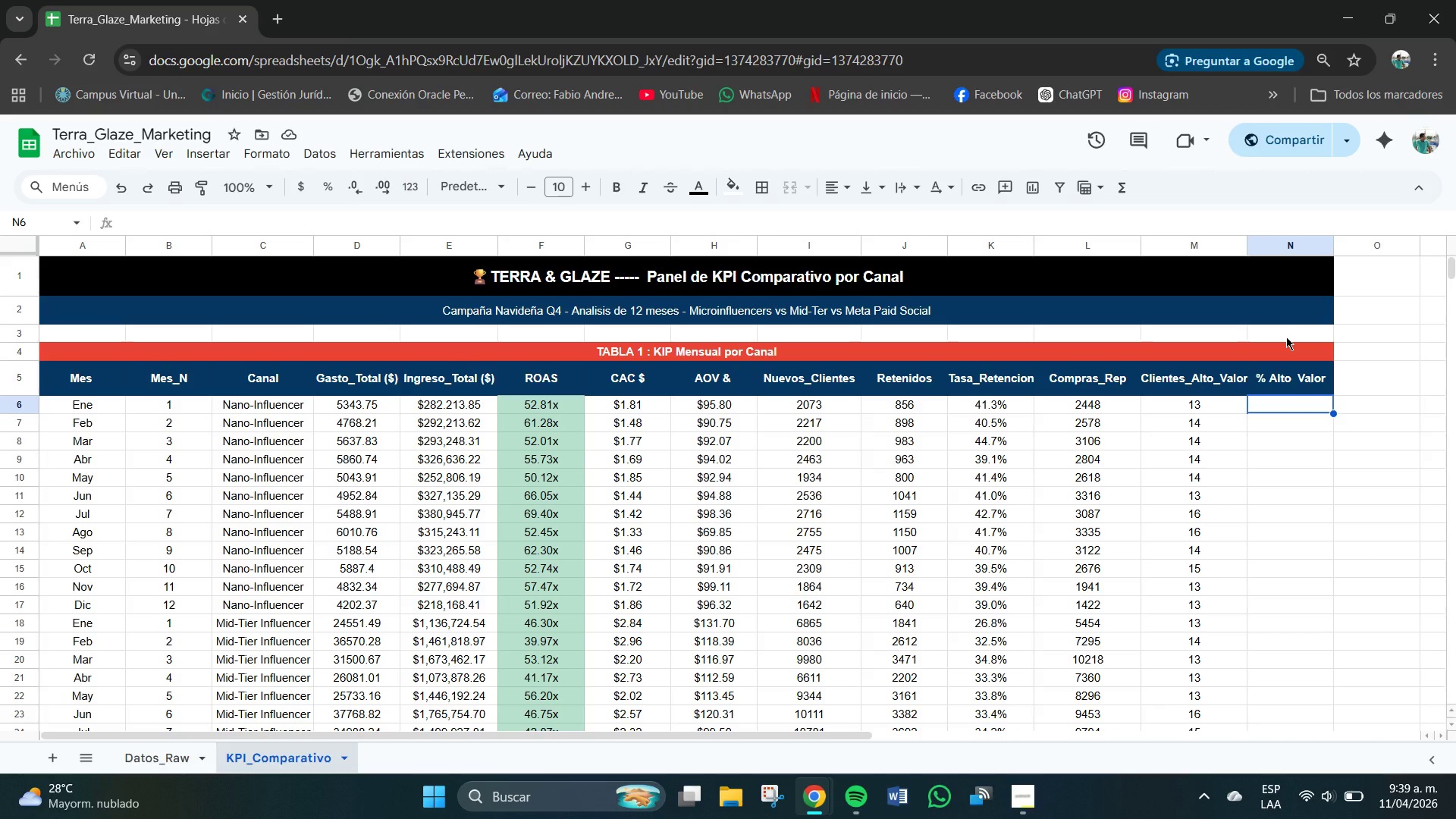 
wait(7.32)
 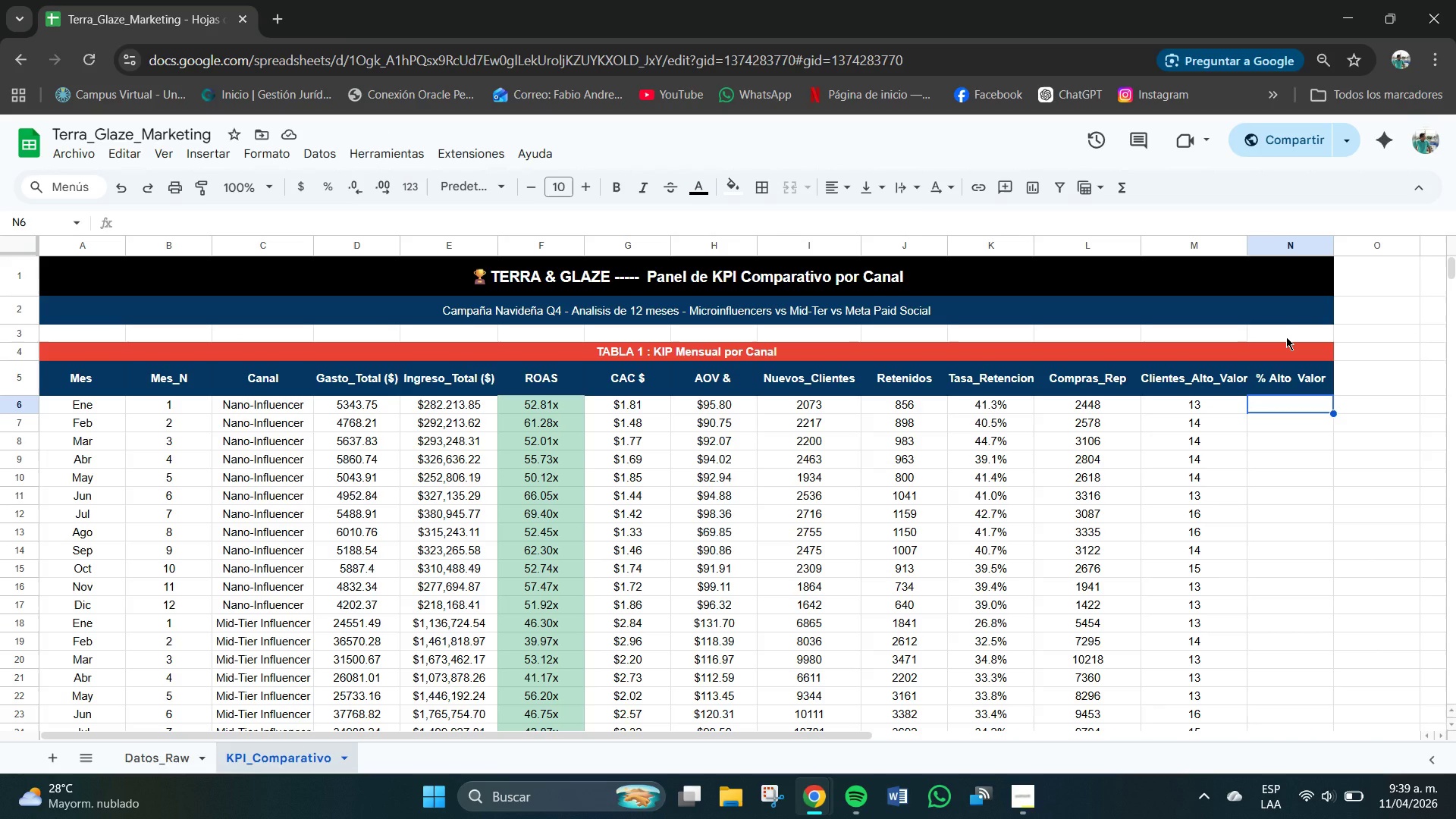 
type()))
key(Backspace)
key(Backspace)
key(Backspace)
type()SI*I6[Break]0,M6)
 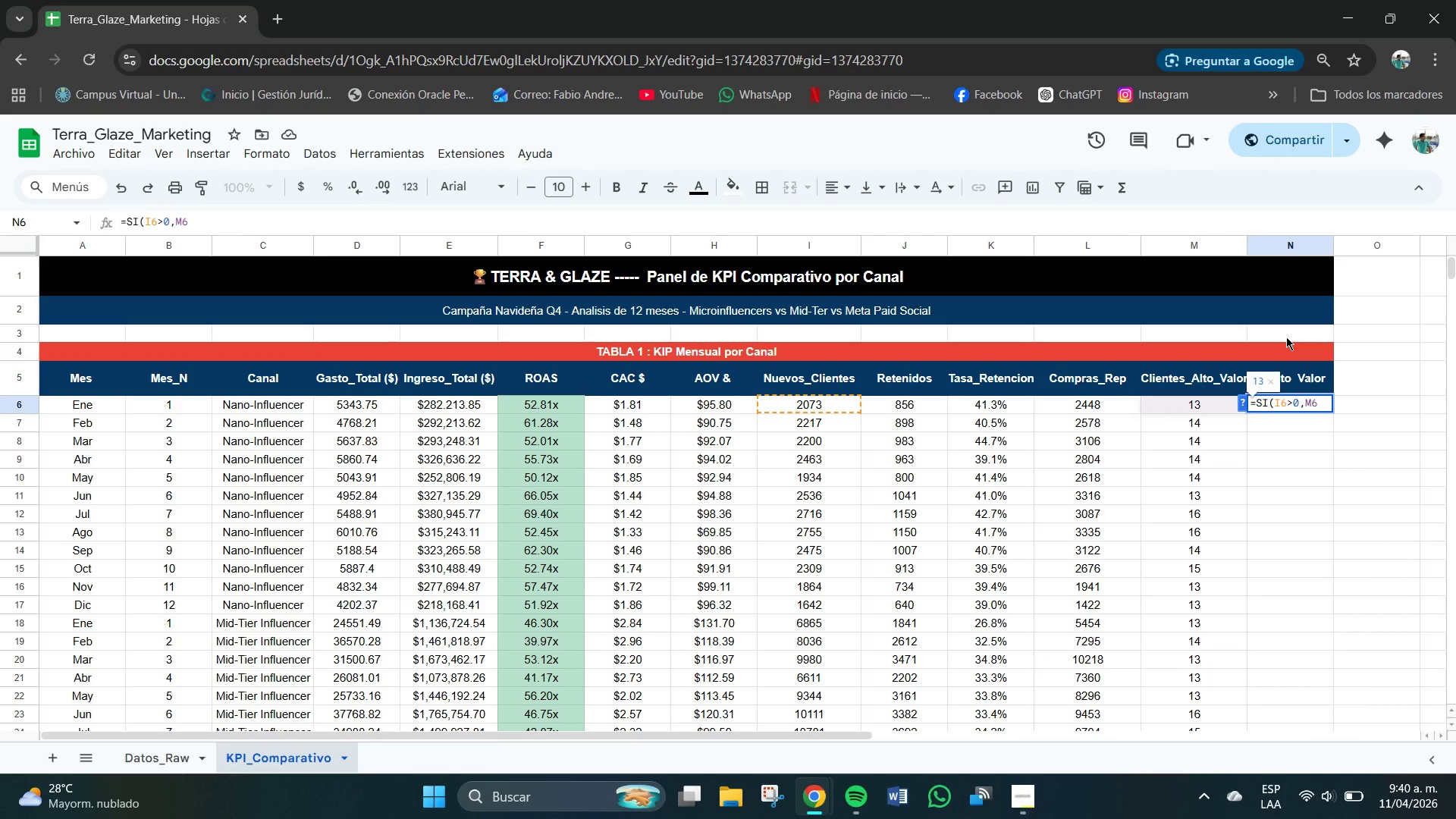 
wait(5.73)
 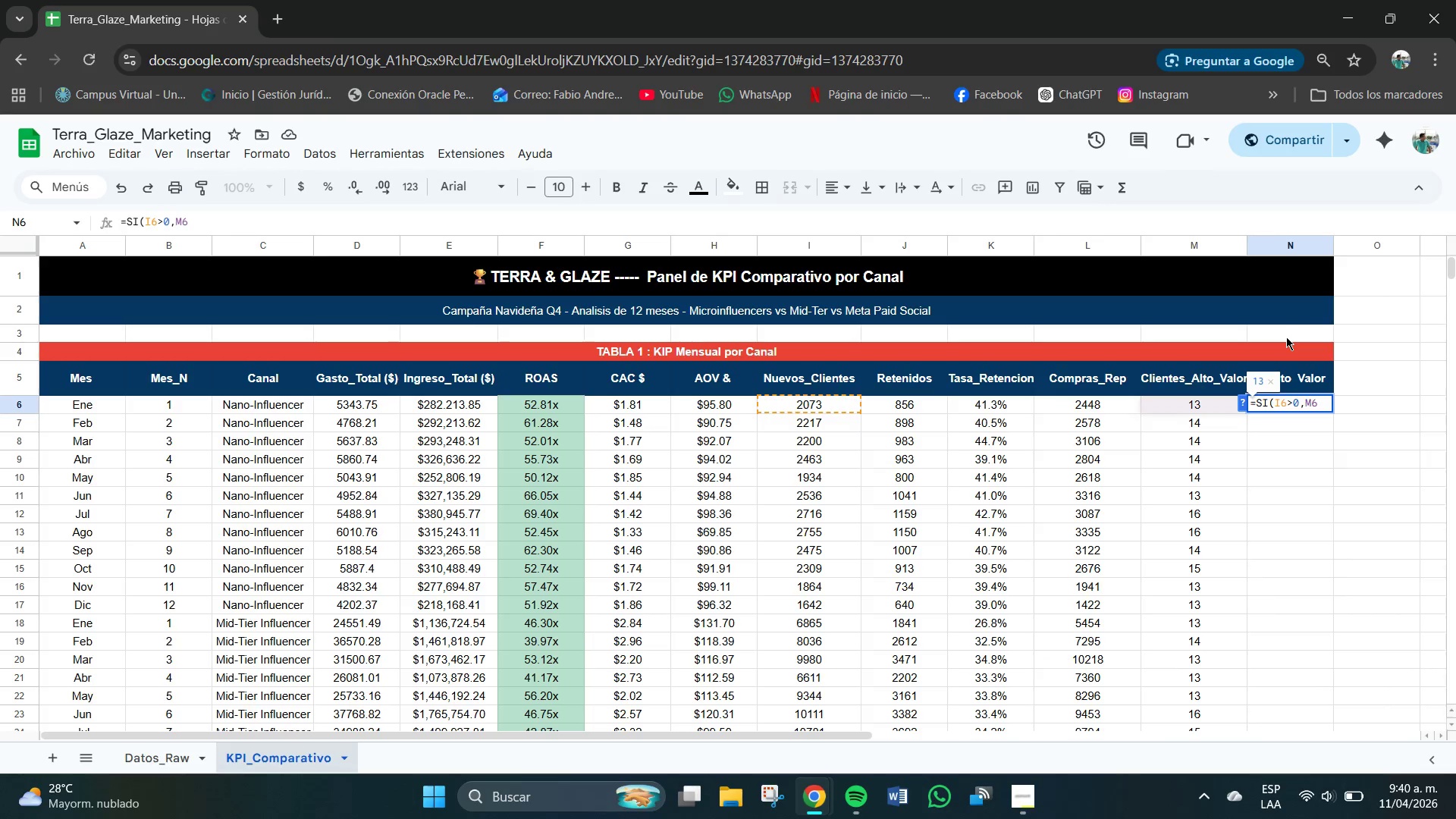 
key(Shift+7)
 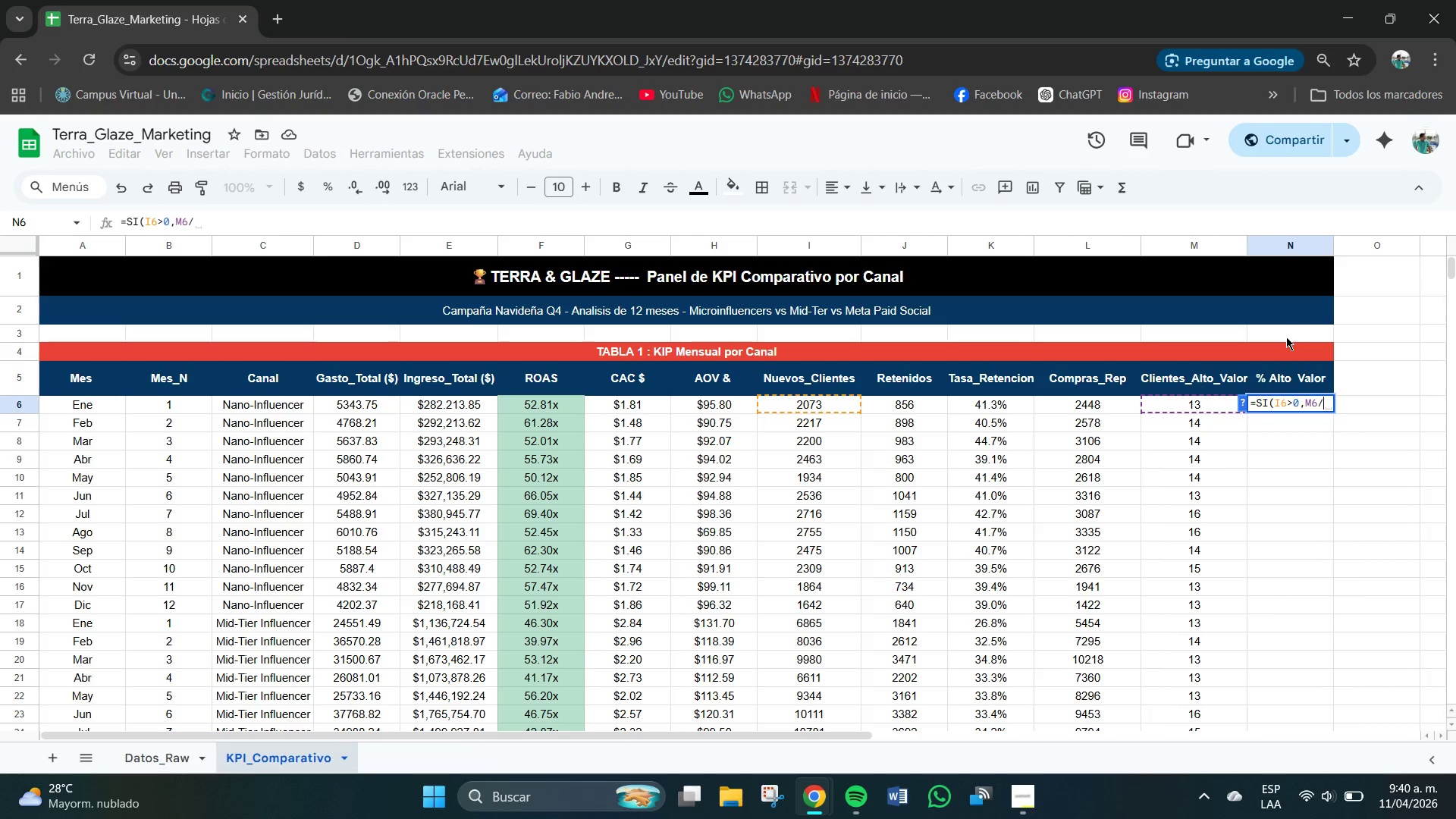 
type(I6)
 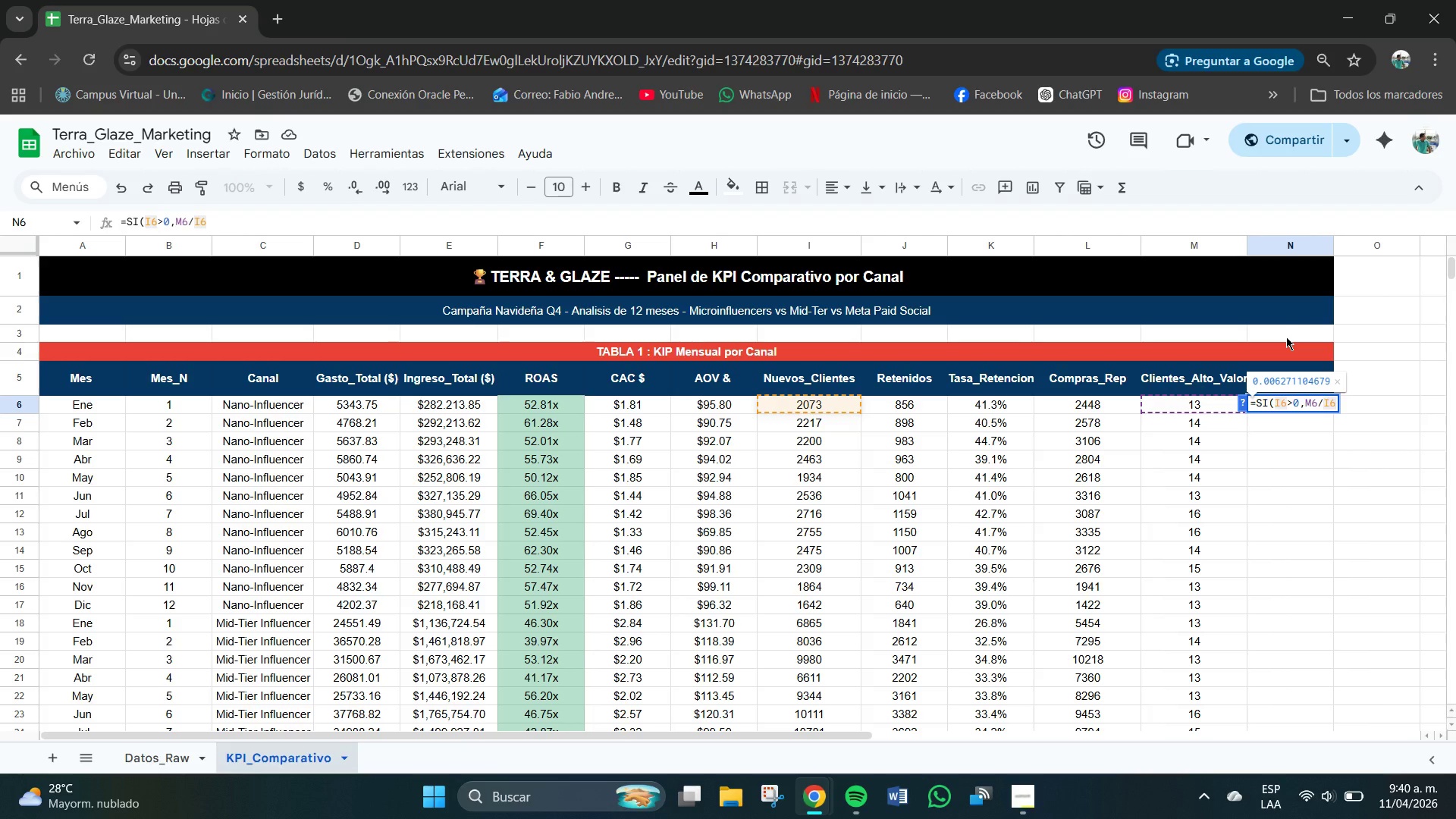 
wait(5.55)
 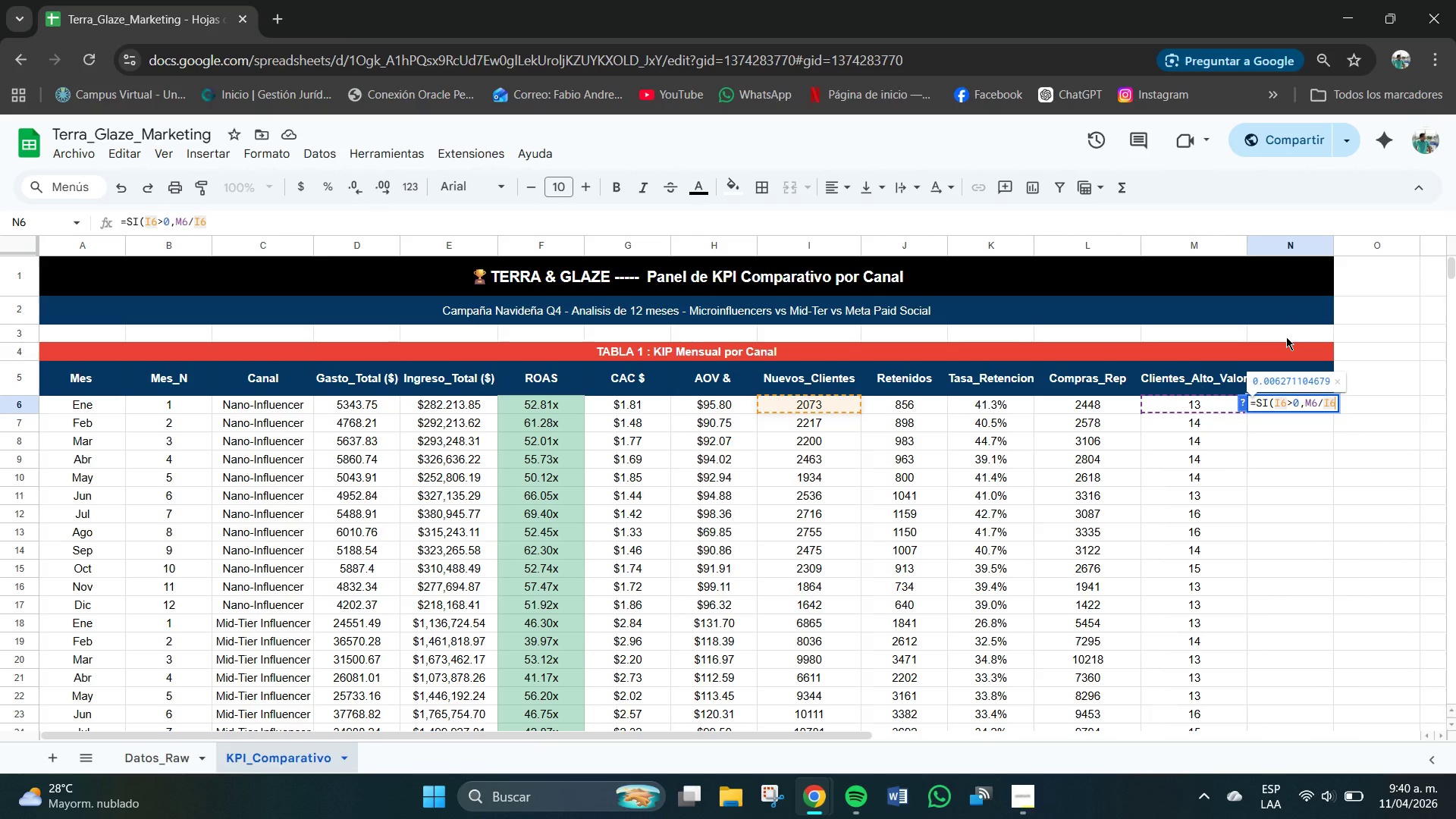 
type(,0()
 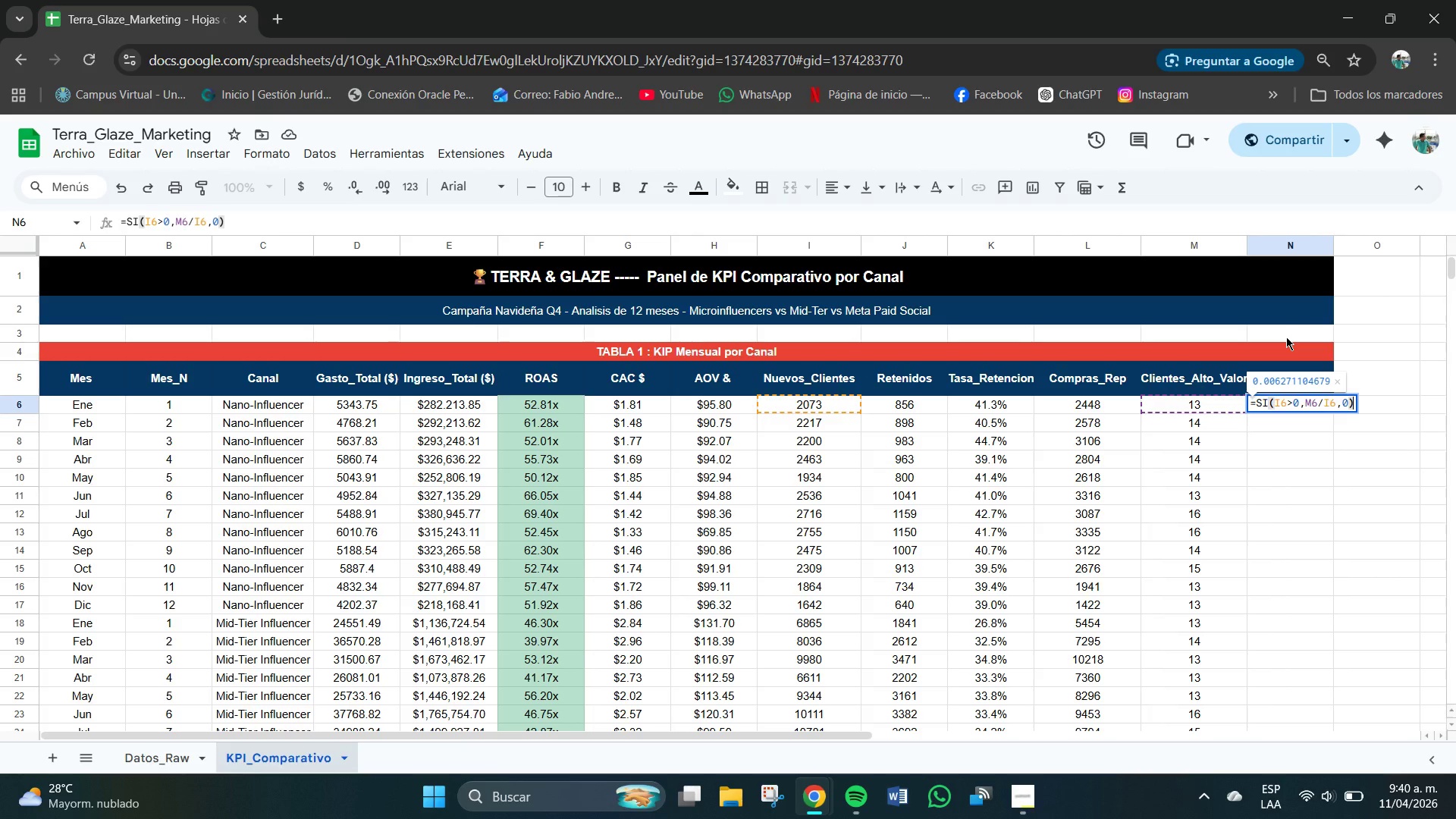 
key(Enter)
 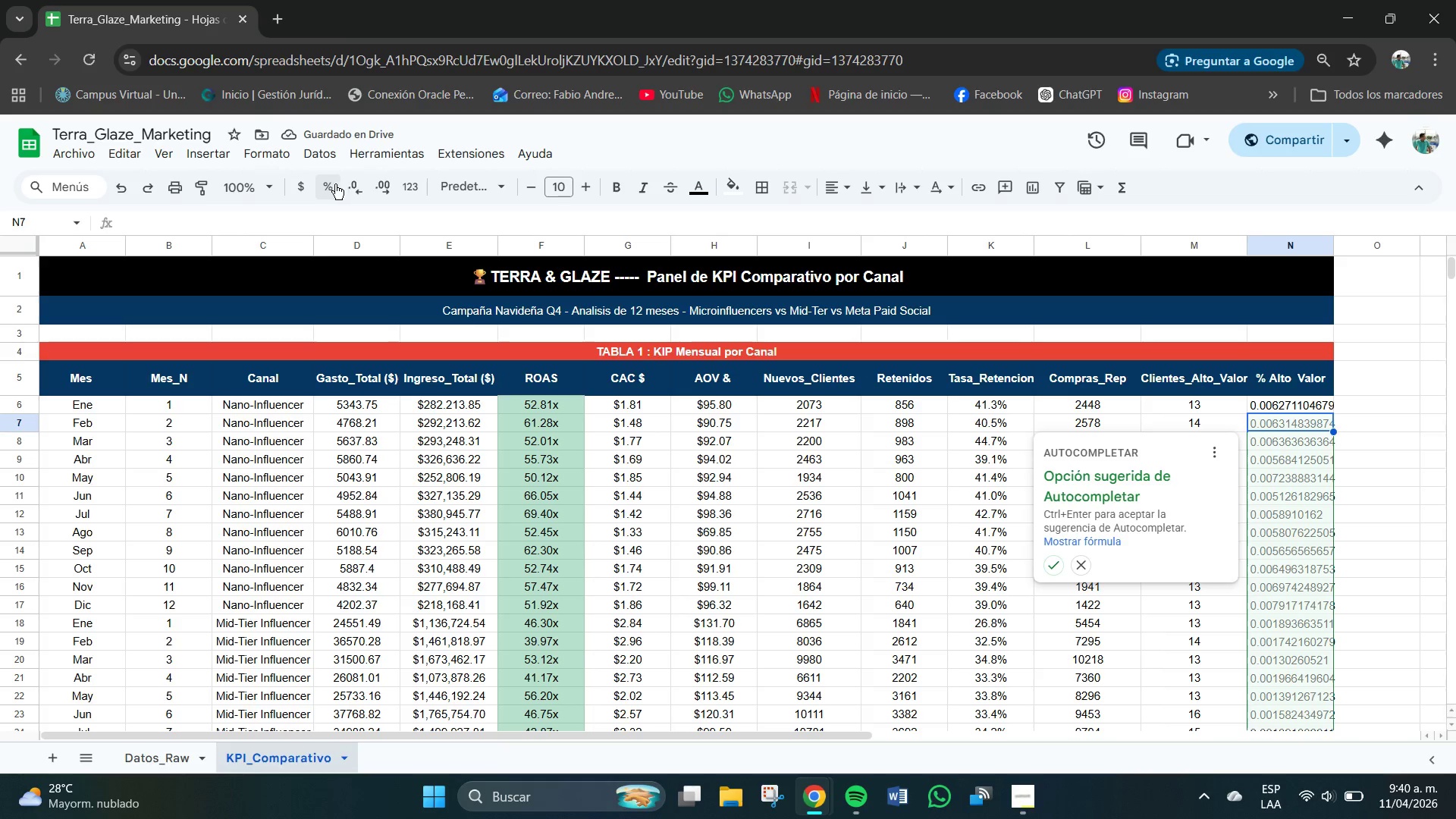 
wait(6.19)
 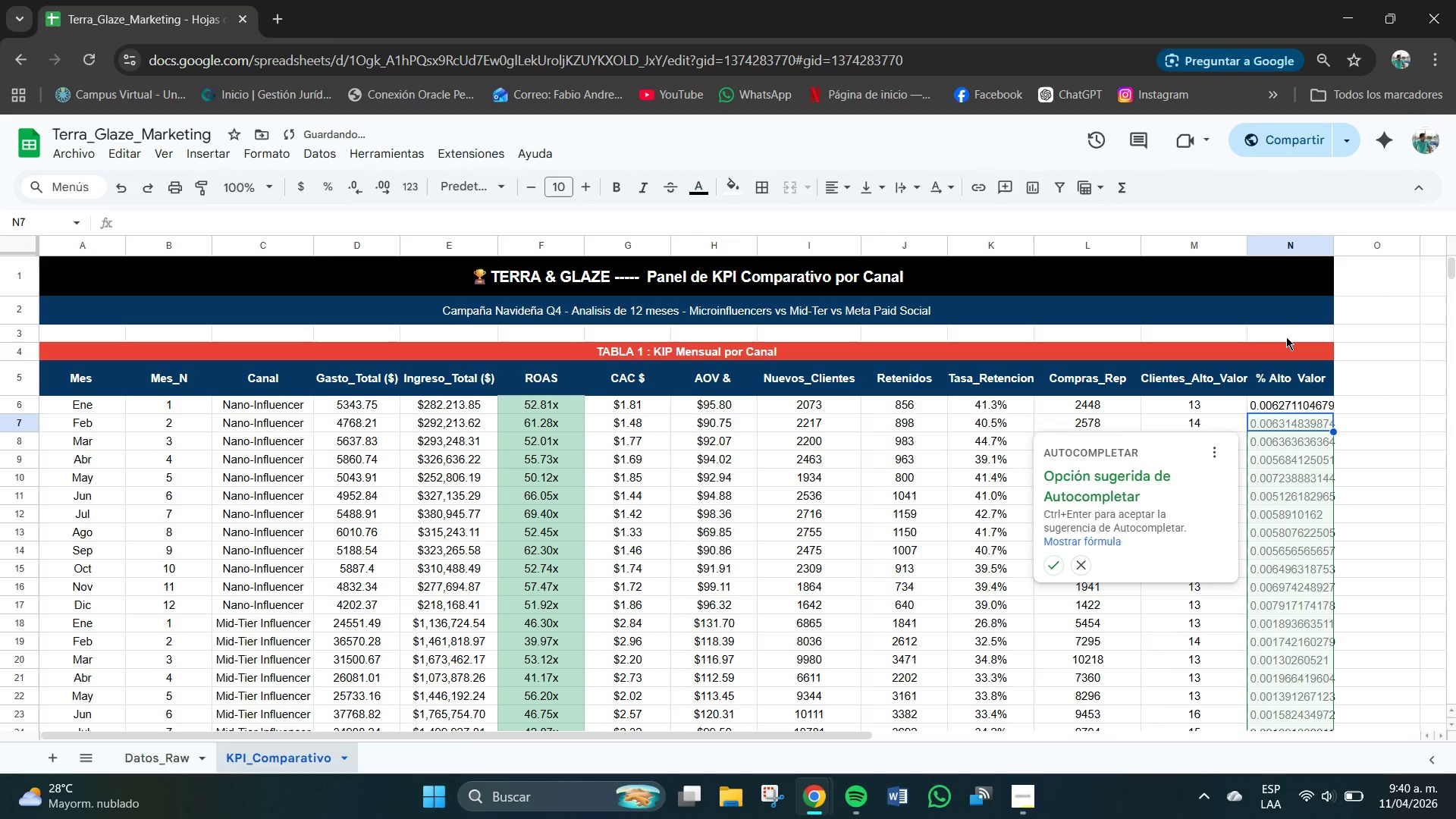 
left_click([335, 184])
 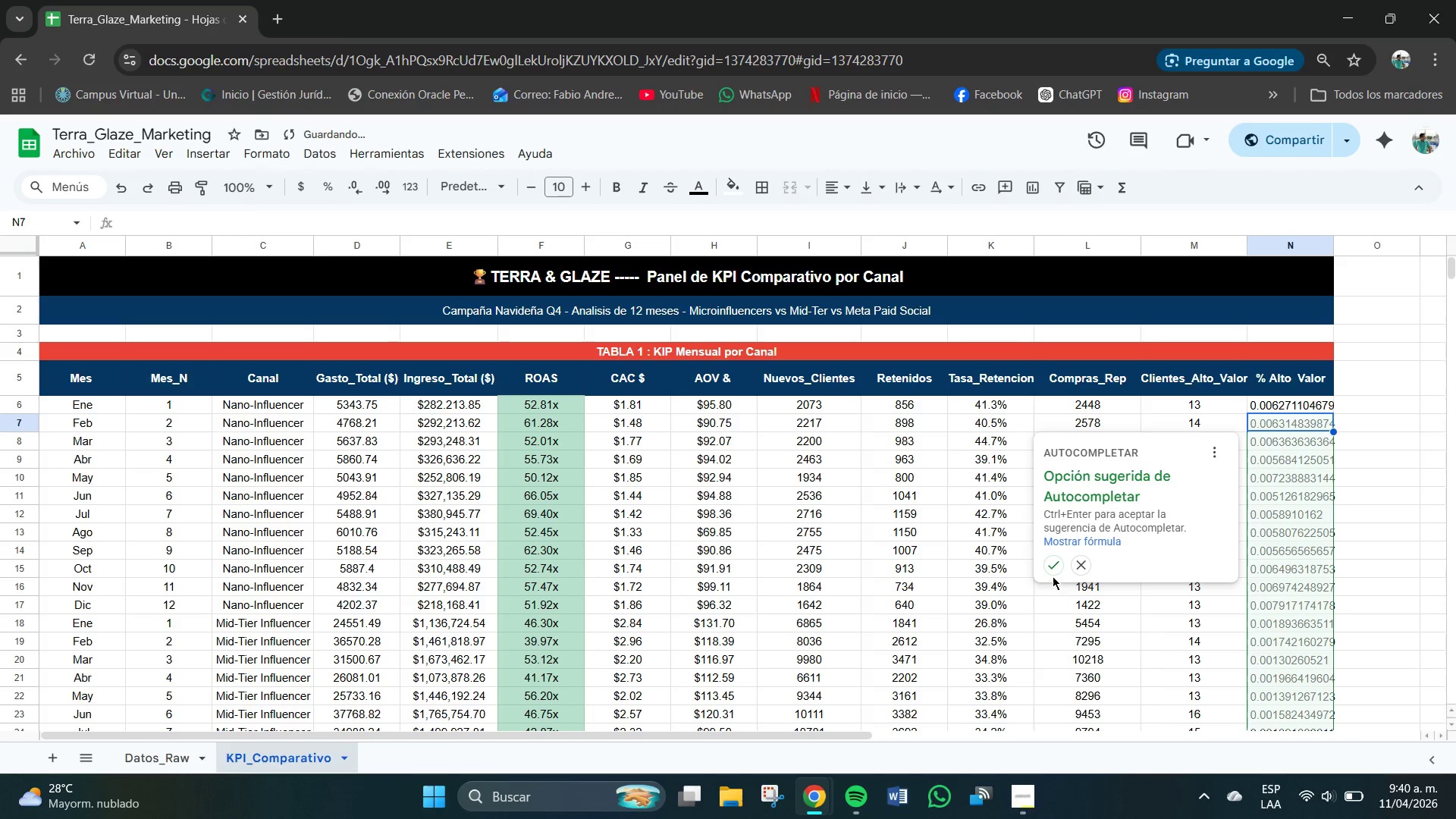 
left_click([1050, 562])
 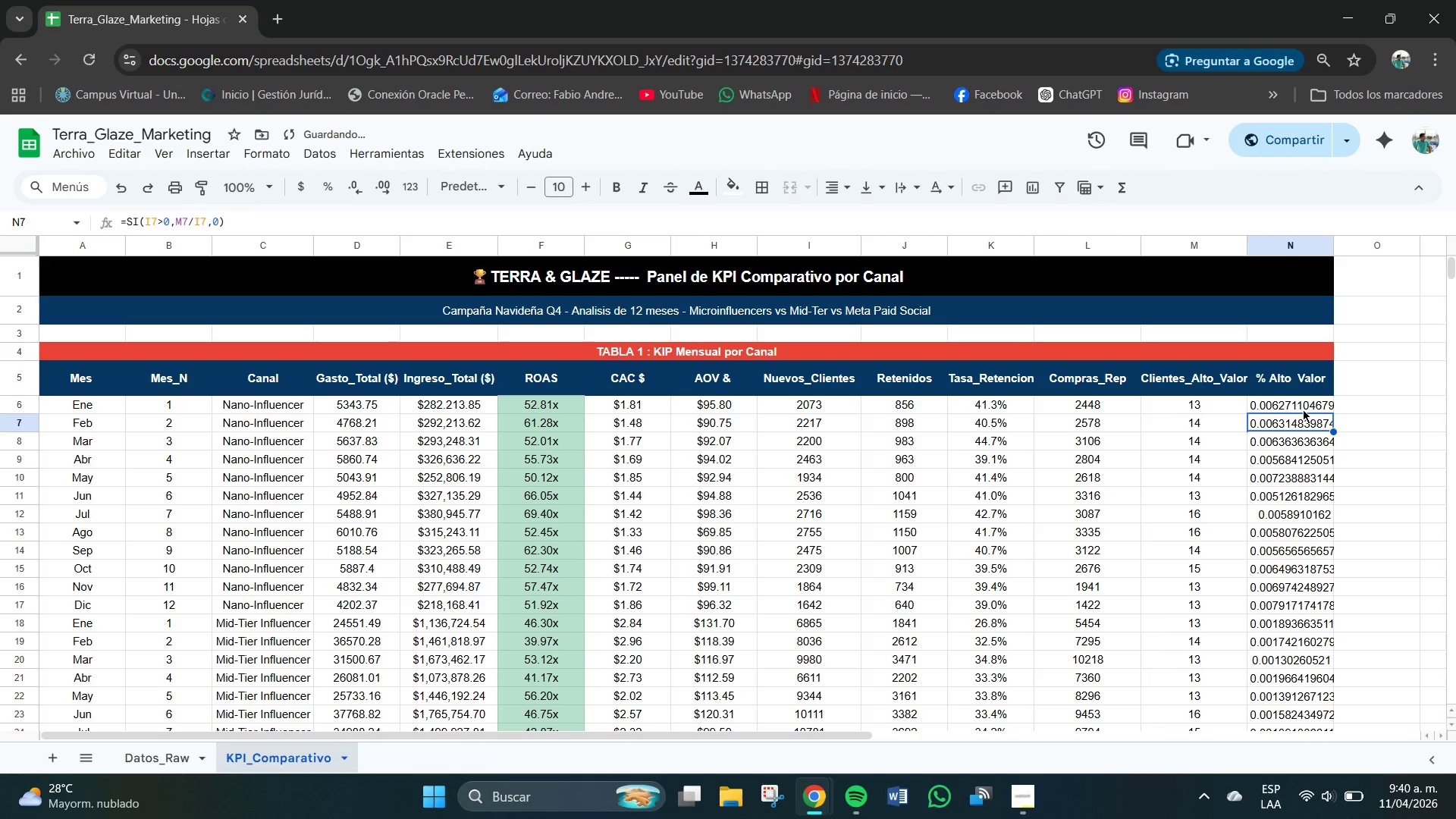 
left_click([1303, 410])
 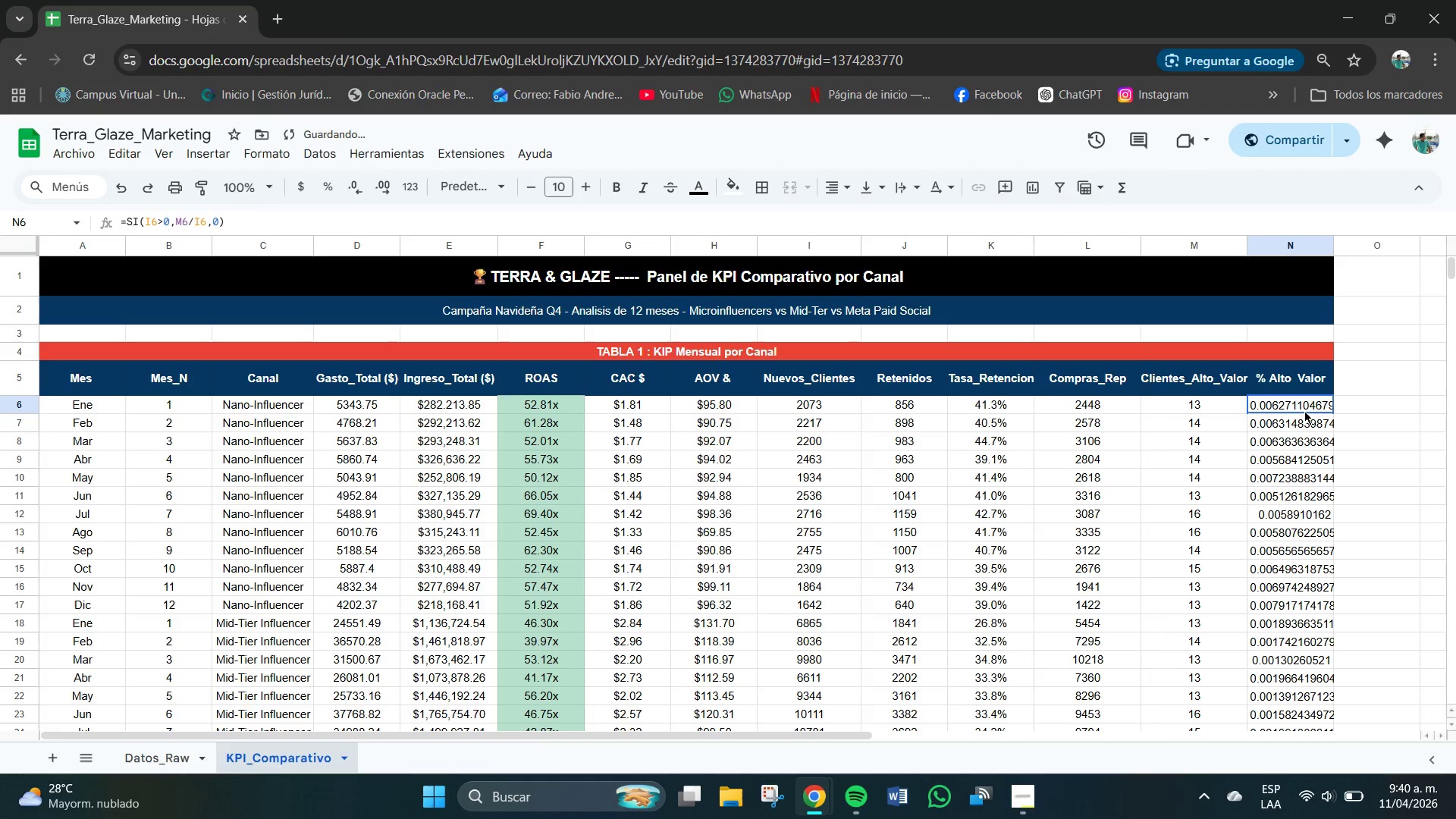 
left_click_drag(start_coordinate=[1303, 410], to_coordinate=[1326, 670])
 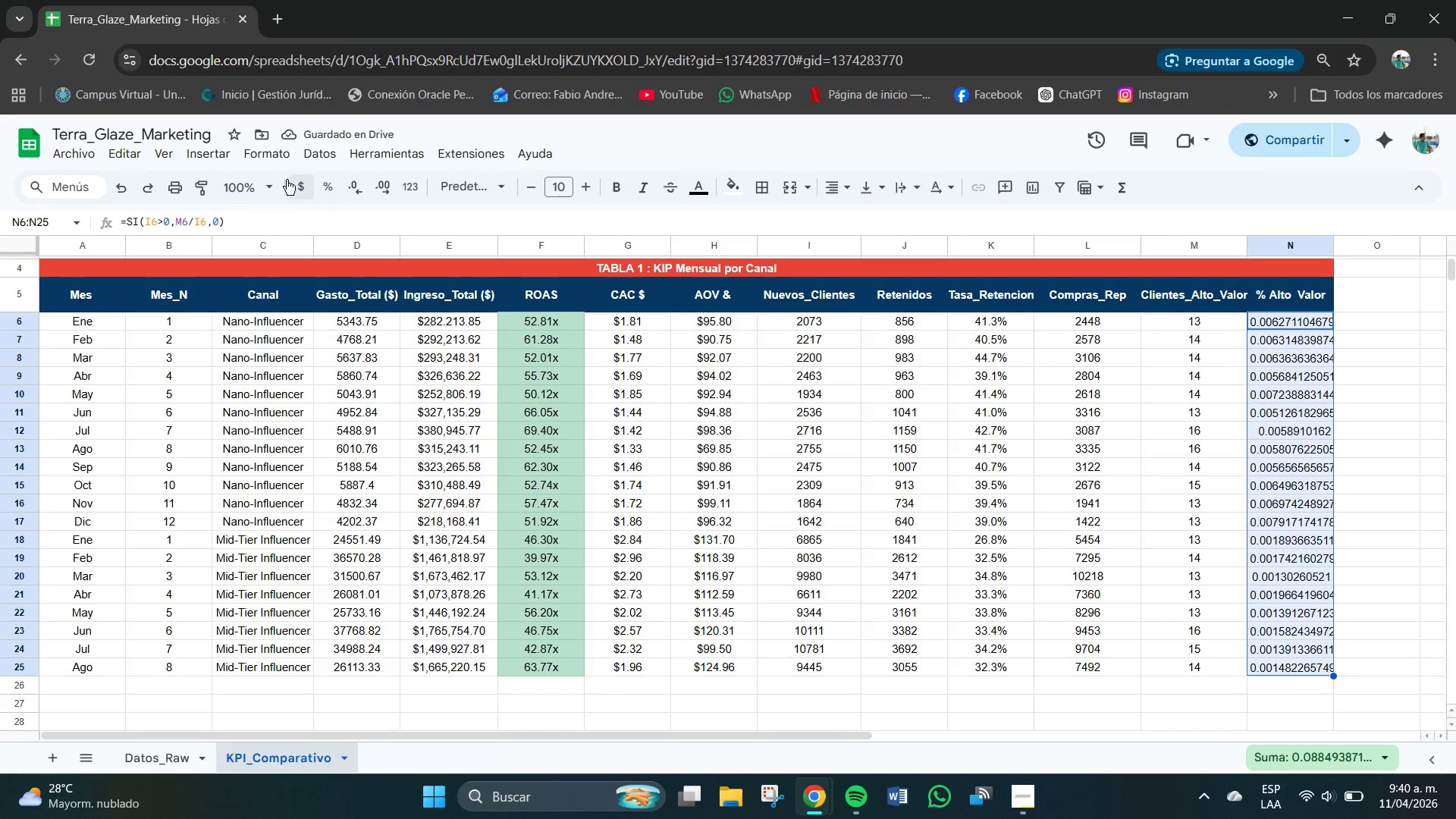 
left_click_drag(start_coordinate=[300, 182], to_coordinate=[303, 182])
 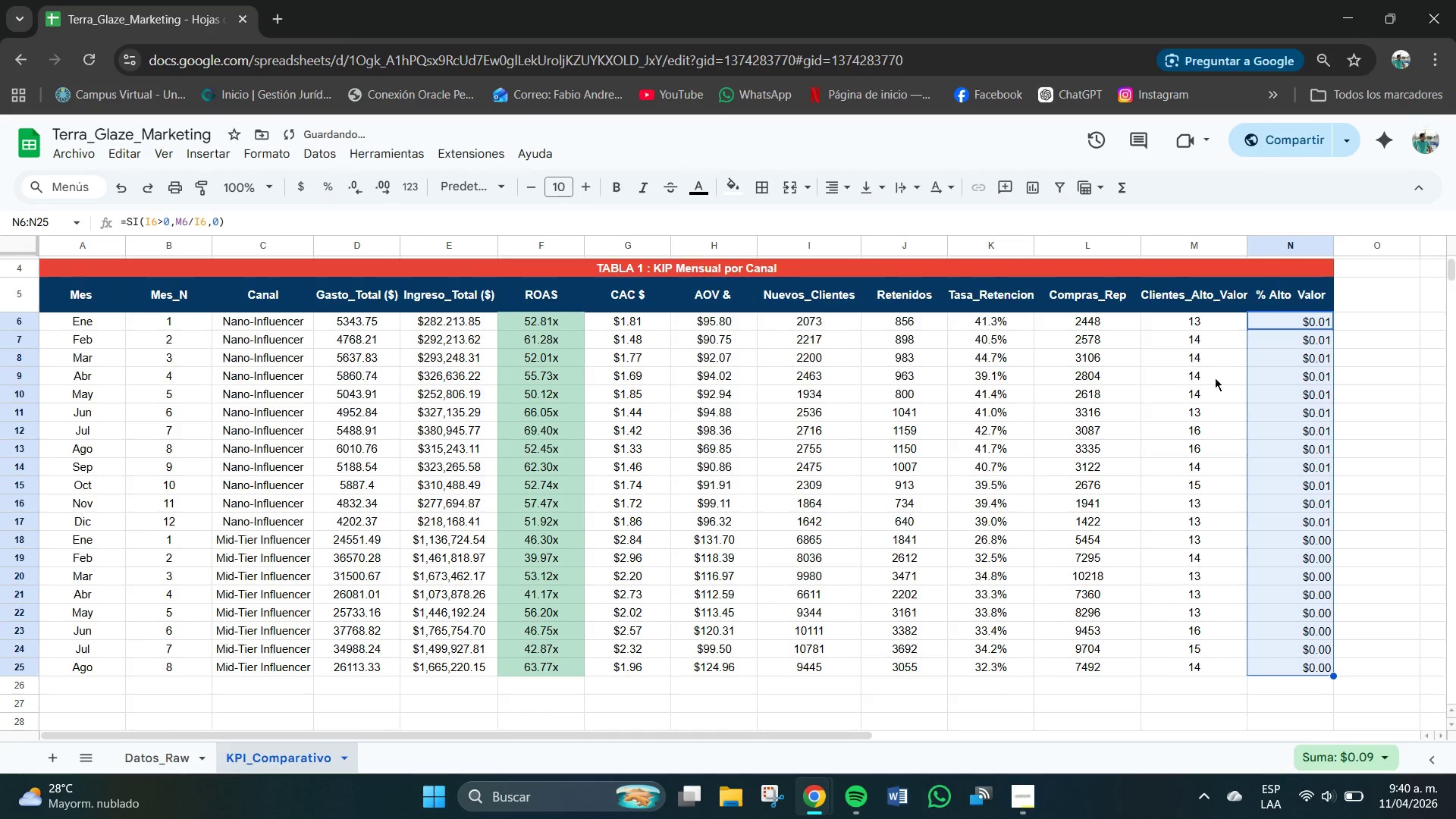 
scroll: coordinate [1227, 376], scroll_direction: up, amount: 4.0
 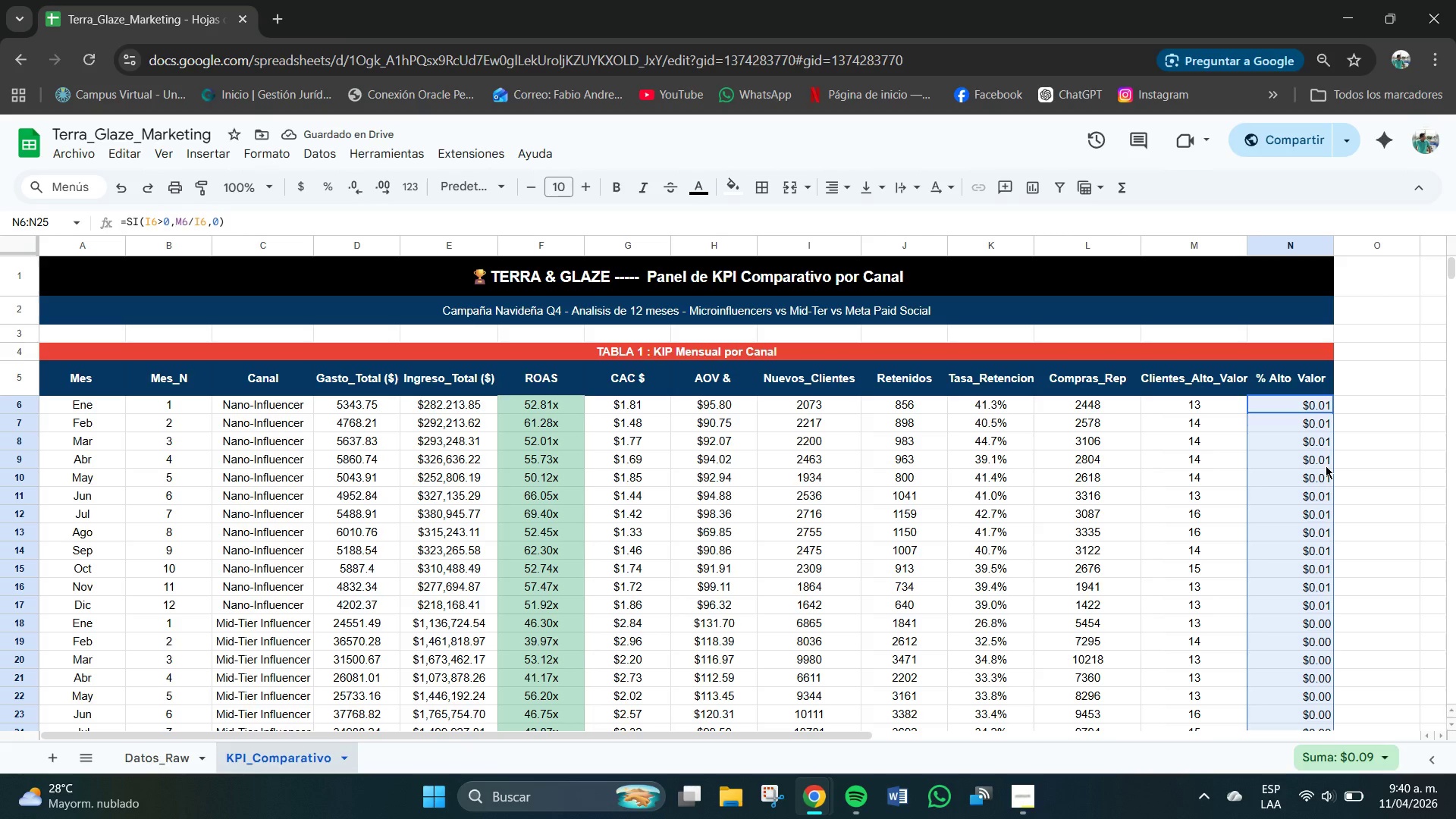 
scroll: coordinate [1325, 467], scroll_direction: down, amount: 1.0
 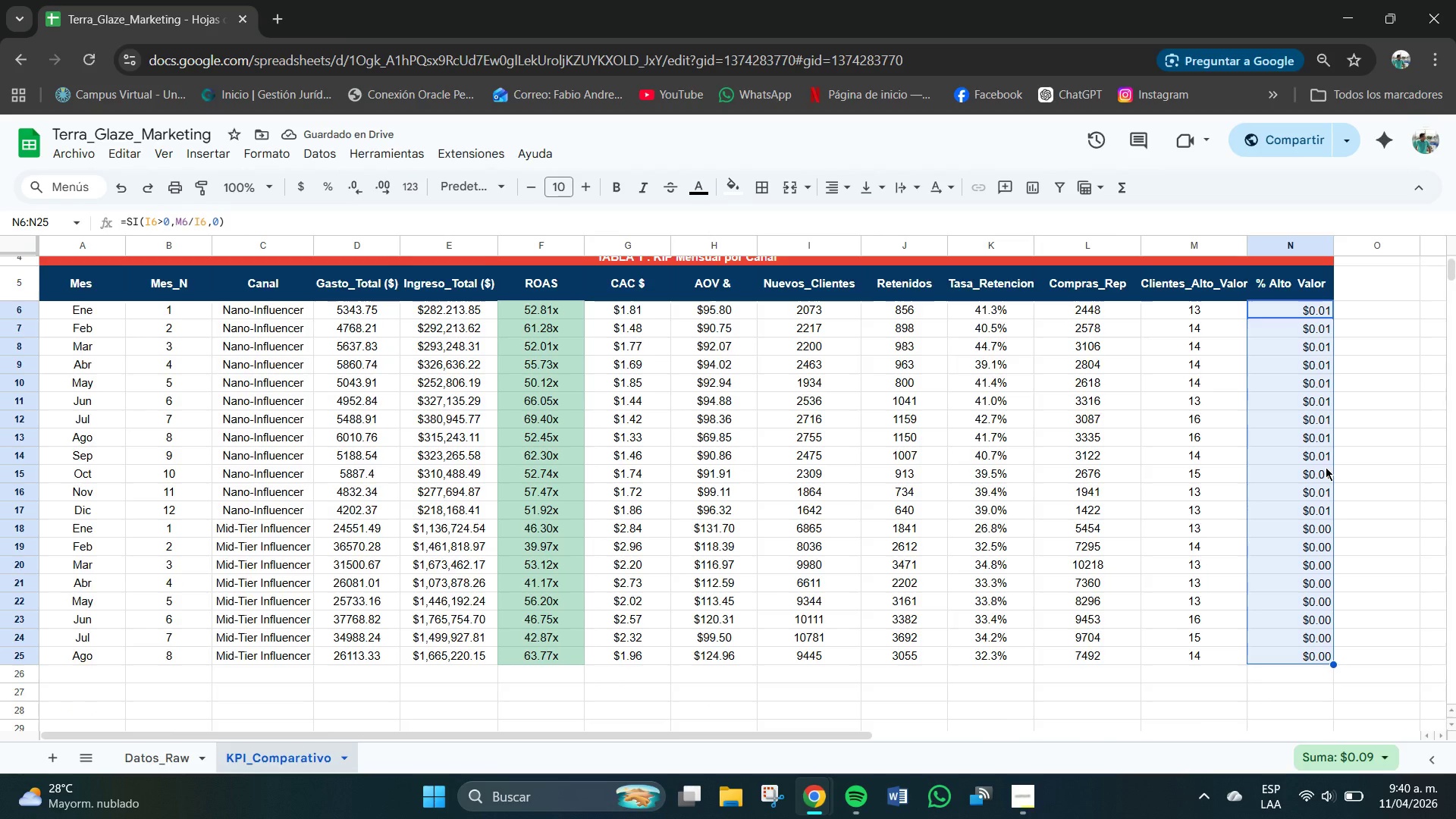 
scroll: coordinate [1326, 467], scroll_direction: up, amount: 1.0
 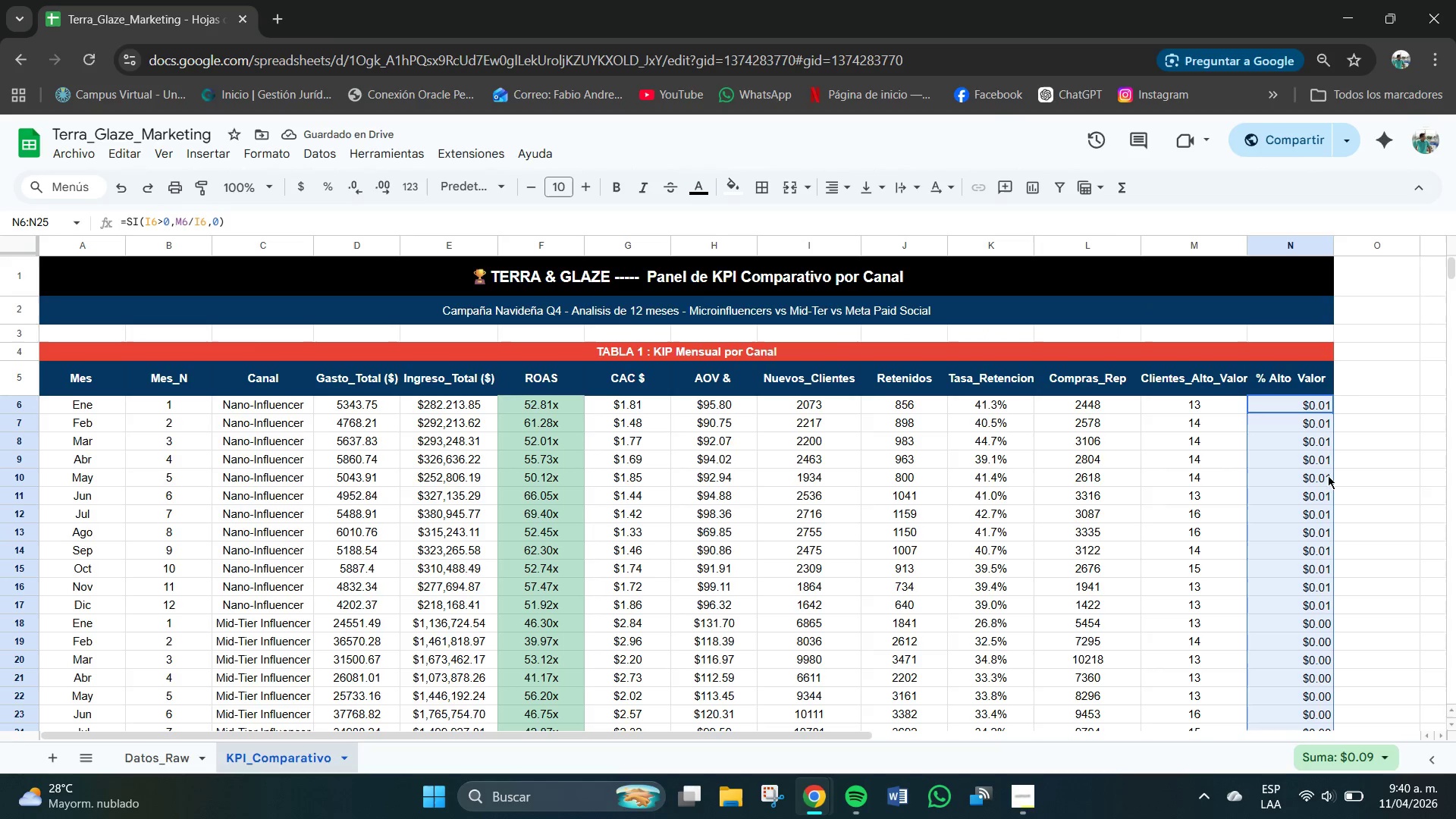 
scroll: coordinate [1329, 476], scroll_direction: down, amount: 1.0
 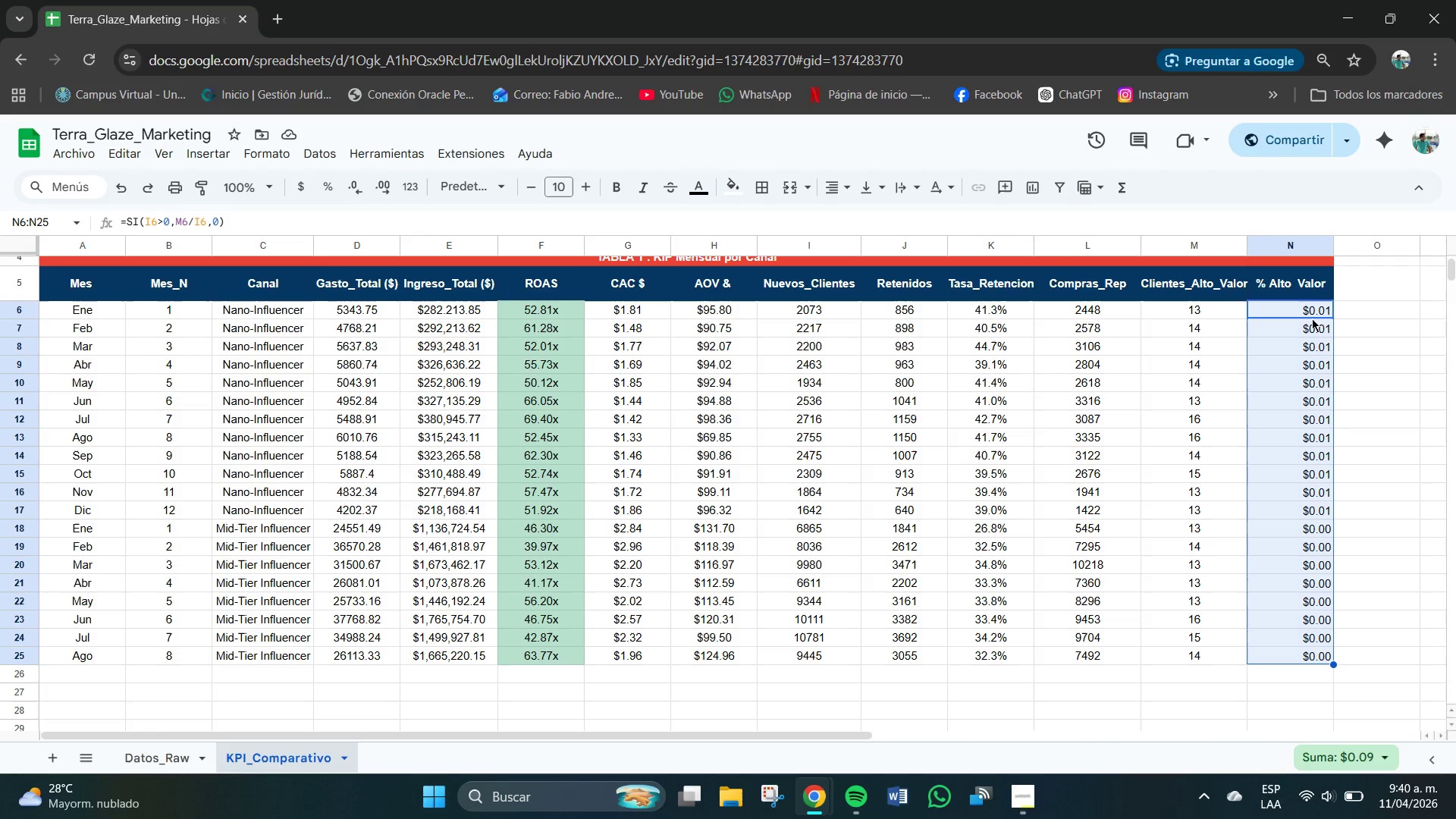 
key(Control+Z)
 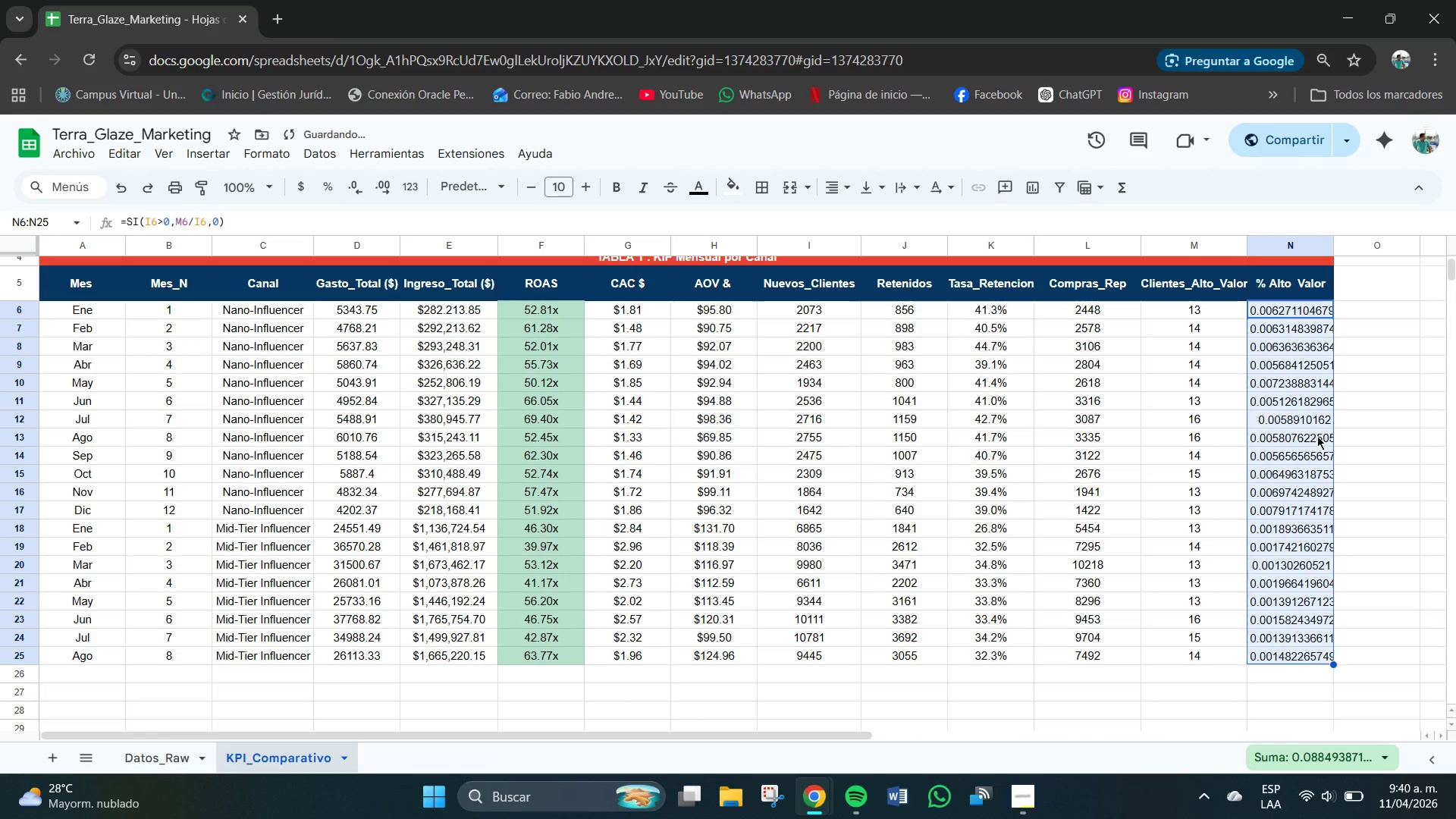 
left_click([1317, 436])
 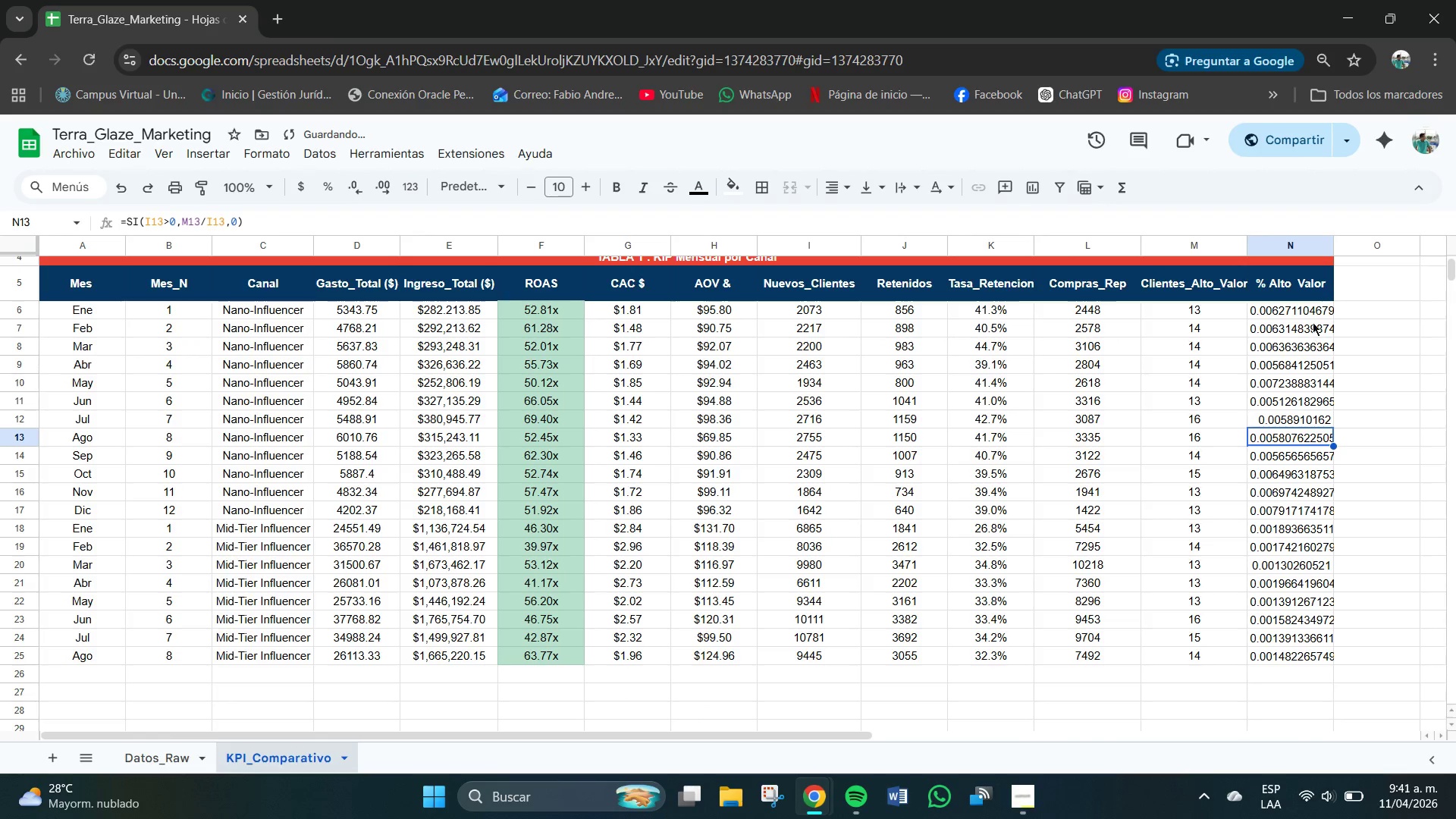 
left_click([1319, 318])
 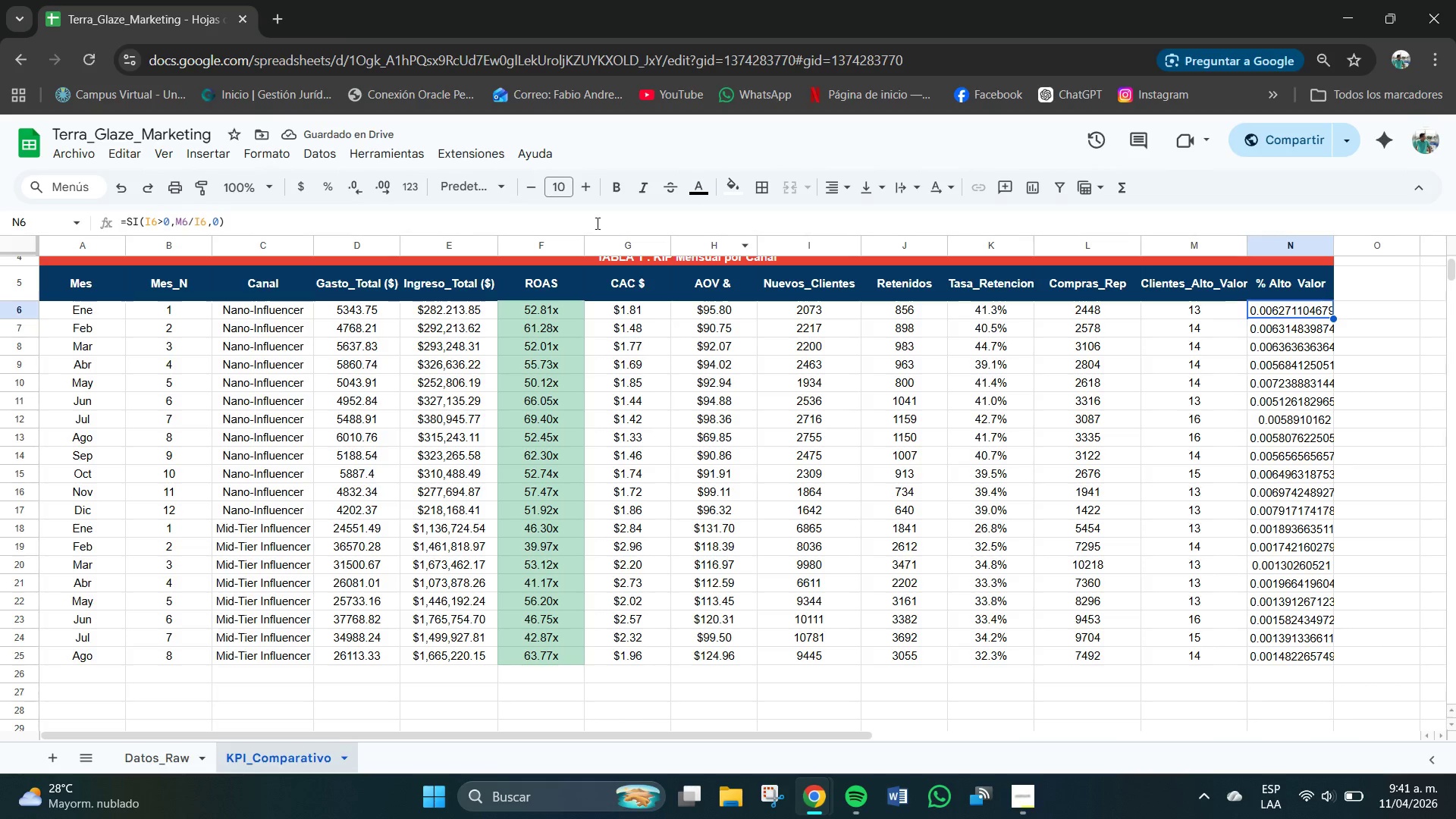 
mouse_move([423, 208])
 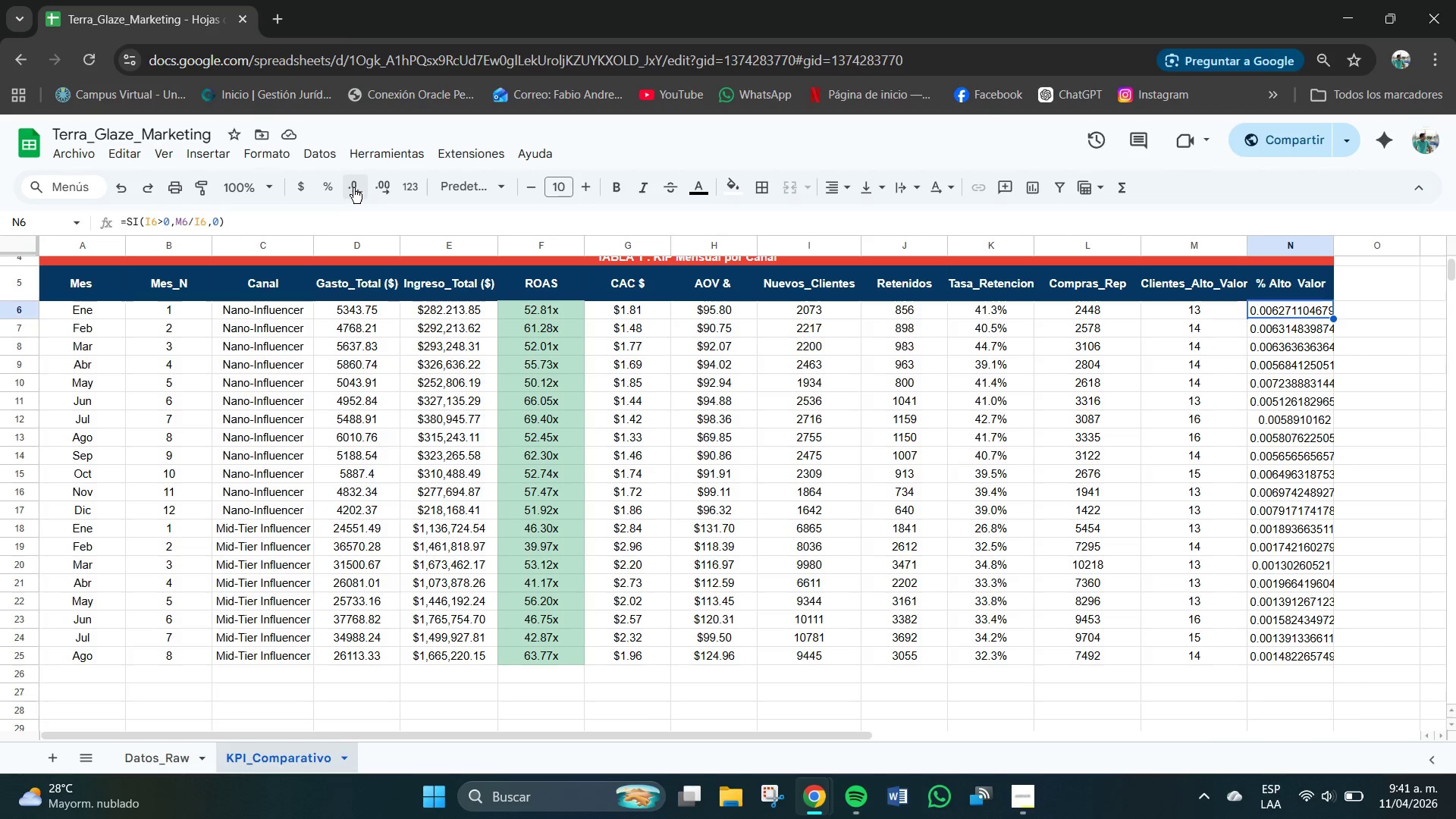 
double_click([350, 188])
 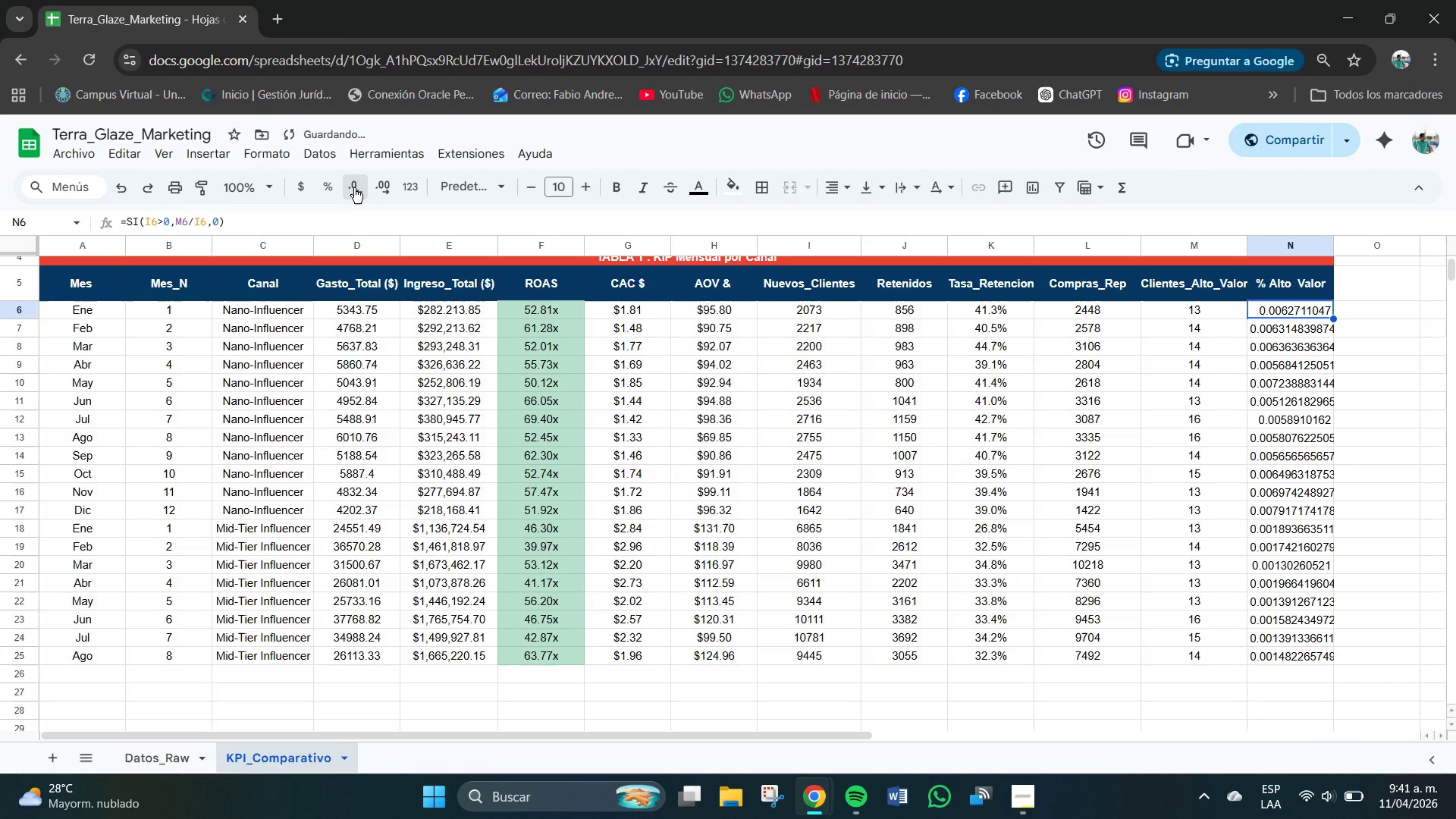 
double_click([354, 188])
 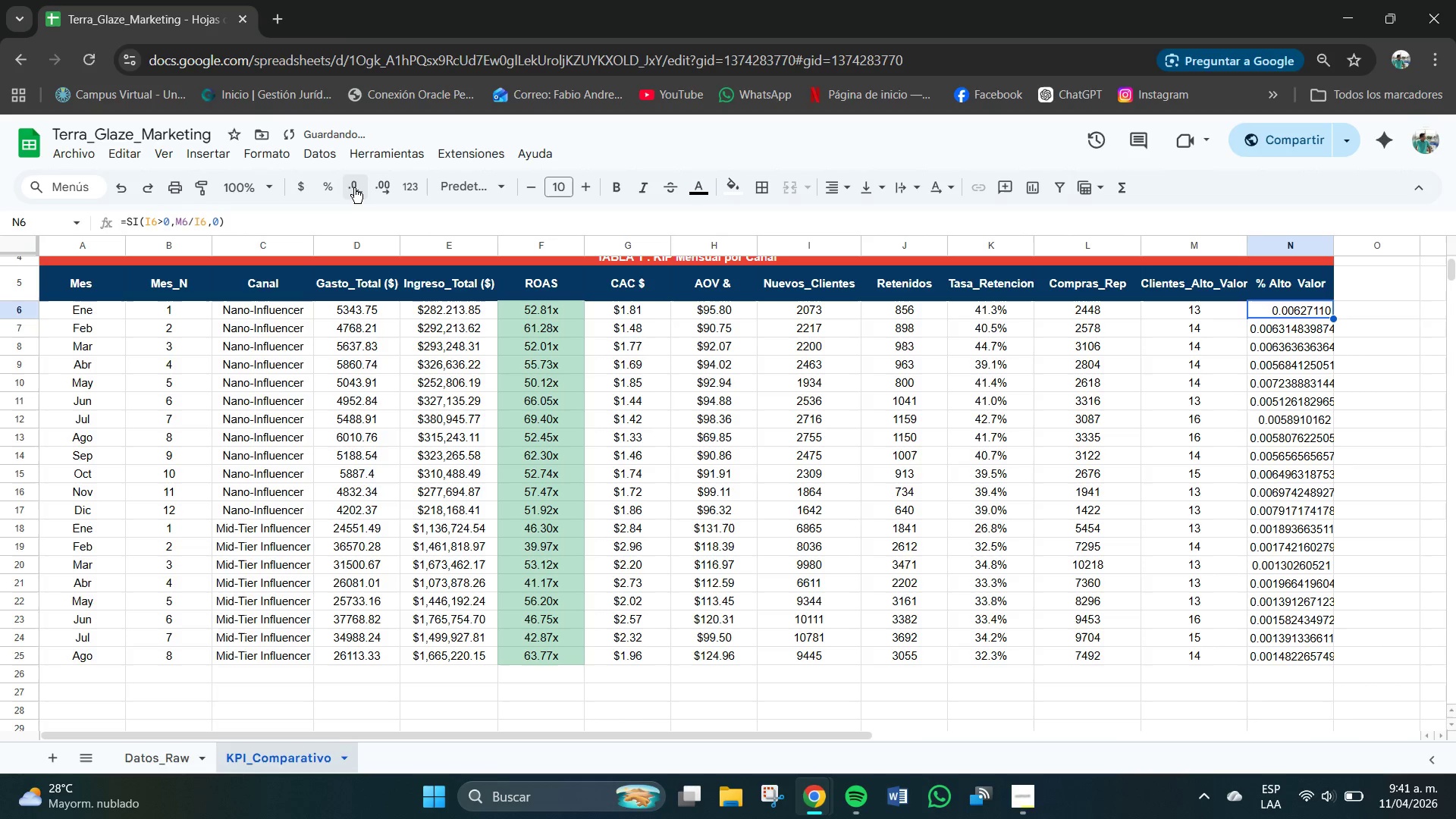 
triple_click([354, 188])
 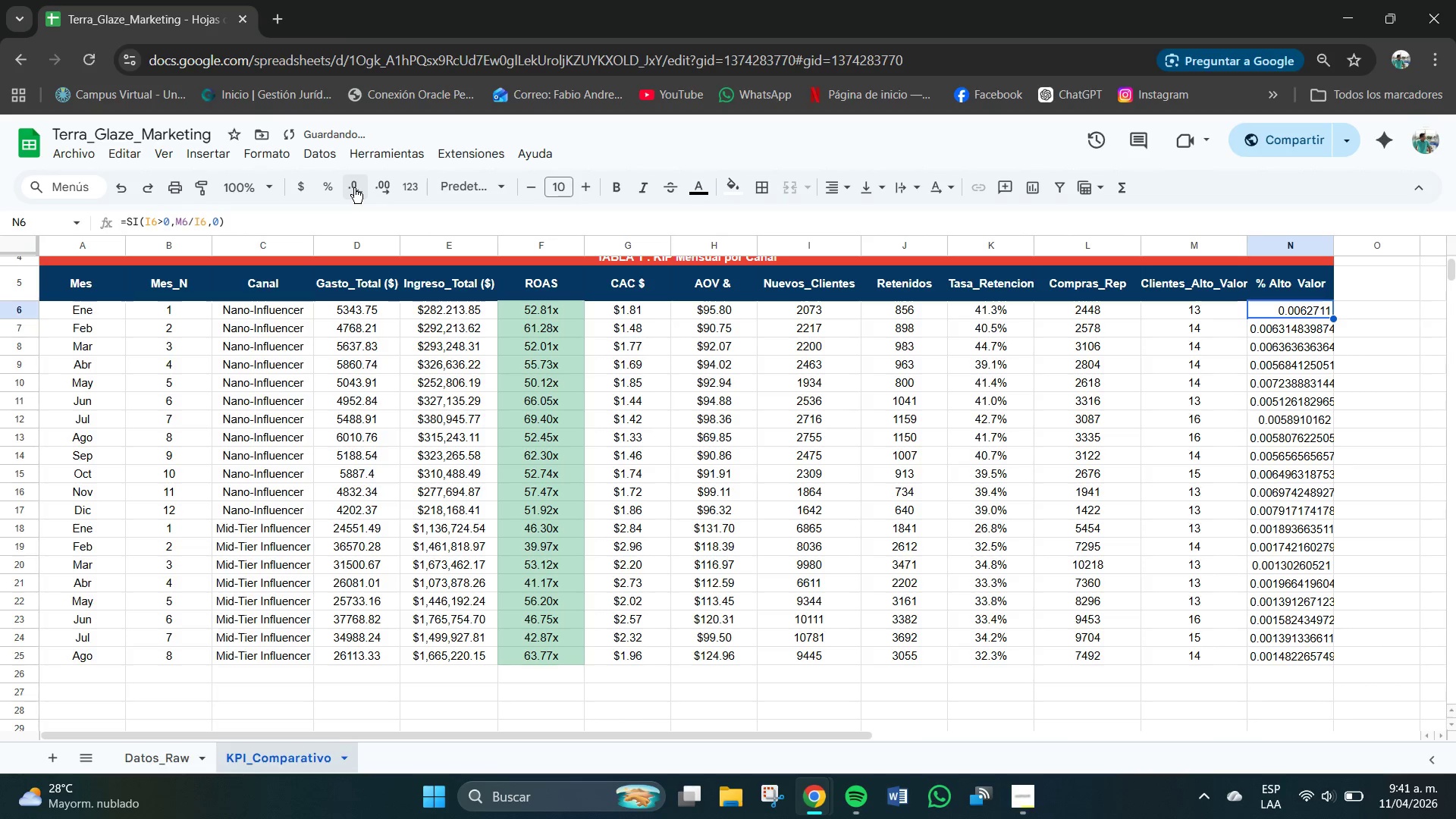 
triple_click([354, 188])
 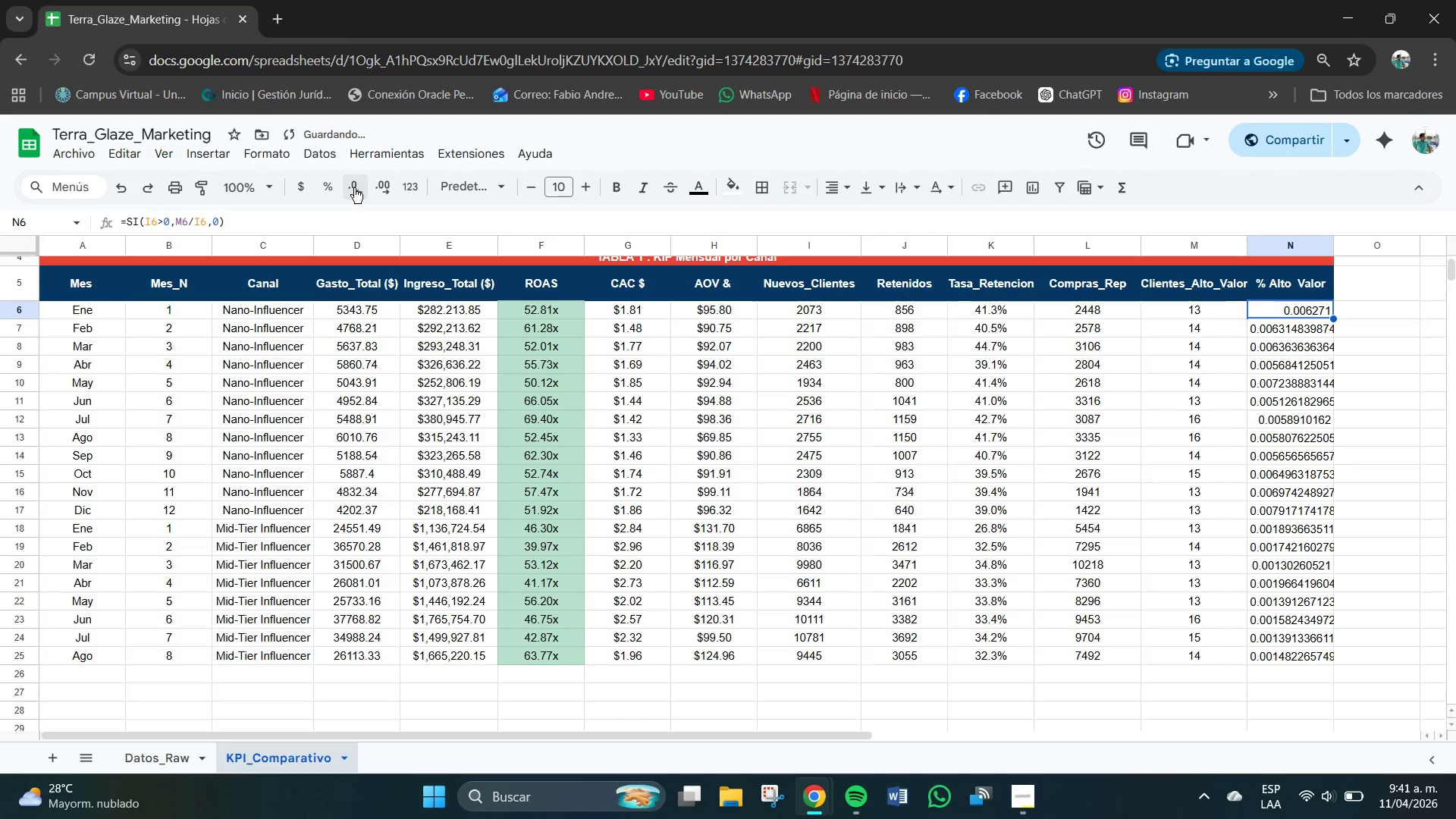 
triple_click([354, 188])
 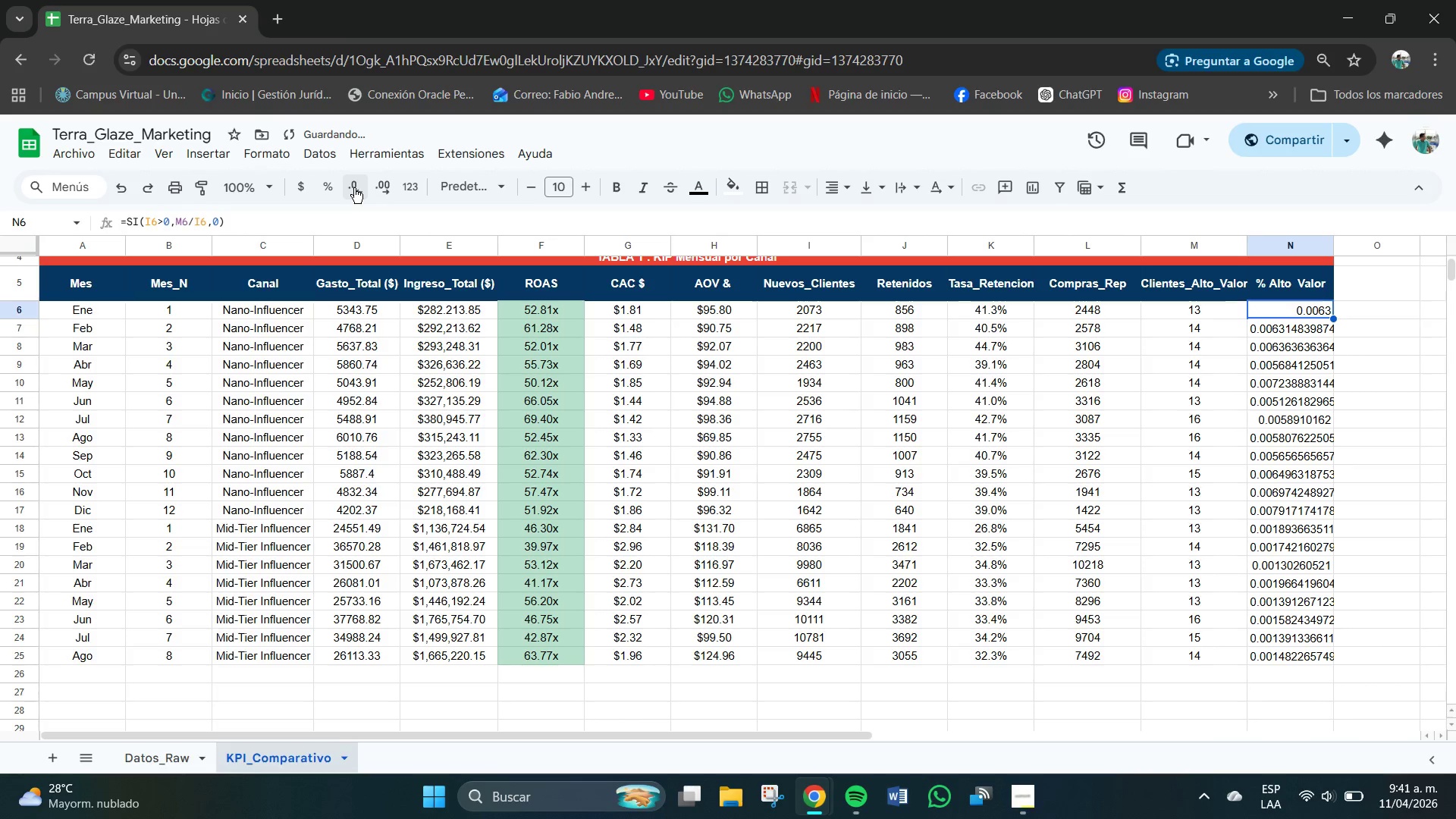 
double_click([354, 188])
 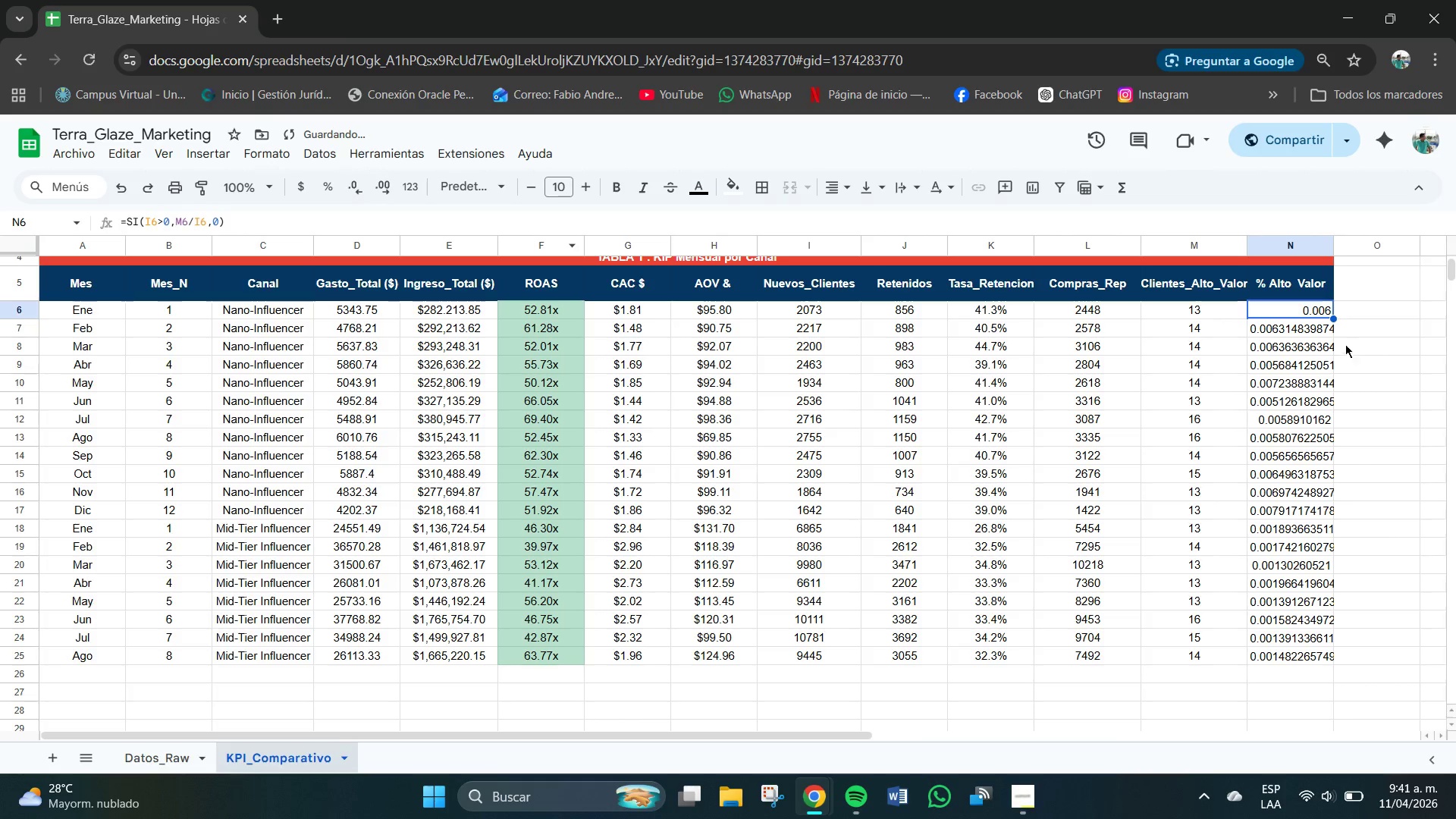 
left_click([1307, 328])
 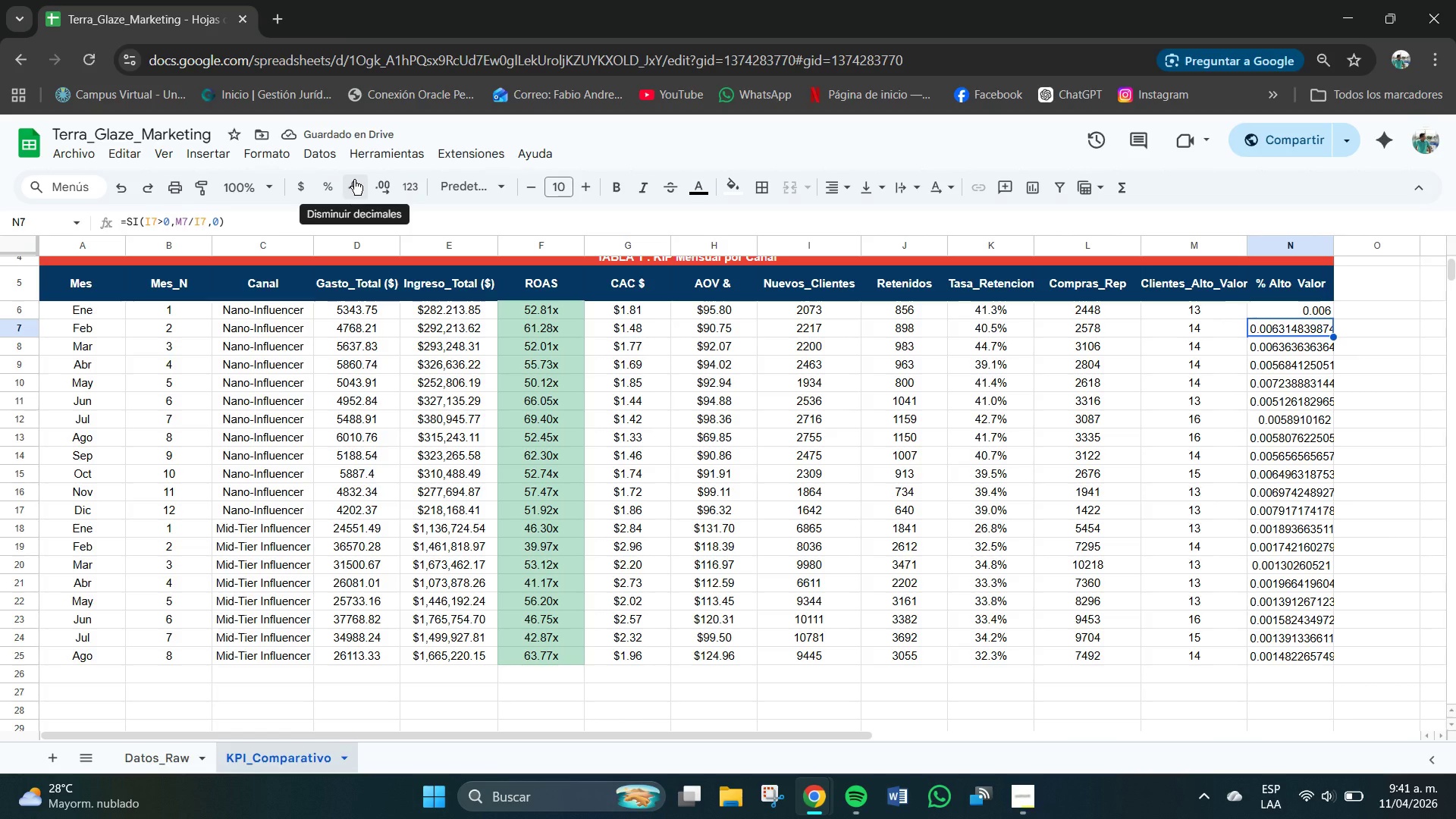 
double_click([358, 184])
 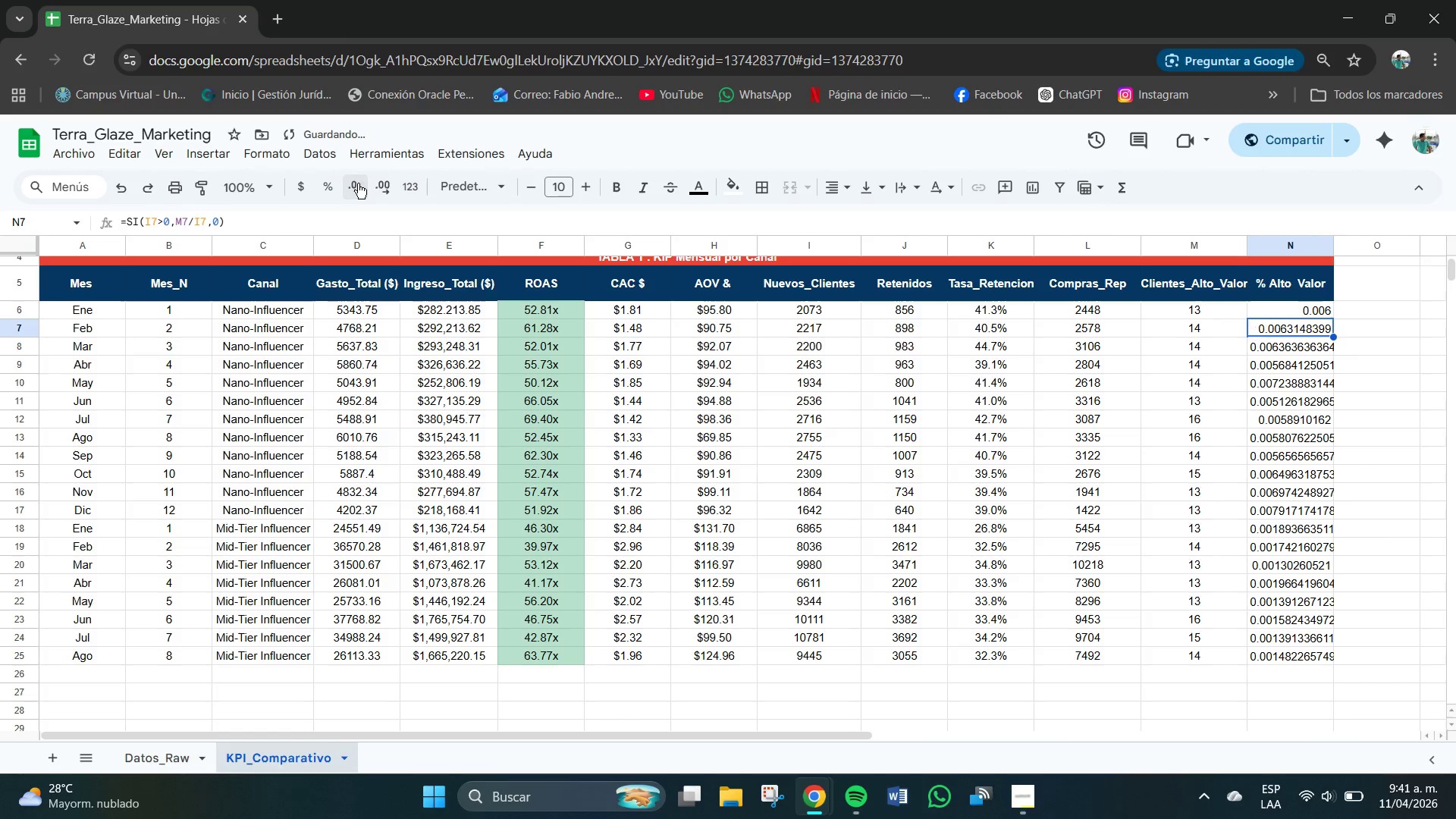 
triple_click([358, 184])
 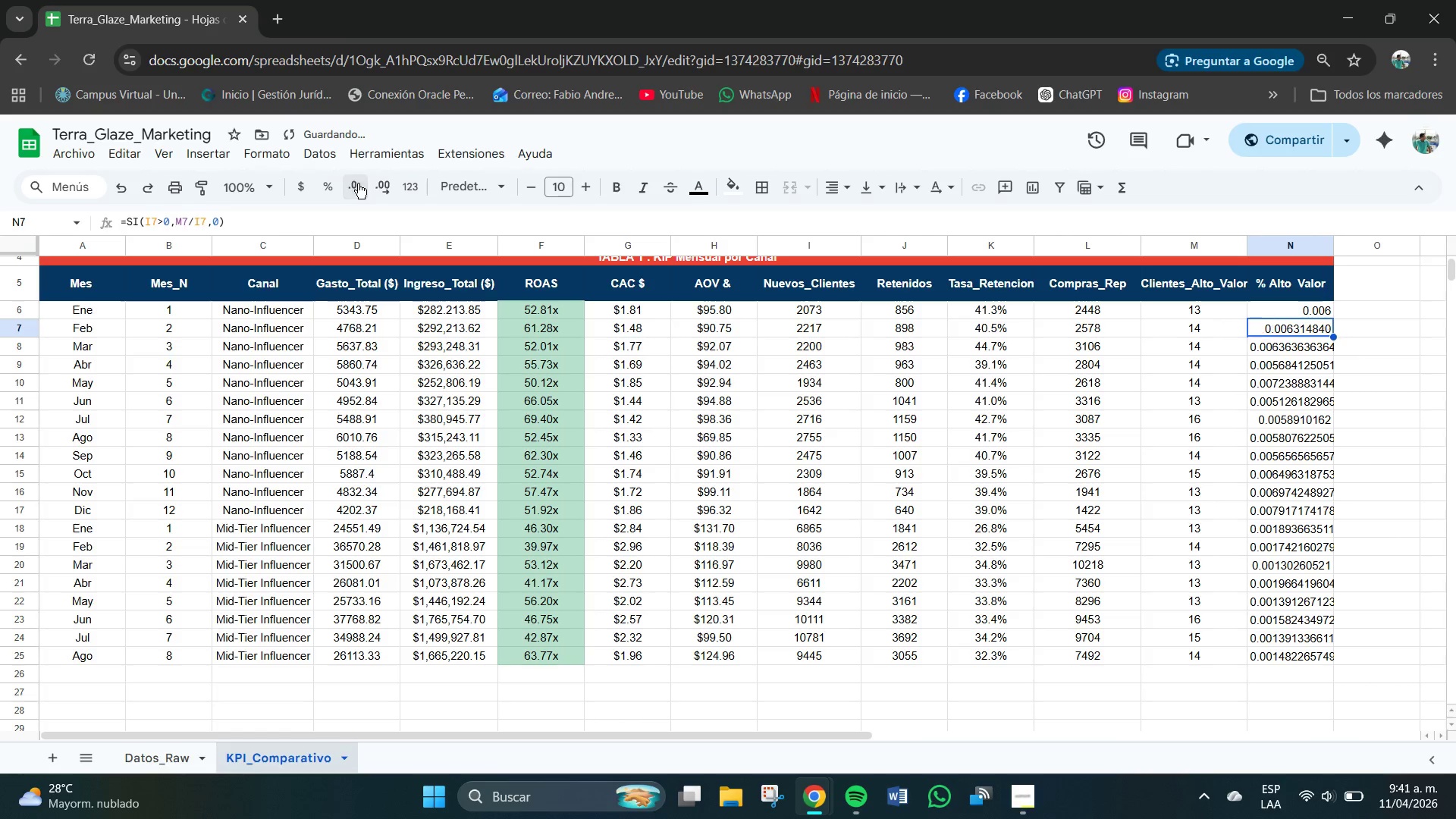 
triple_click([358, 184])
 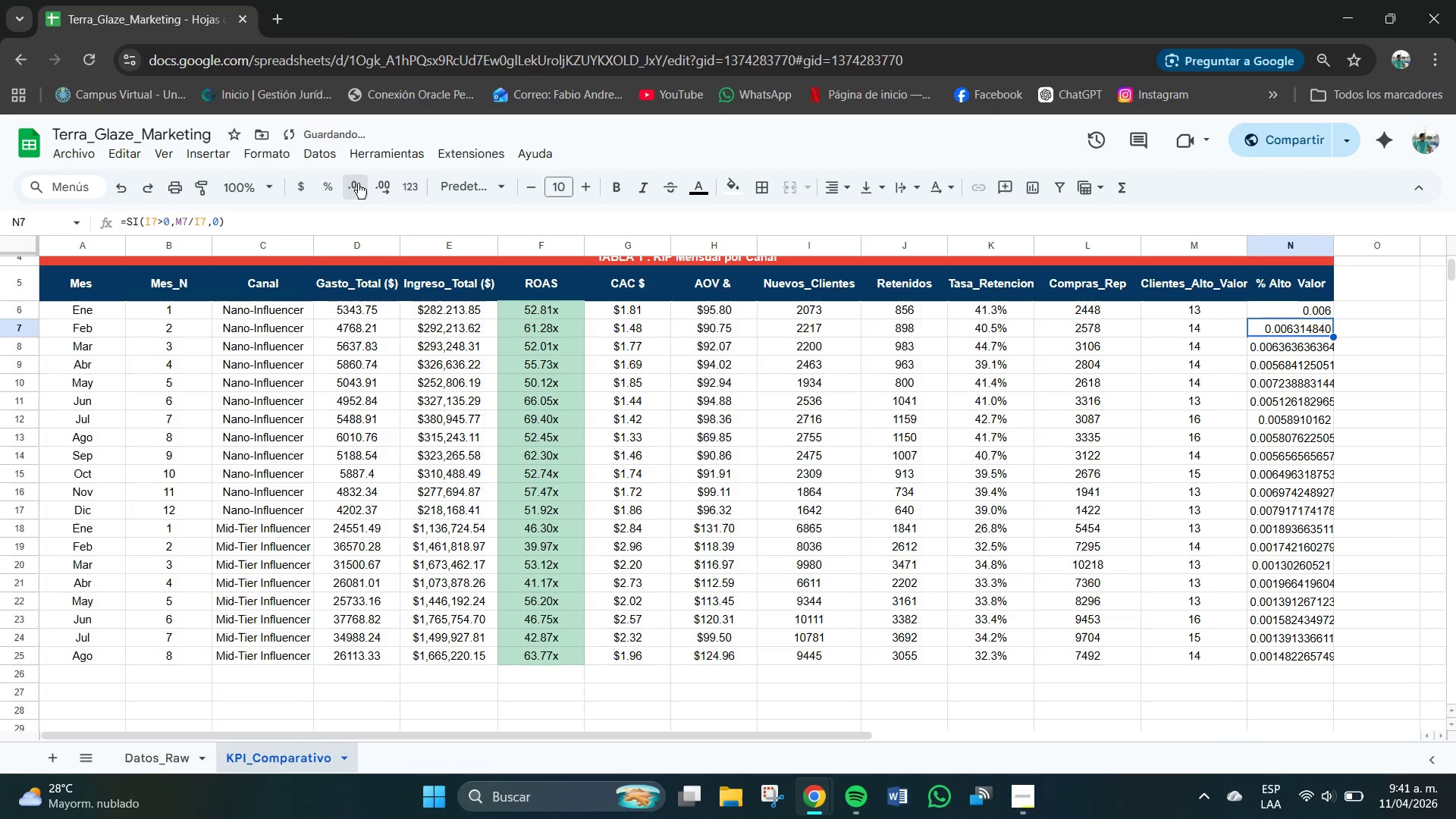 
triple_click([358, 184])
 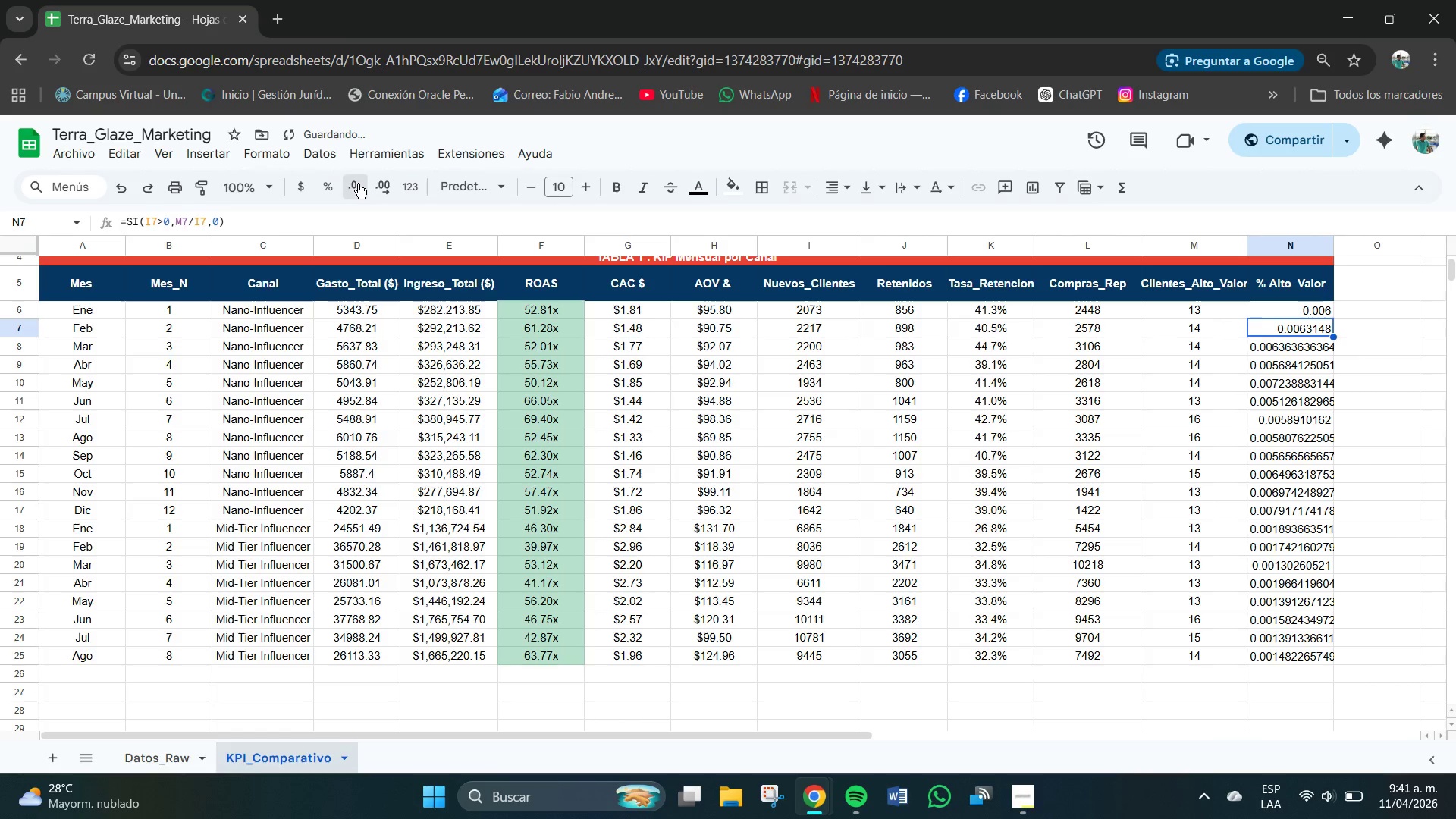 
triple_click([358, 184])
 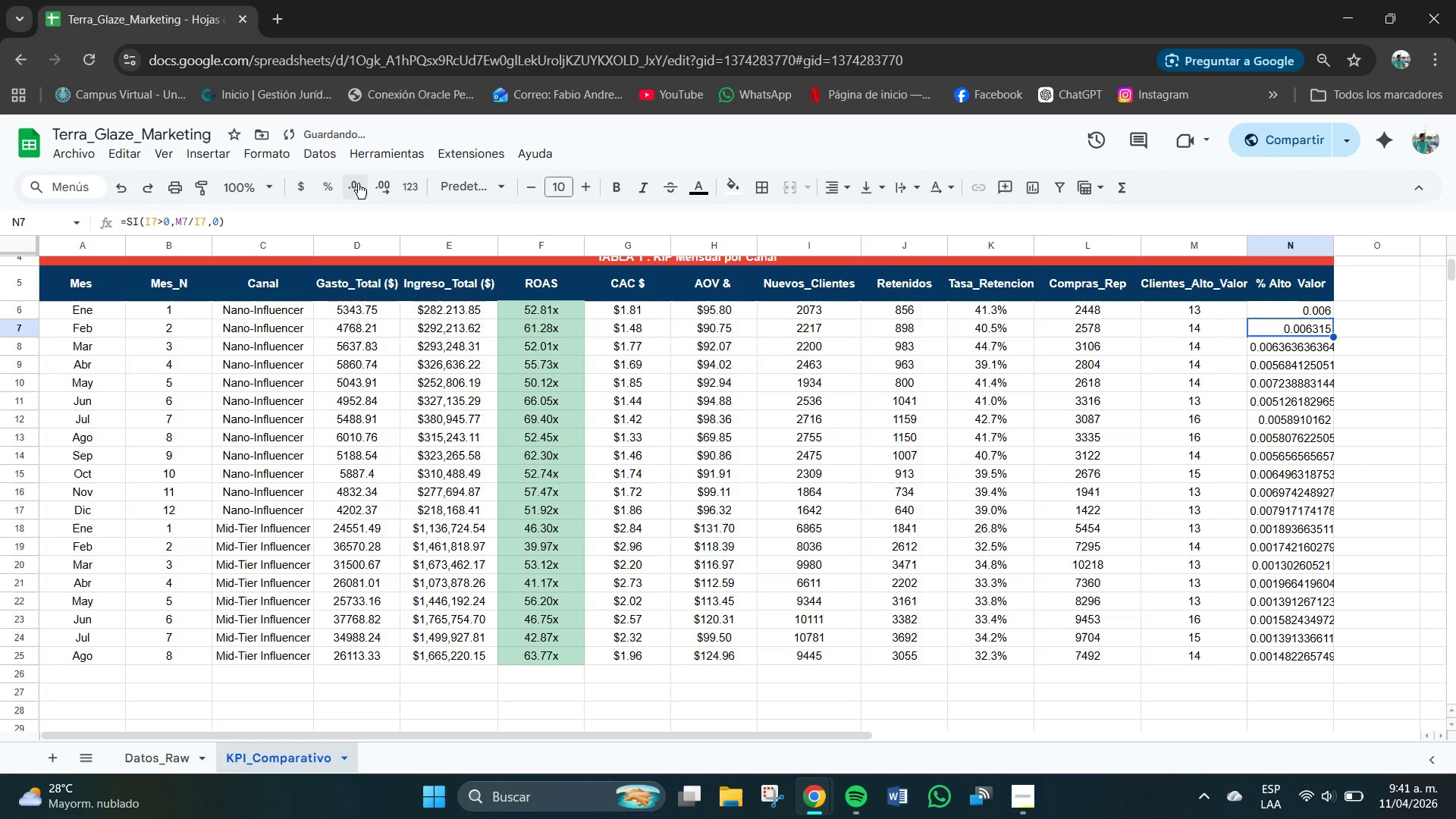 
triple_click([358, 184])
 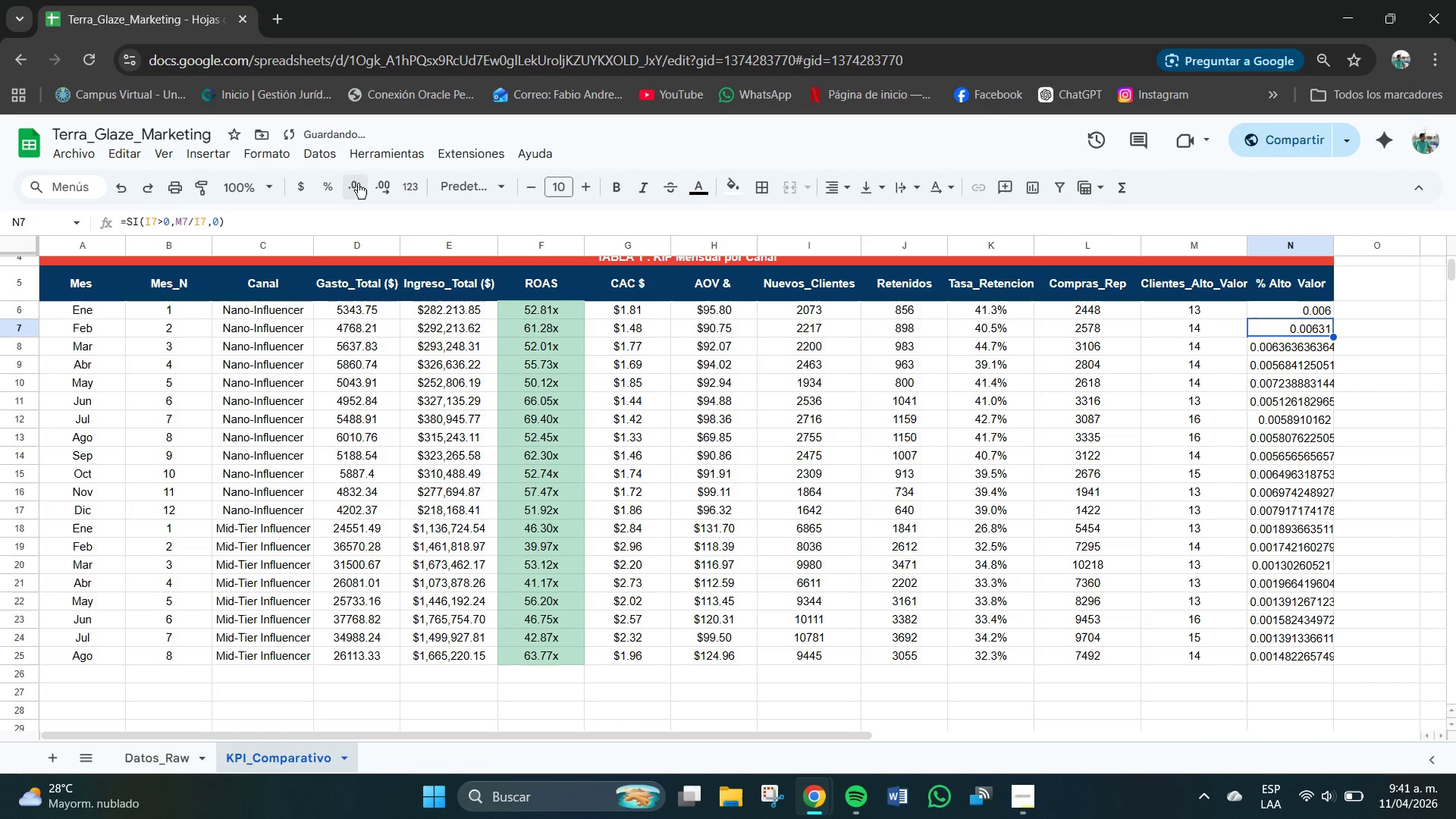 
triple_click([358, 184])
 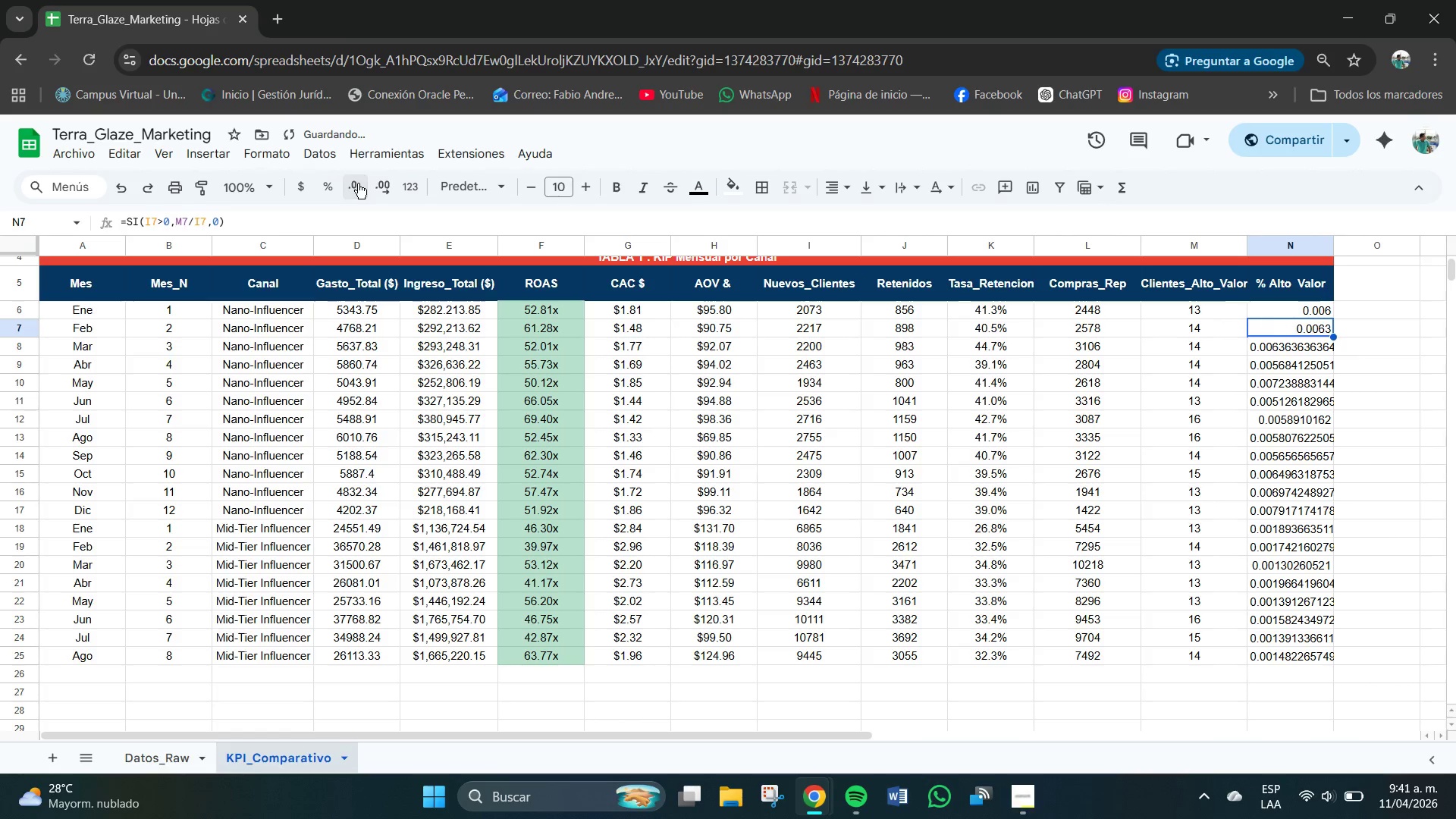 
triple_click([358, 184])
 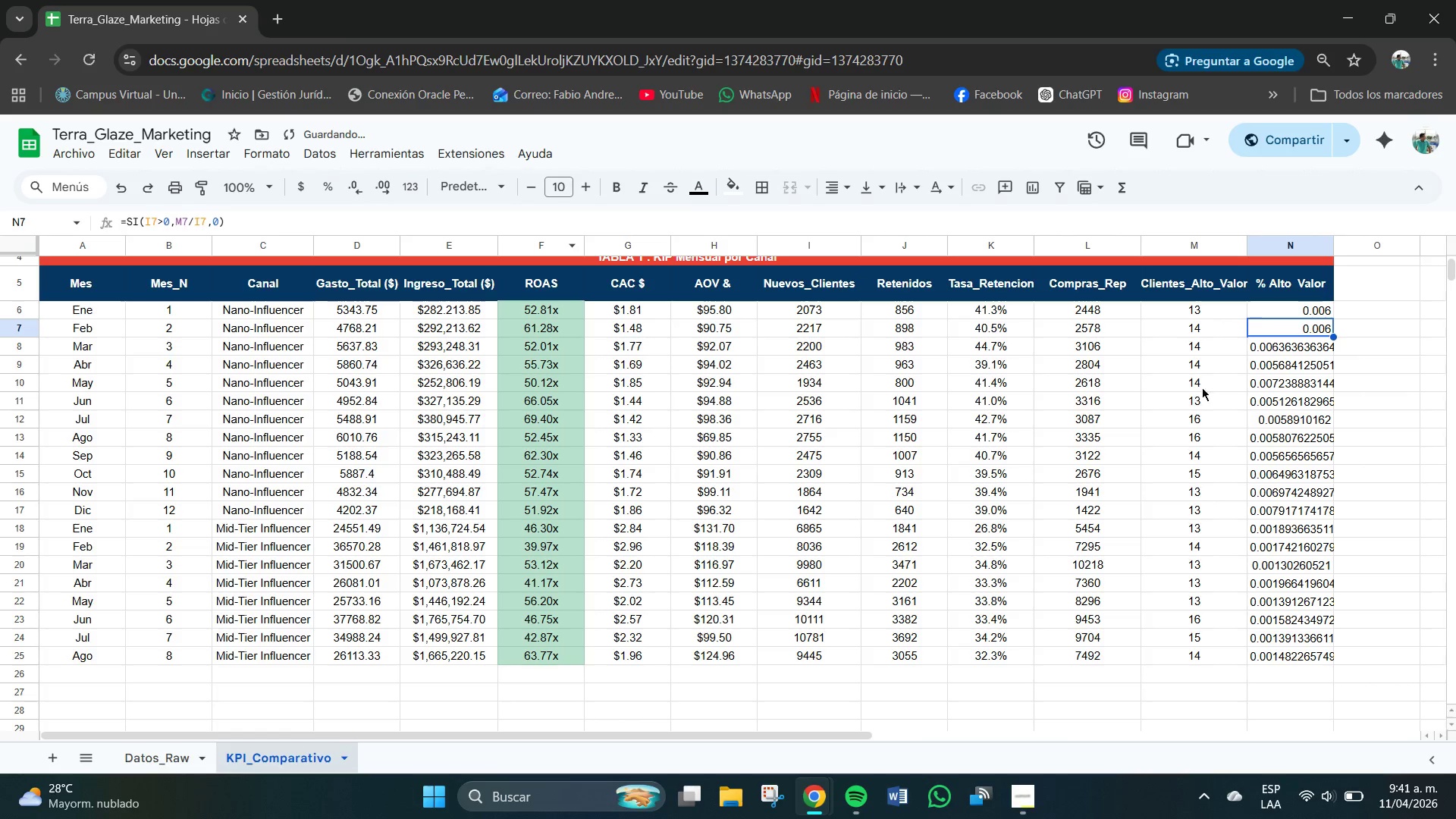 
left_click([1306, 350])
 